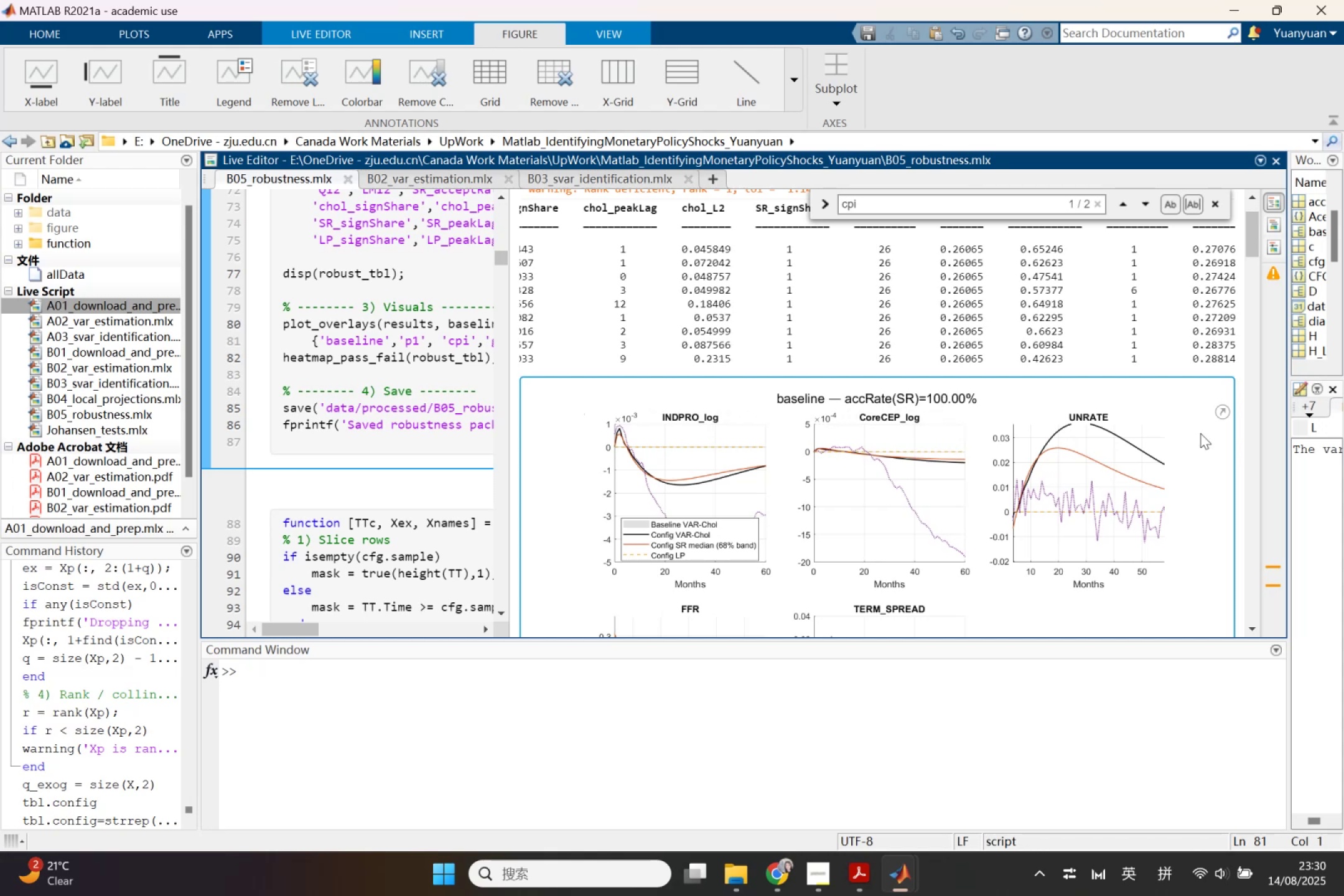 
left_click([1190, 389])
 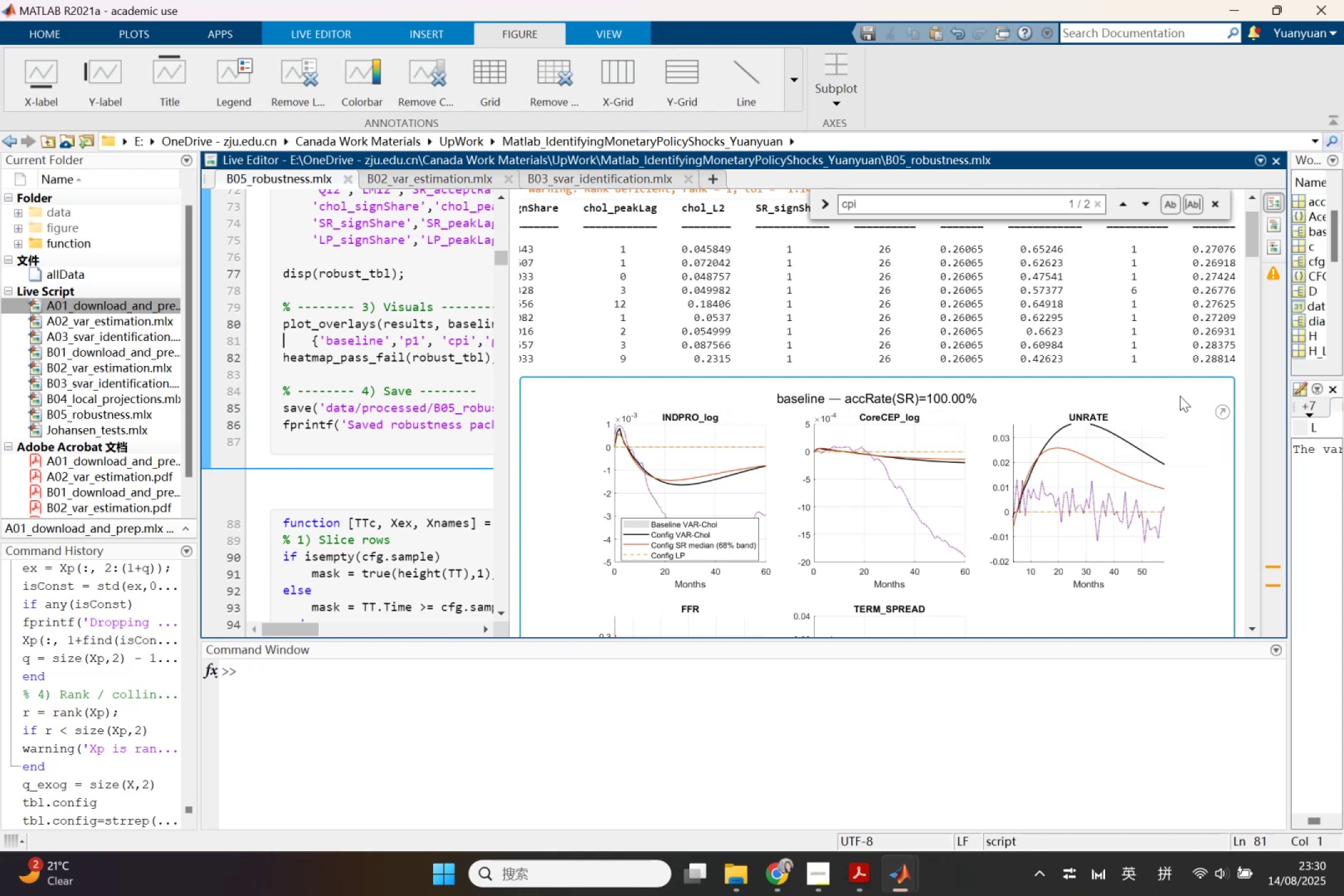 
scroll: coordinate [1177, 436], scroll_direction: down, amount: 3.0
 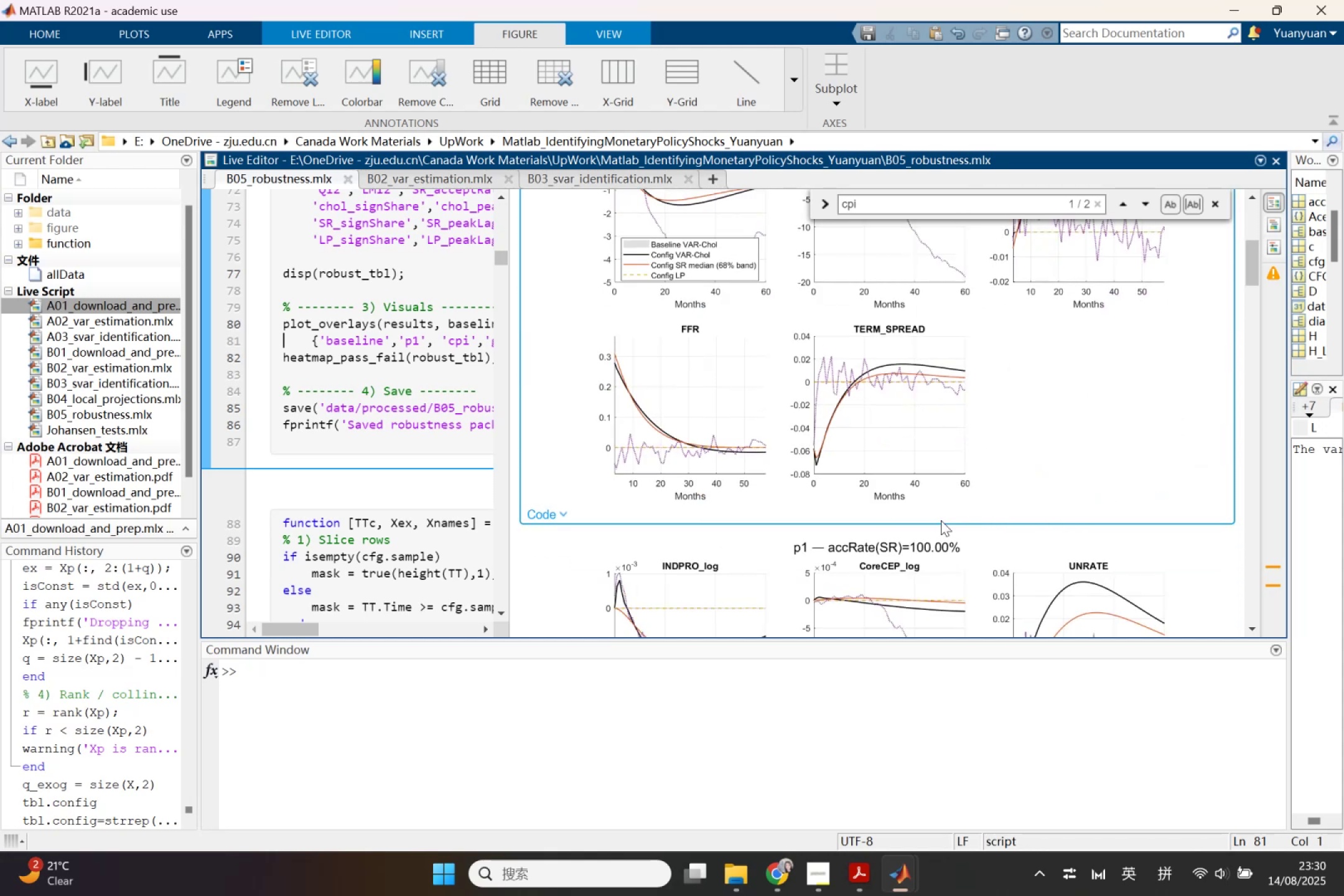 
scroll: coordinate [856, 505], scroll_direction: none, amount: 0.0
 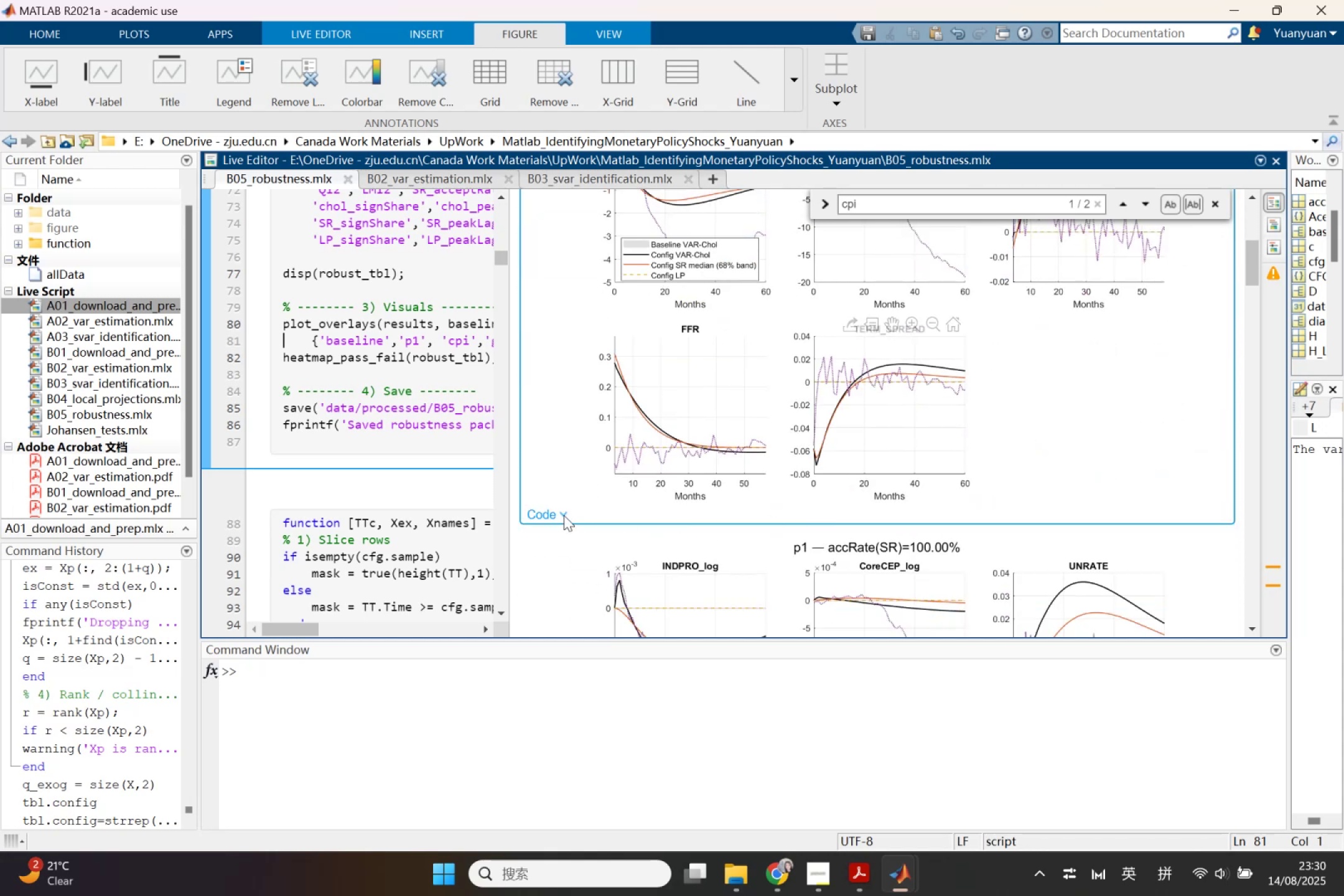 
left_click([558, 511])
 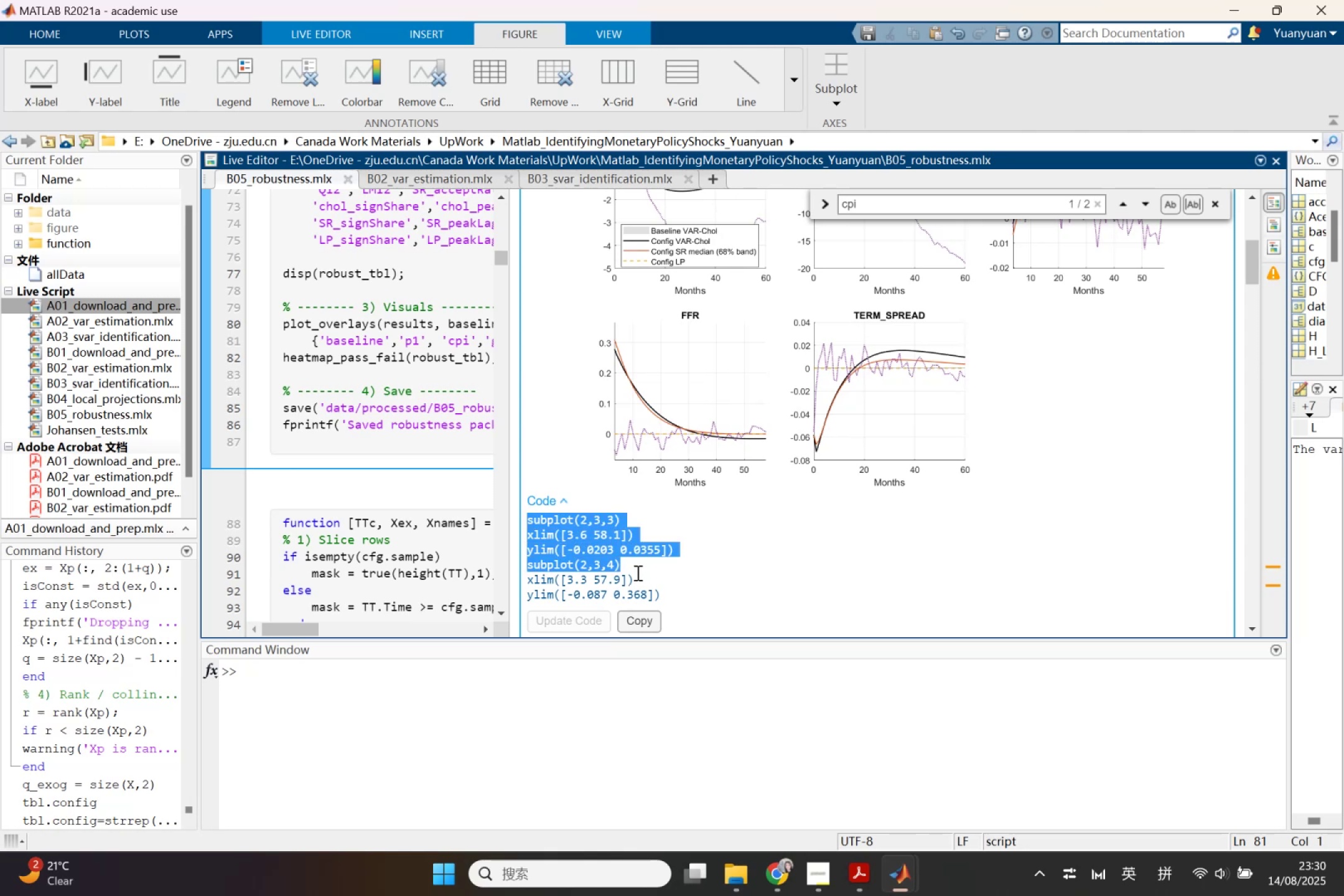 
key(Backspace)
 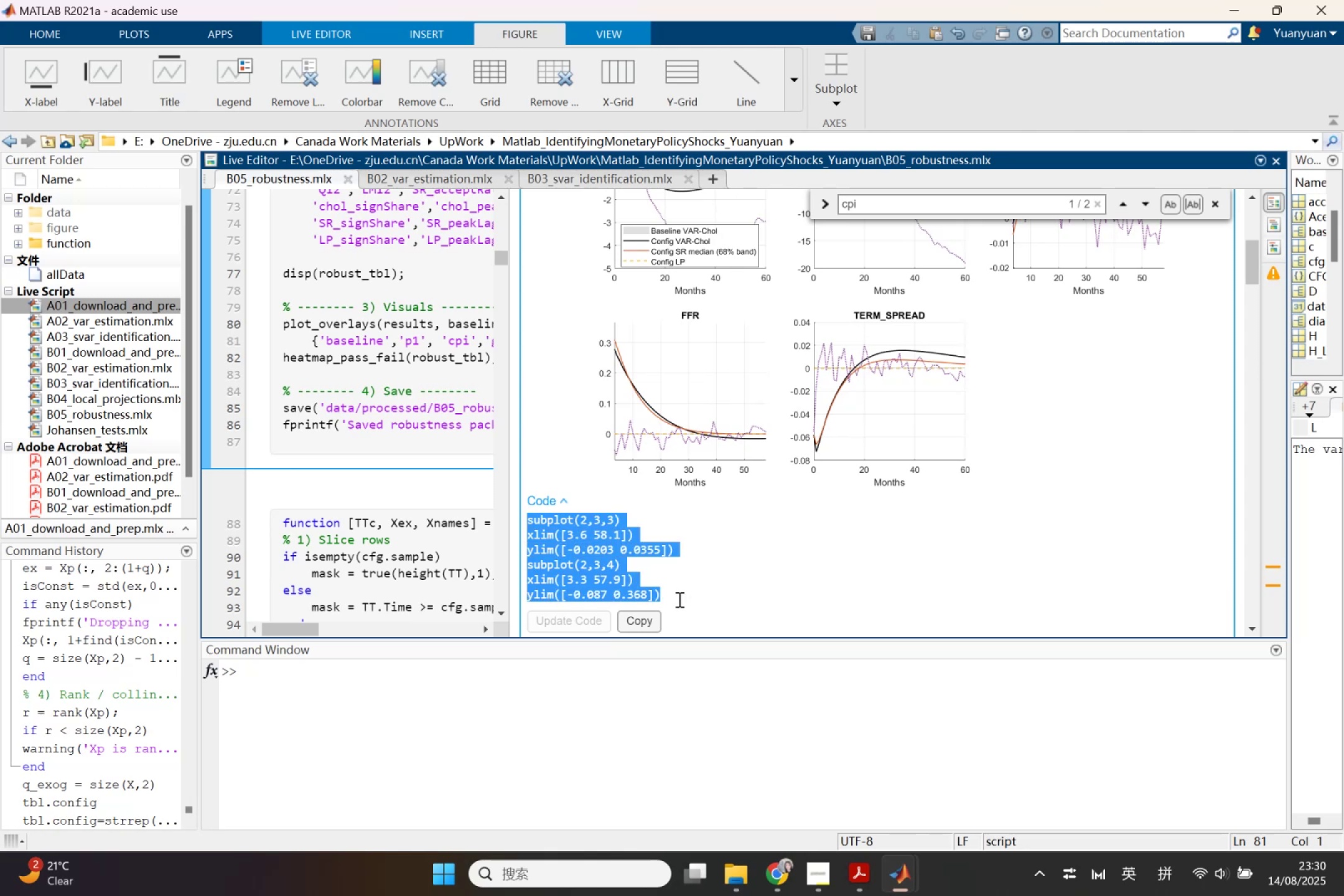 
key(Backspace)
 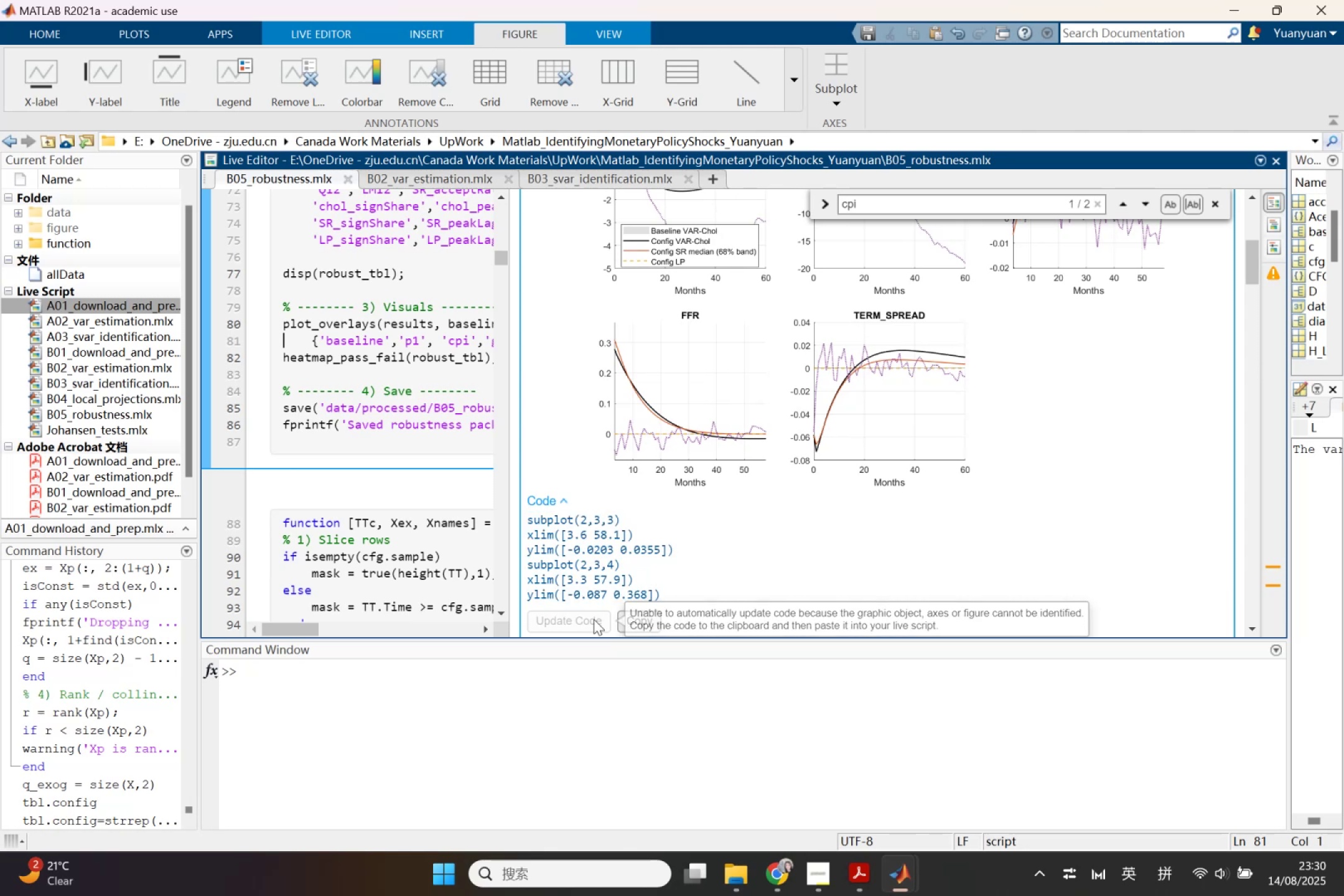 
double_click([594, 619])
 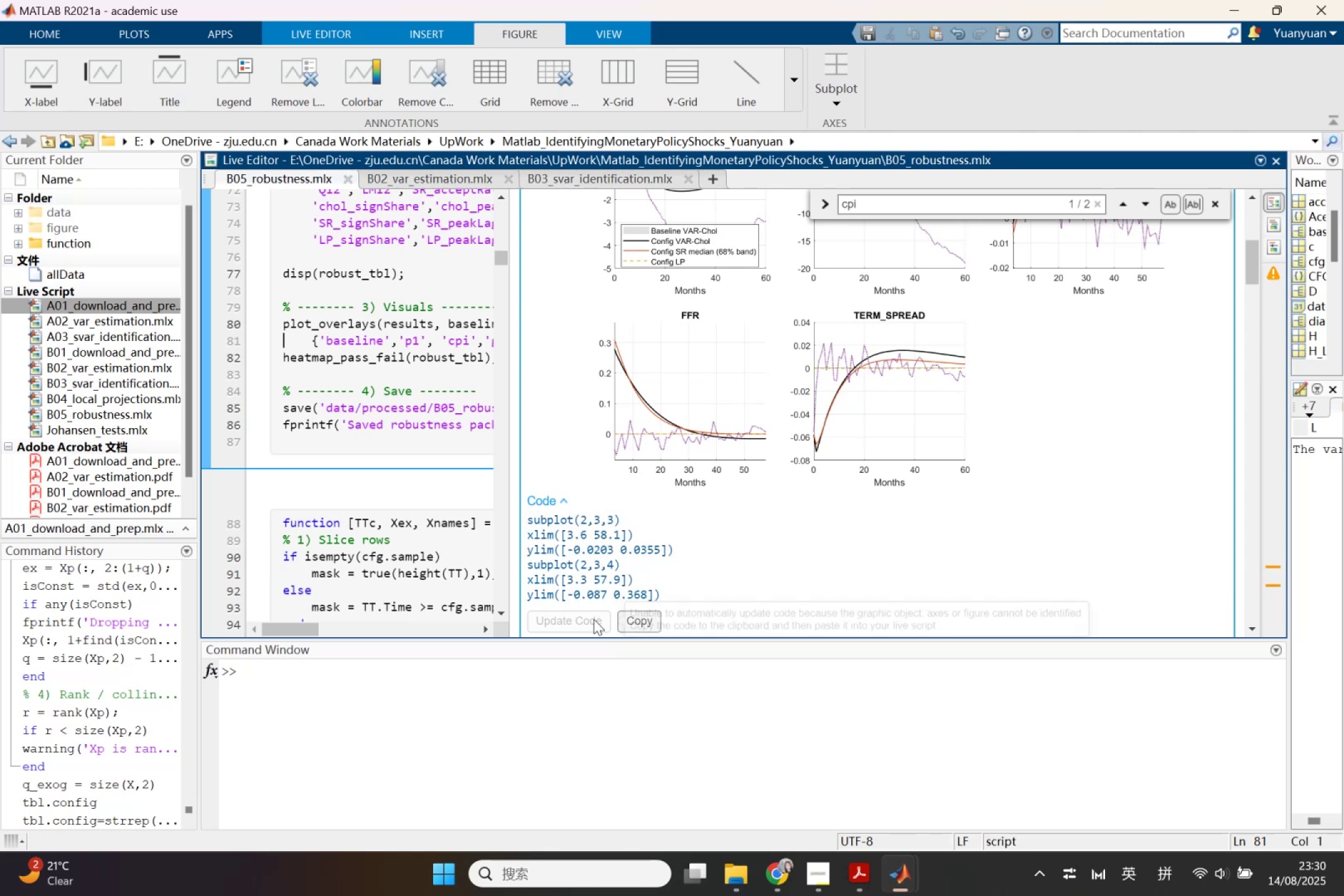 
triple_click([594, 619])
 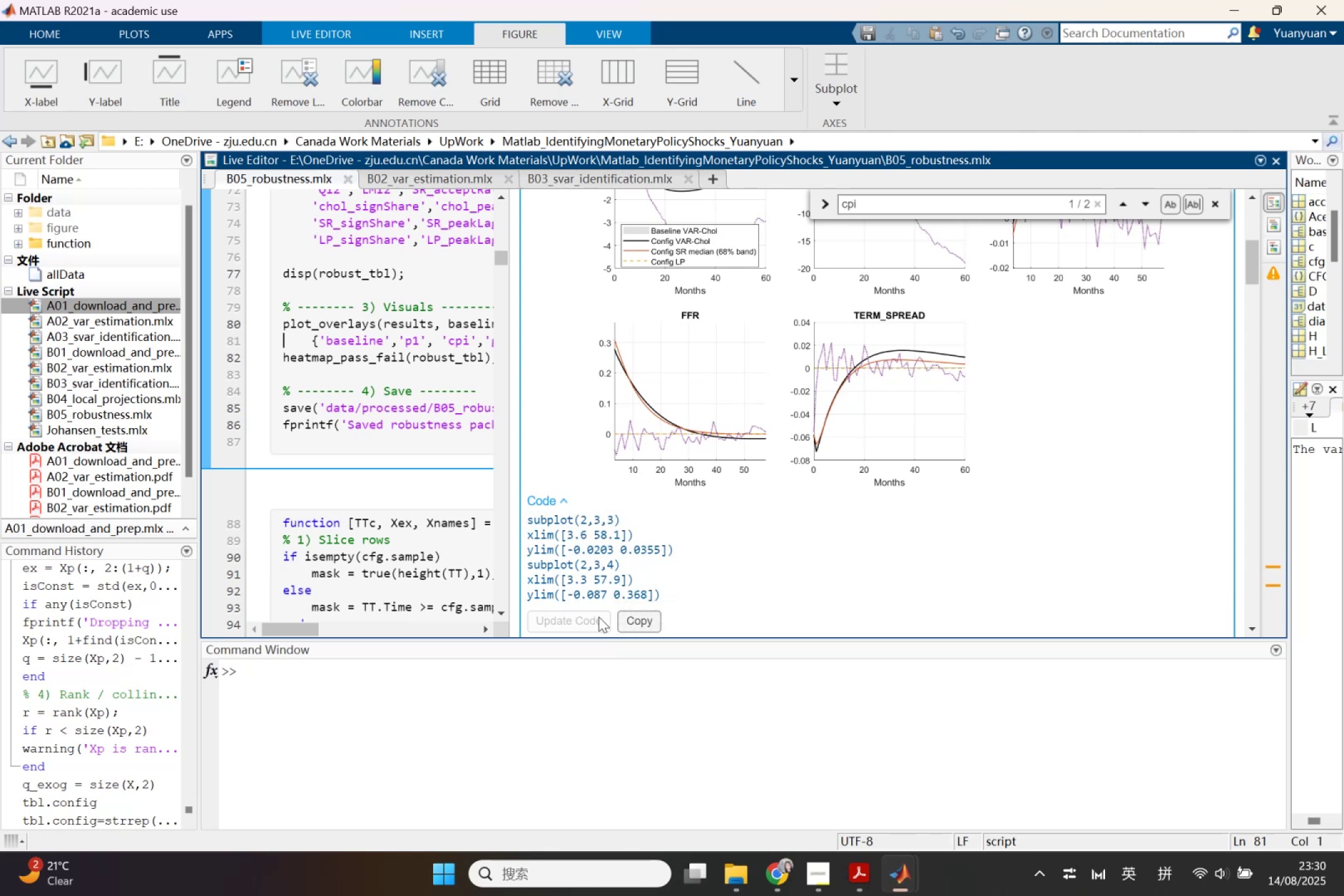 
left_click([599, 617])
 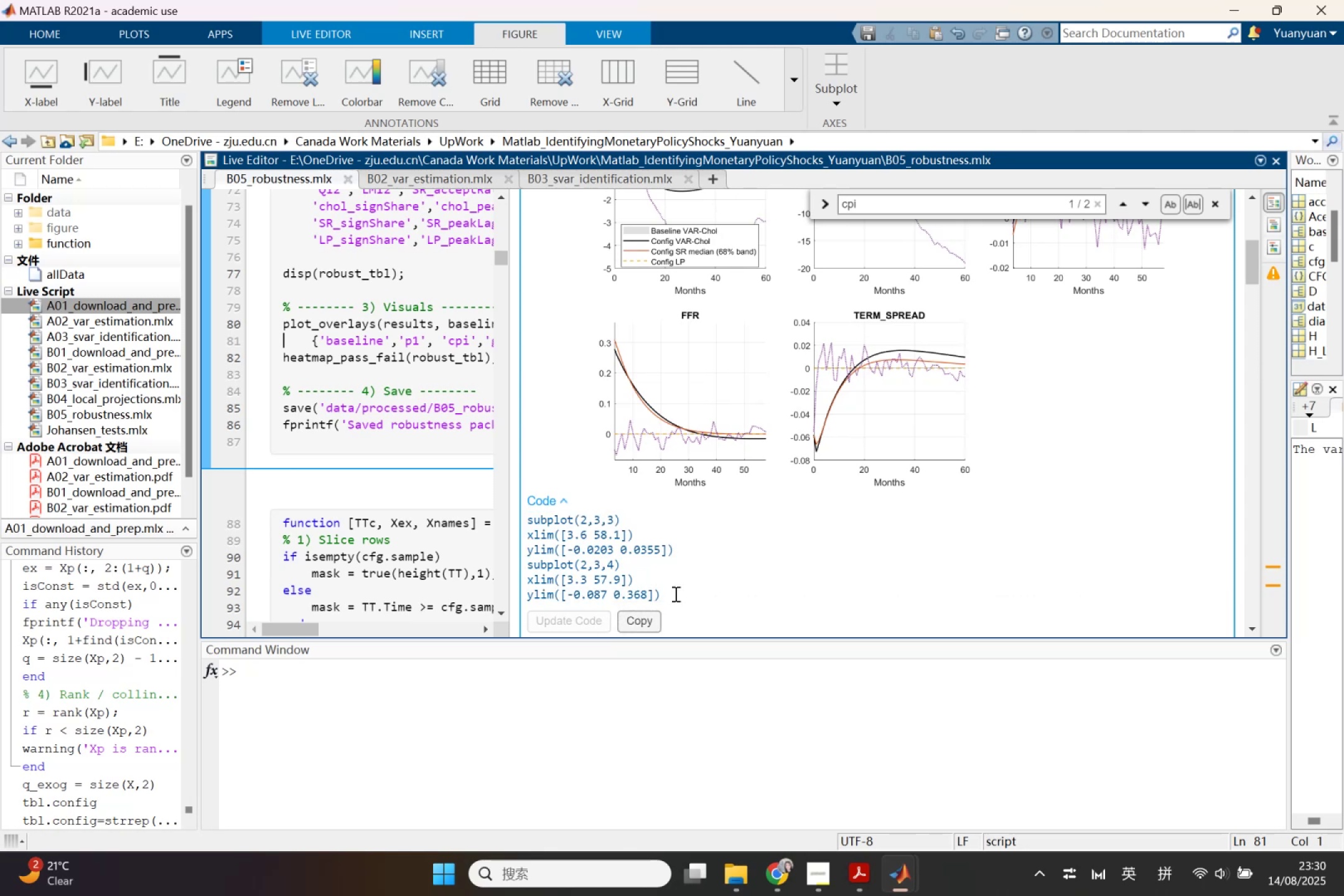 
scroll: coordinate [691, 587], scroll_direction: up, amount: 5.0
 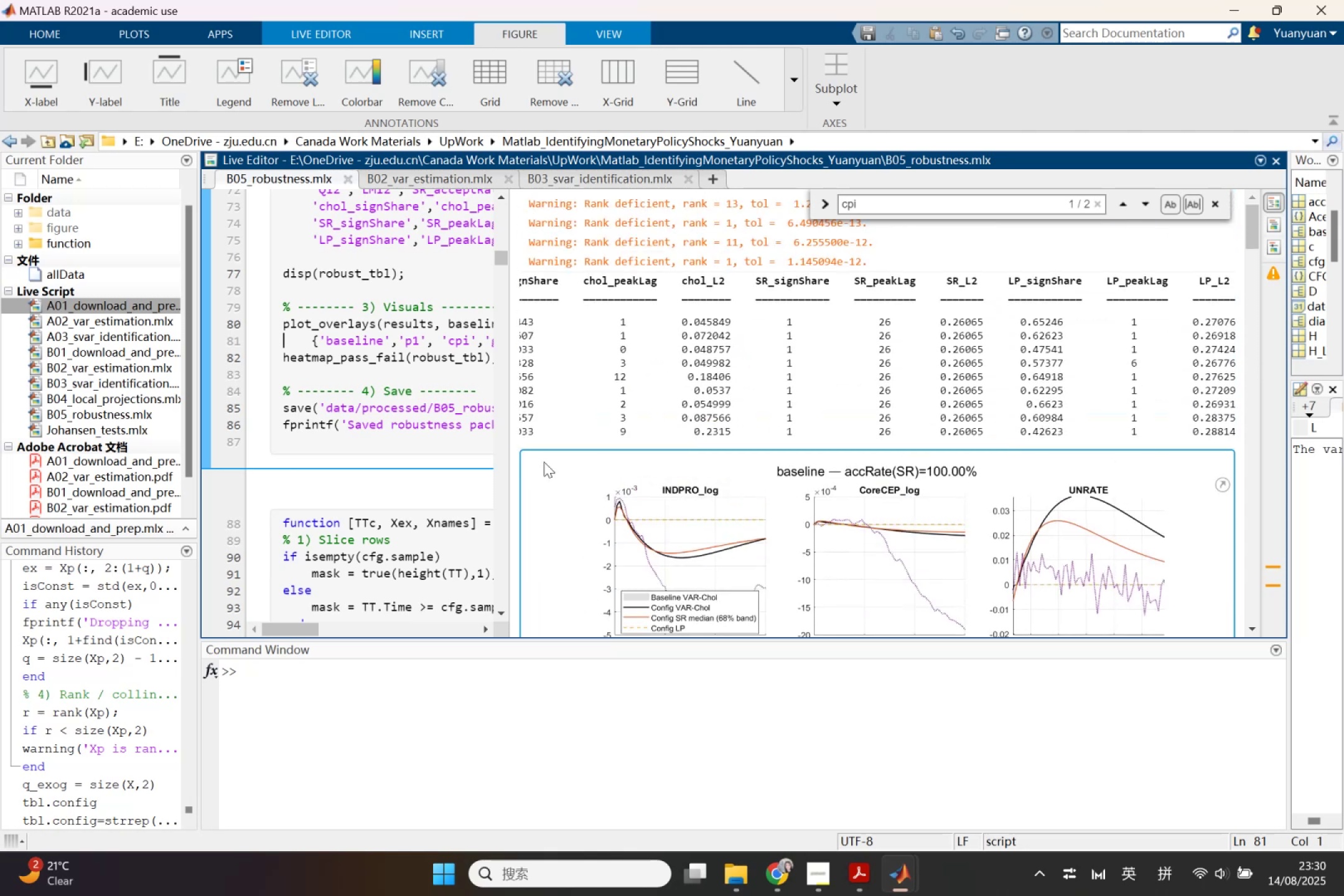 
left_click([538, 457])
 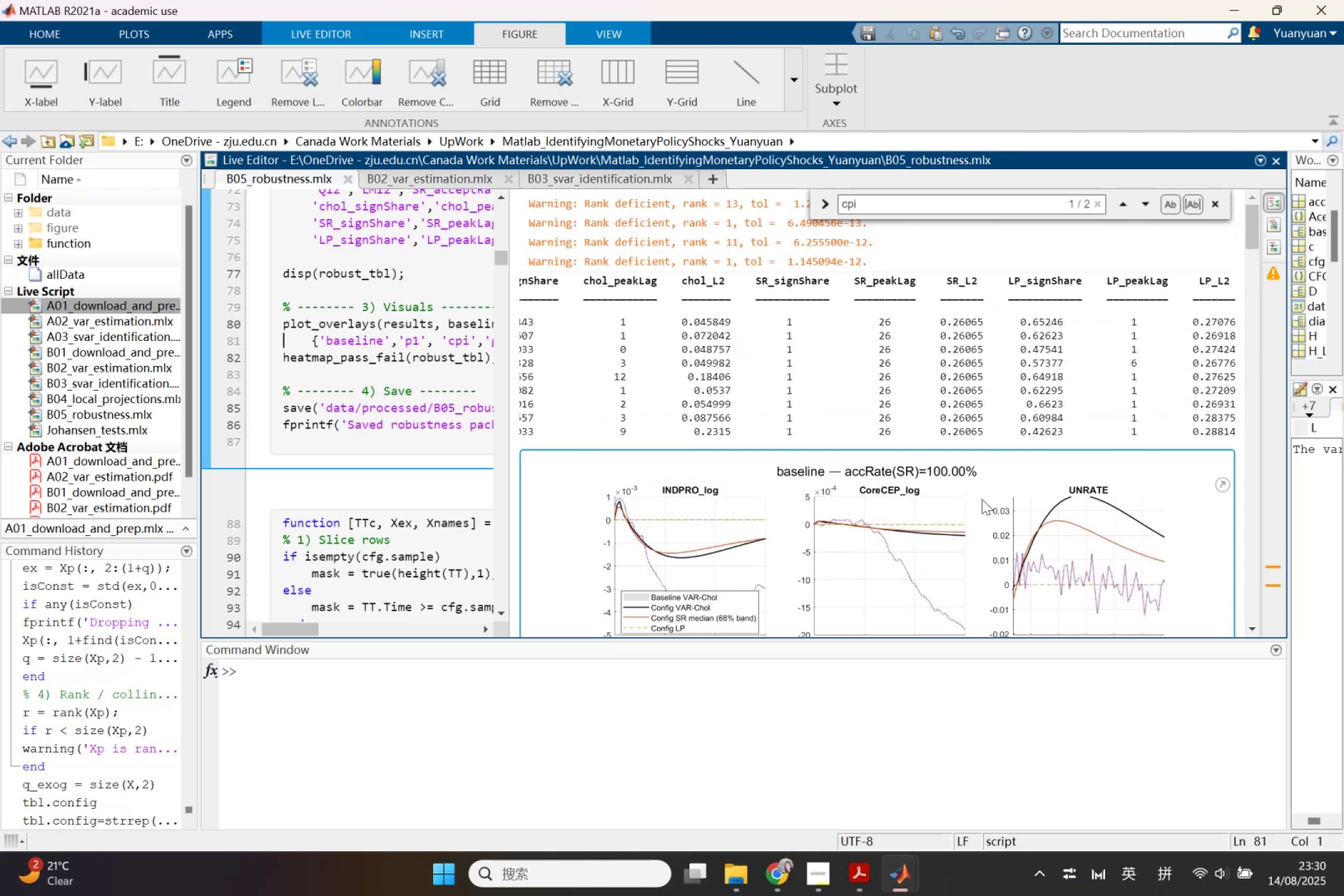 
left_click([981, 500])
 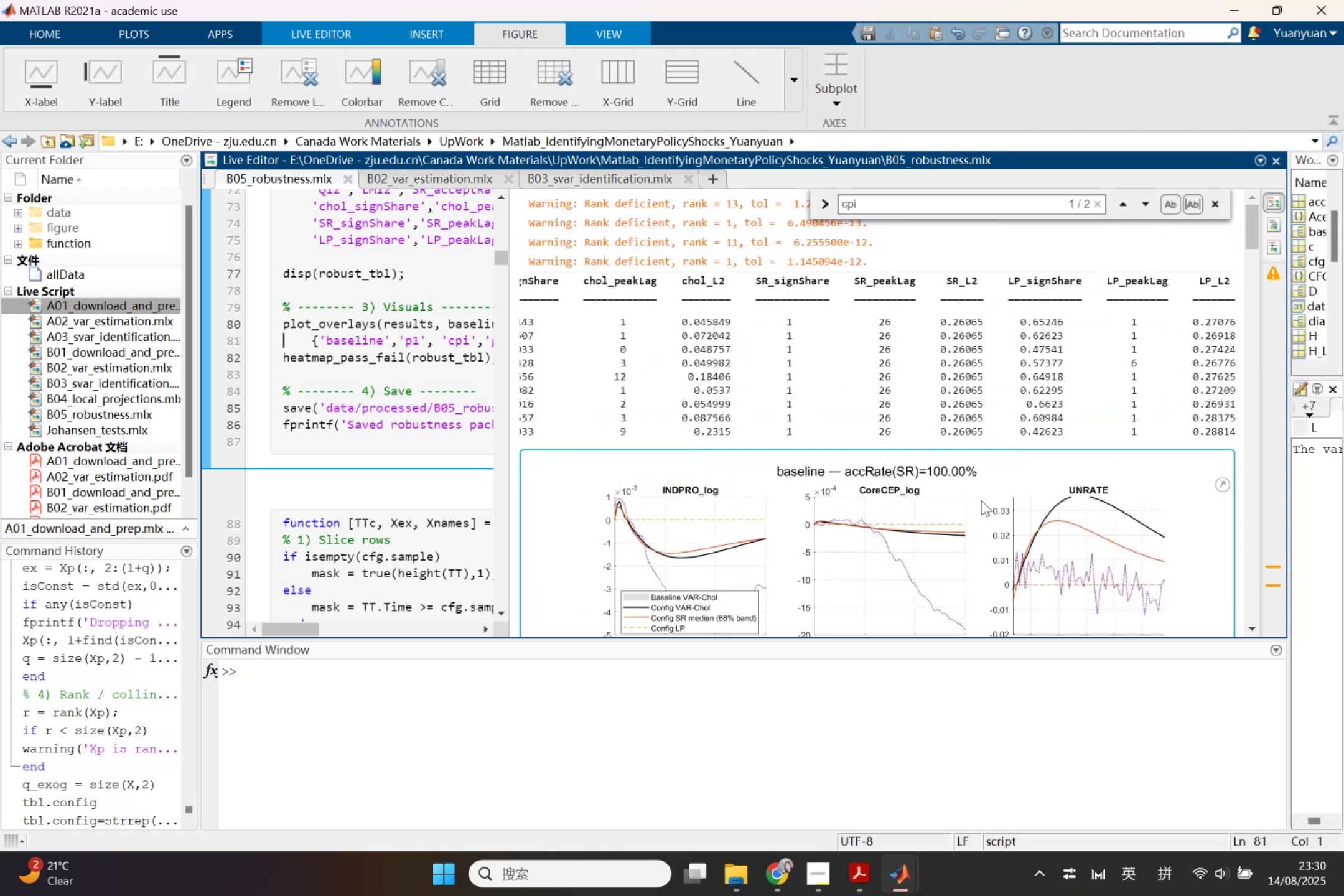 
mouse_move([907, 503])
 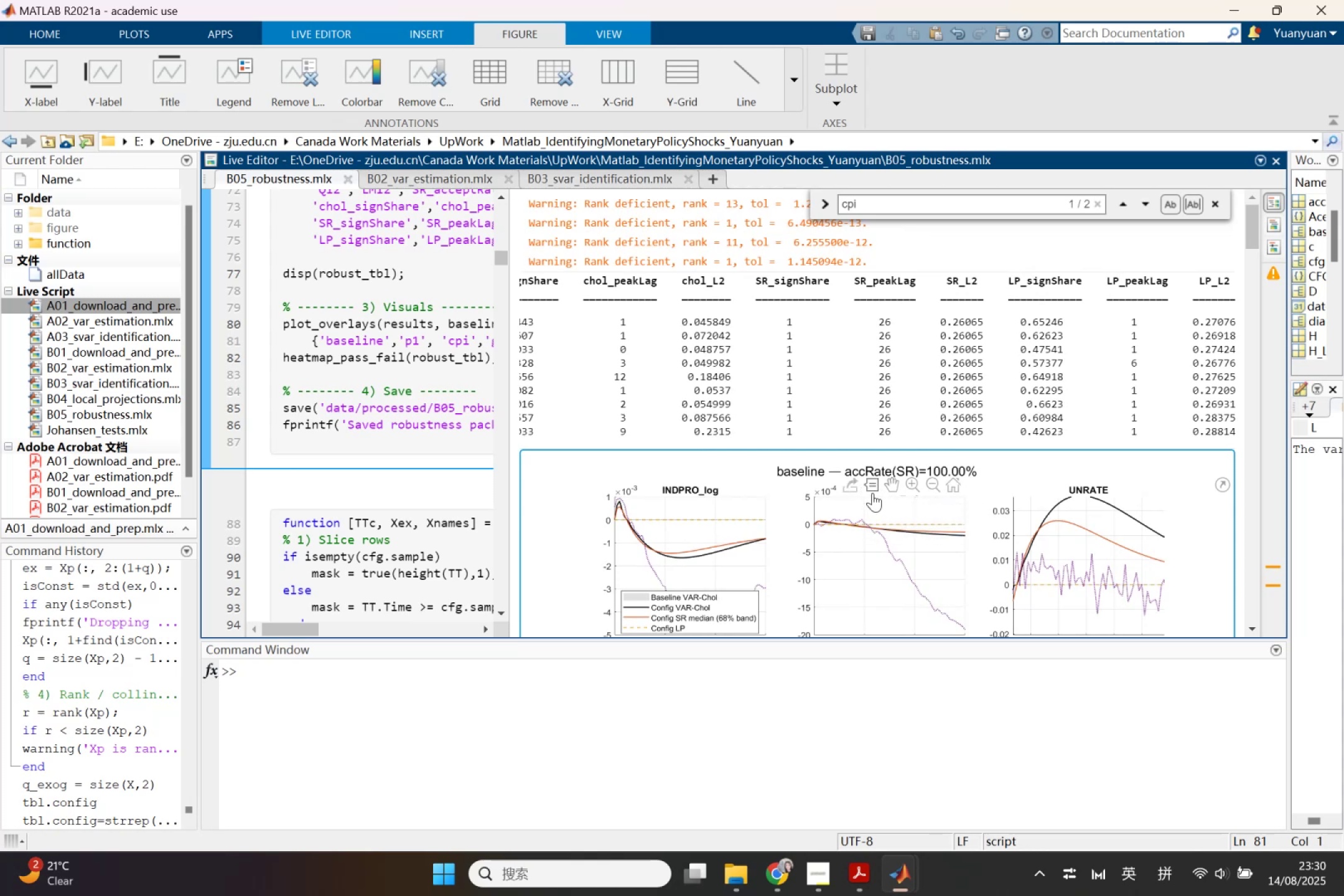 
wait(7.3)
 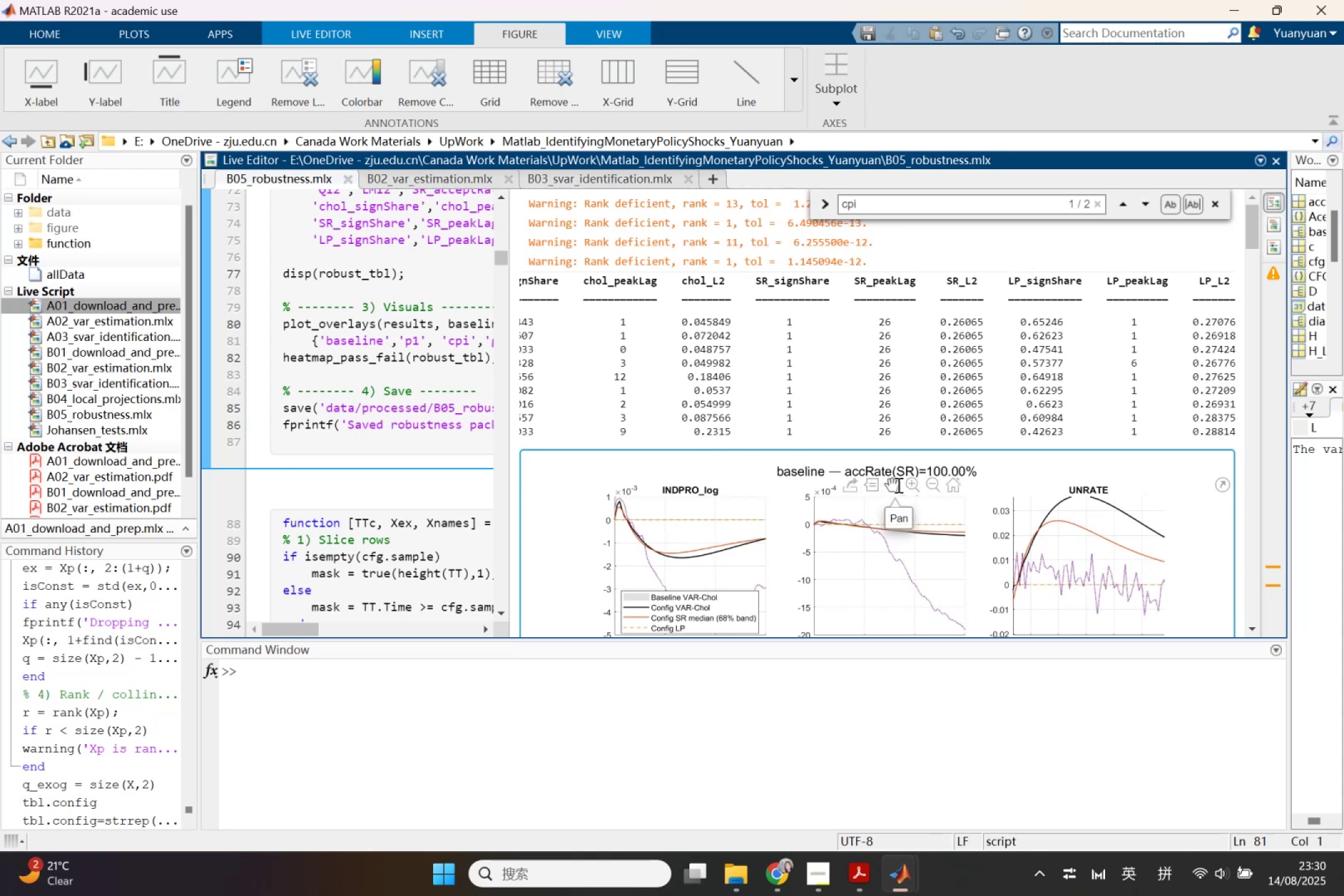 
mouse_move([959, 482])
 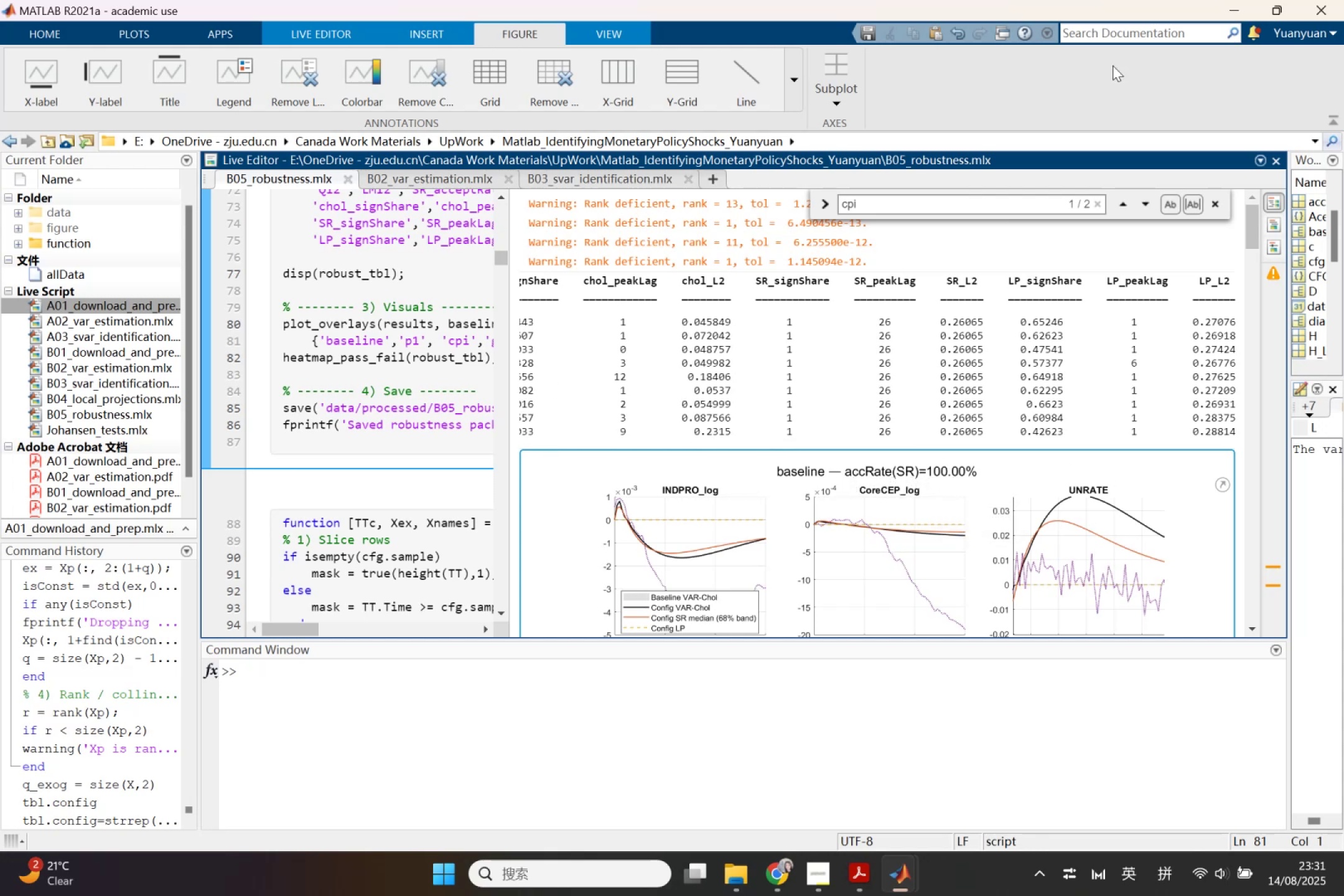 
left_click([996, 92])
 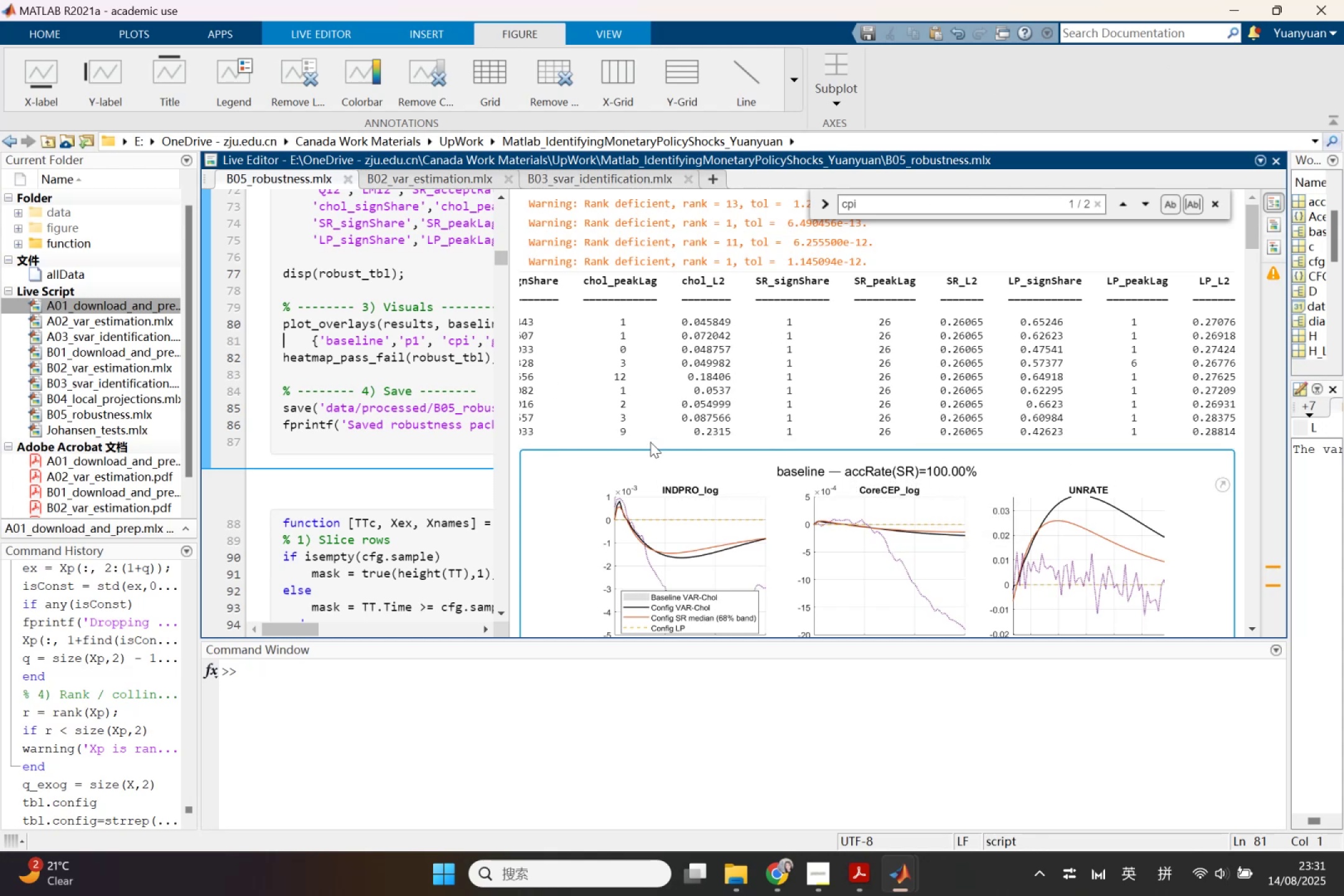 
left_click([391, 385])
 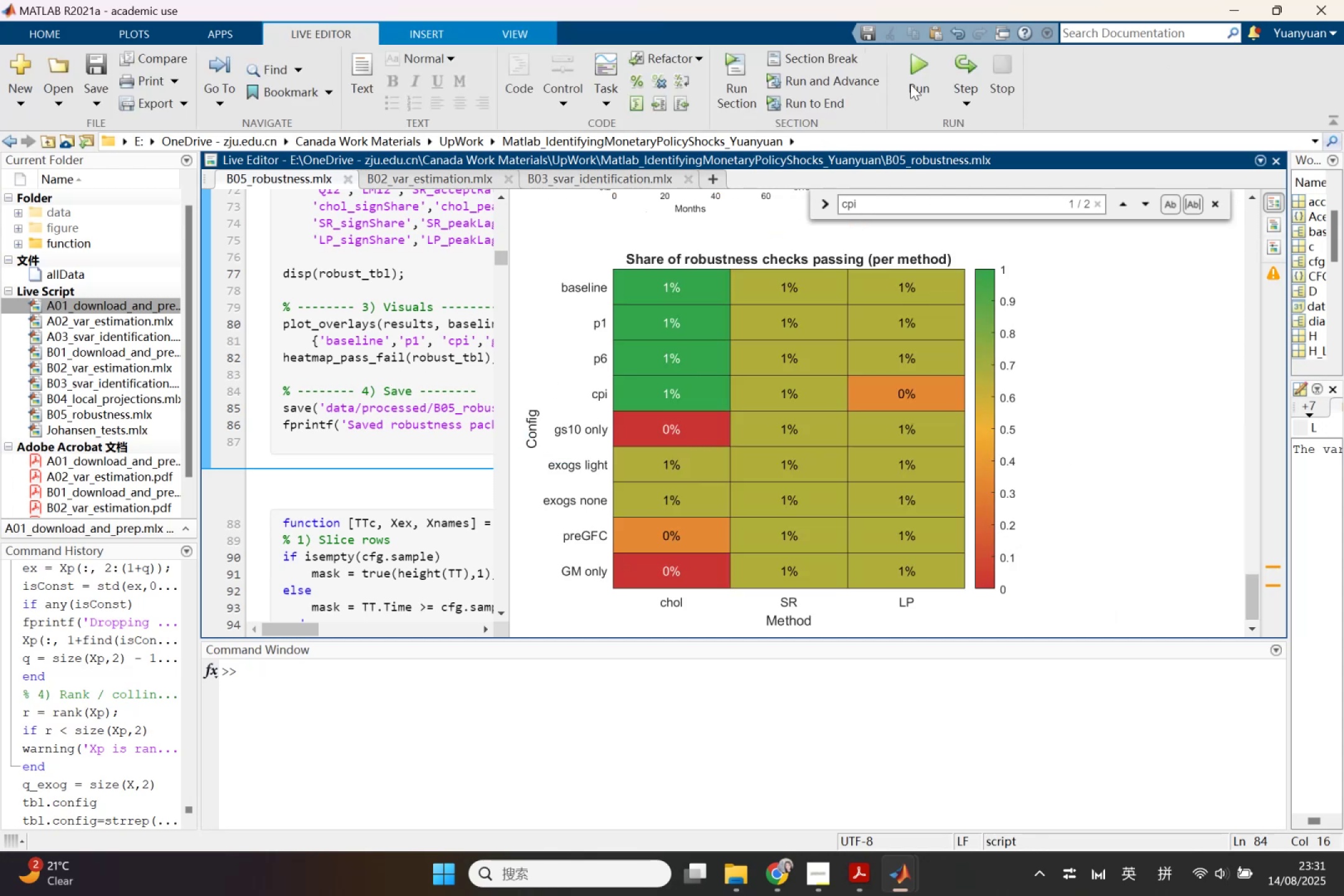 
left_click([924, 75])
 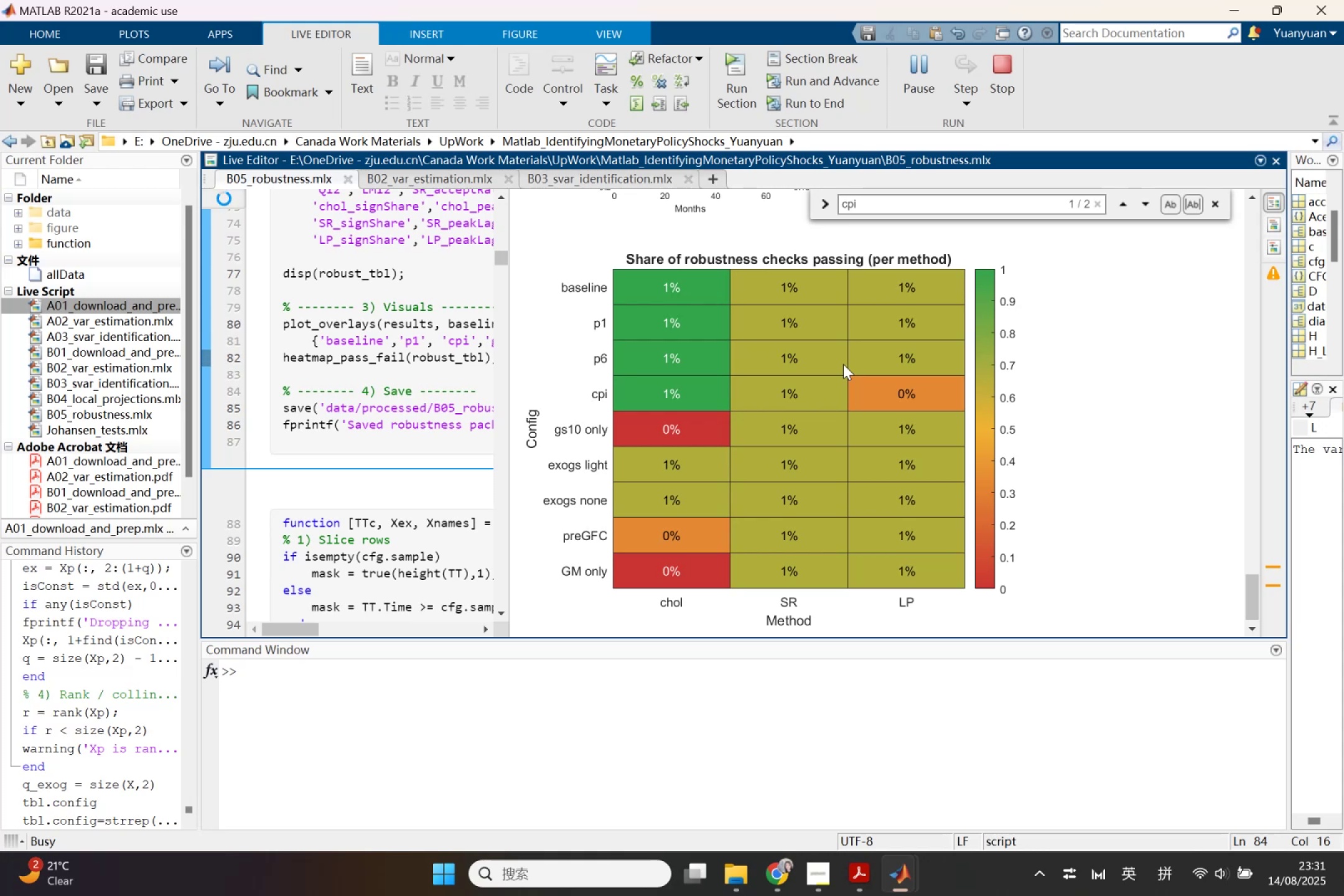 
wait(33.83)
 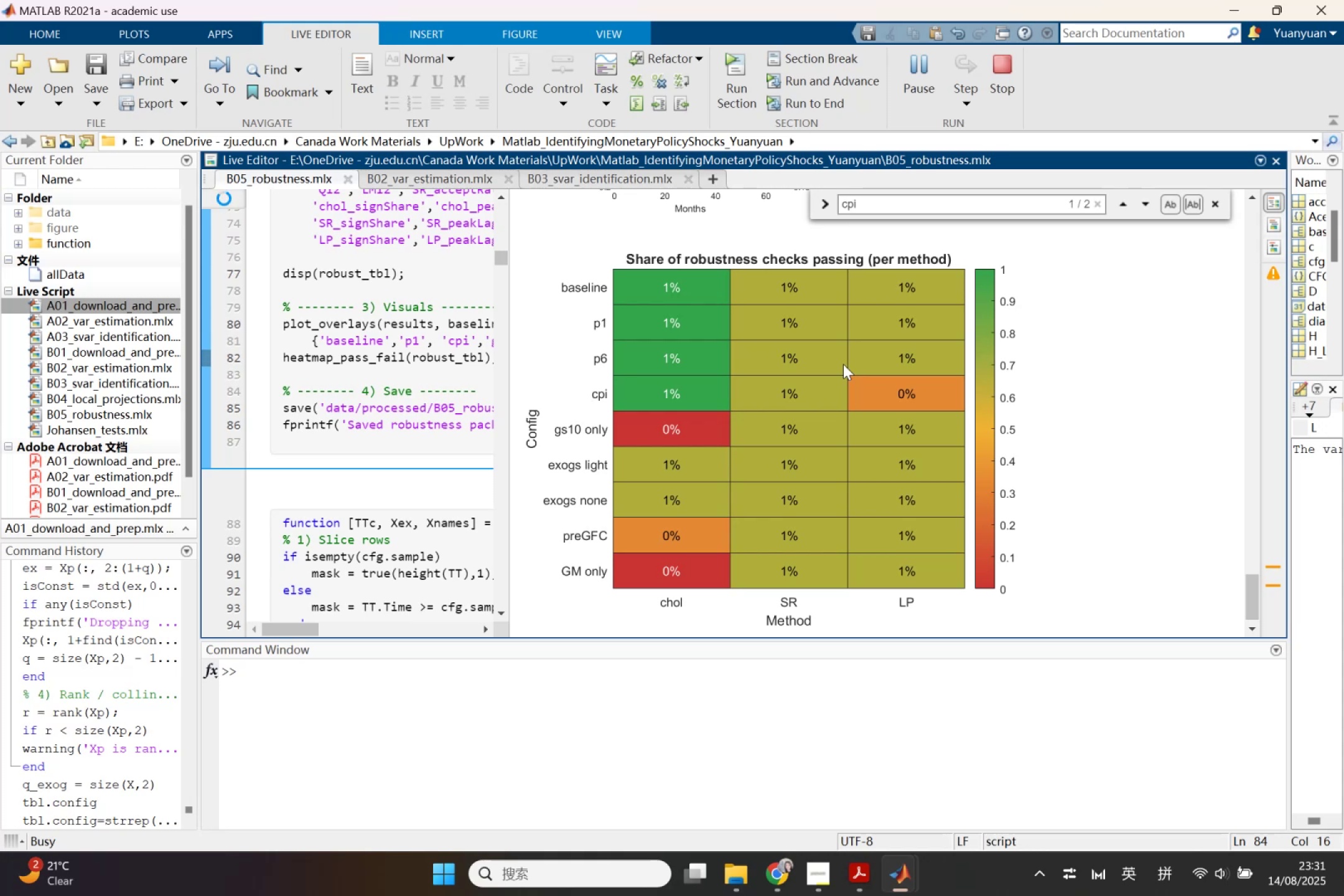 
scroll: coordinate [1110, 494], scroll_direction: up, amount: 41.0
 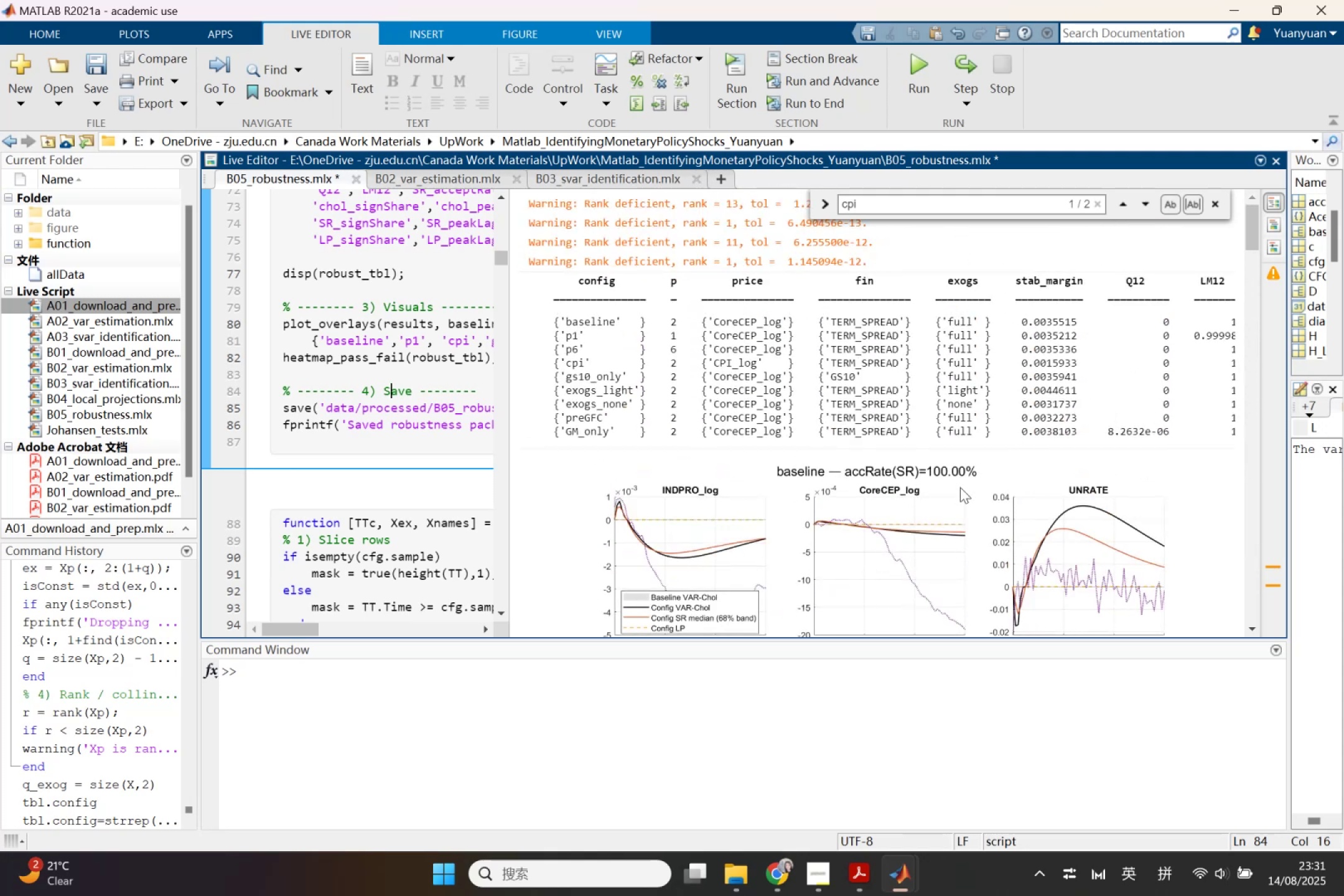 
left_click([1002, 474])
 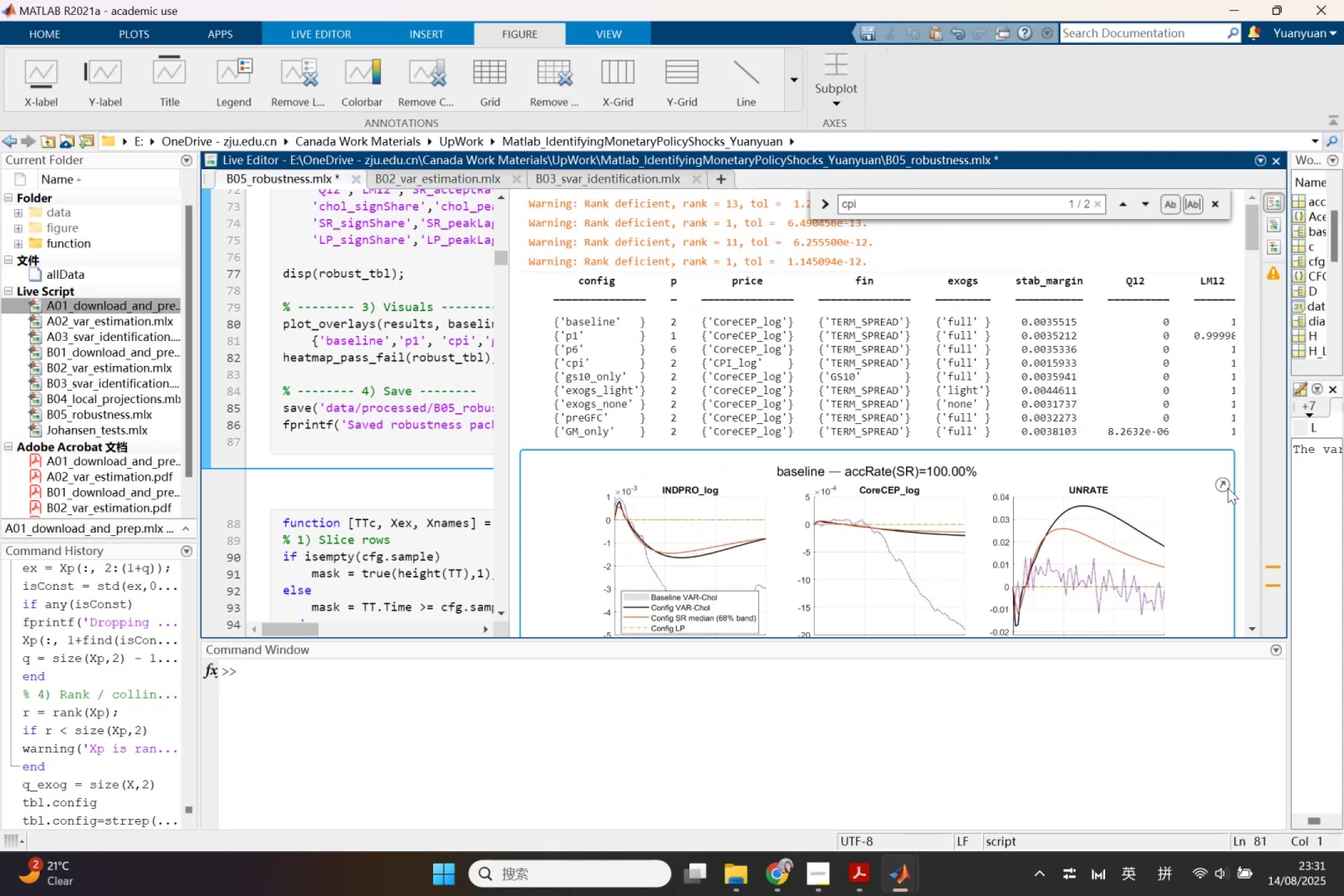 
left_click([1229, 488])
 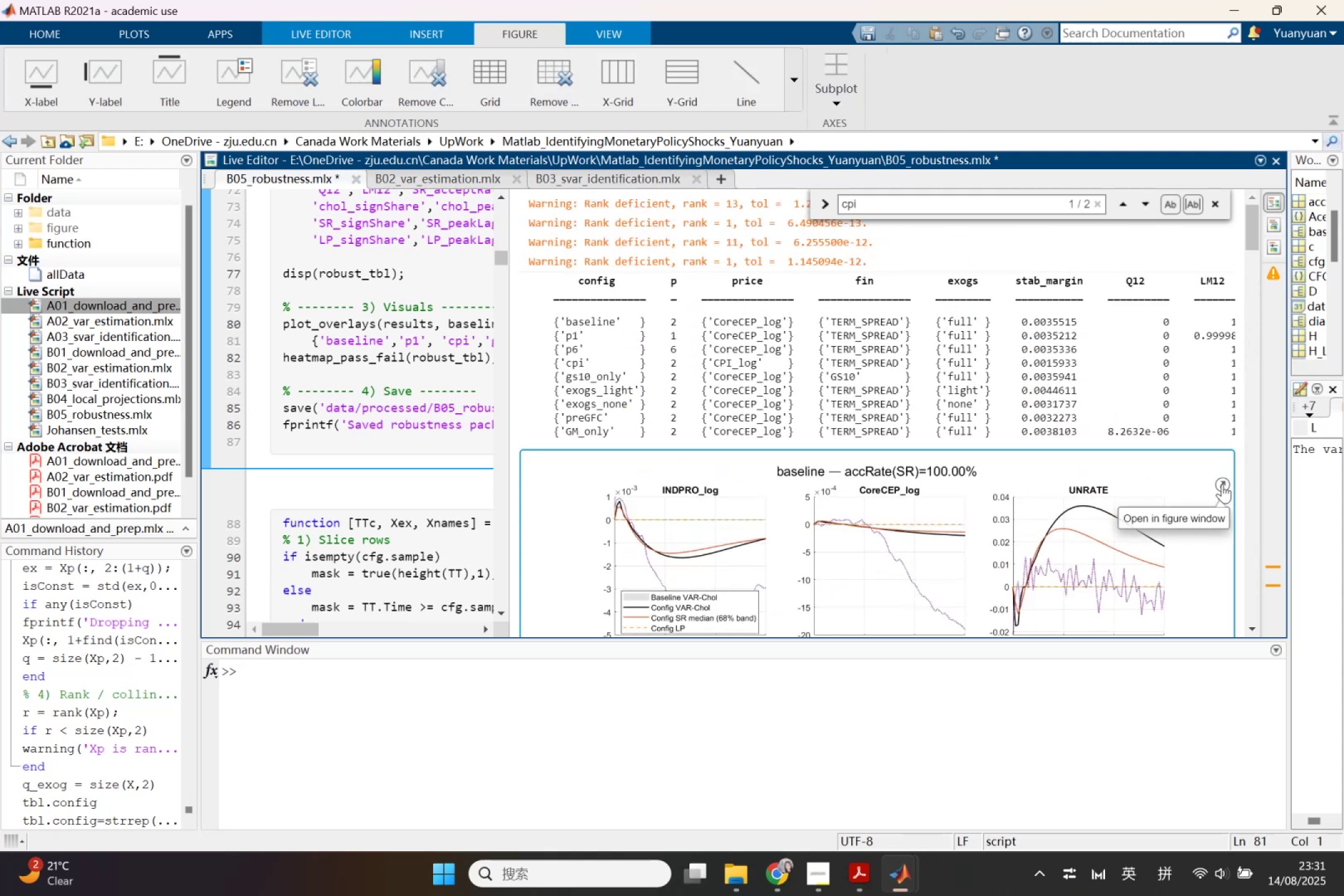 
left_click([1222, 484])
 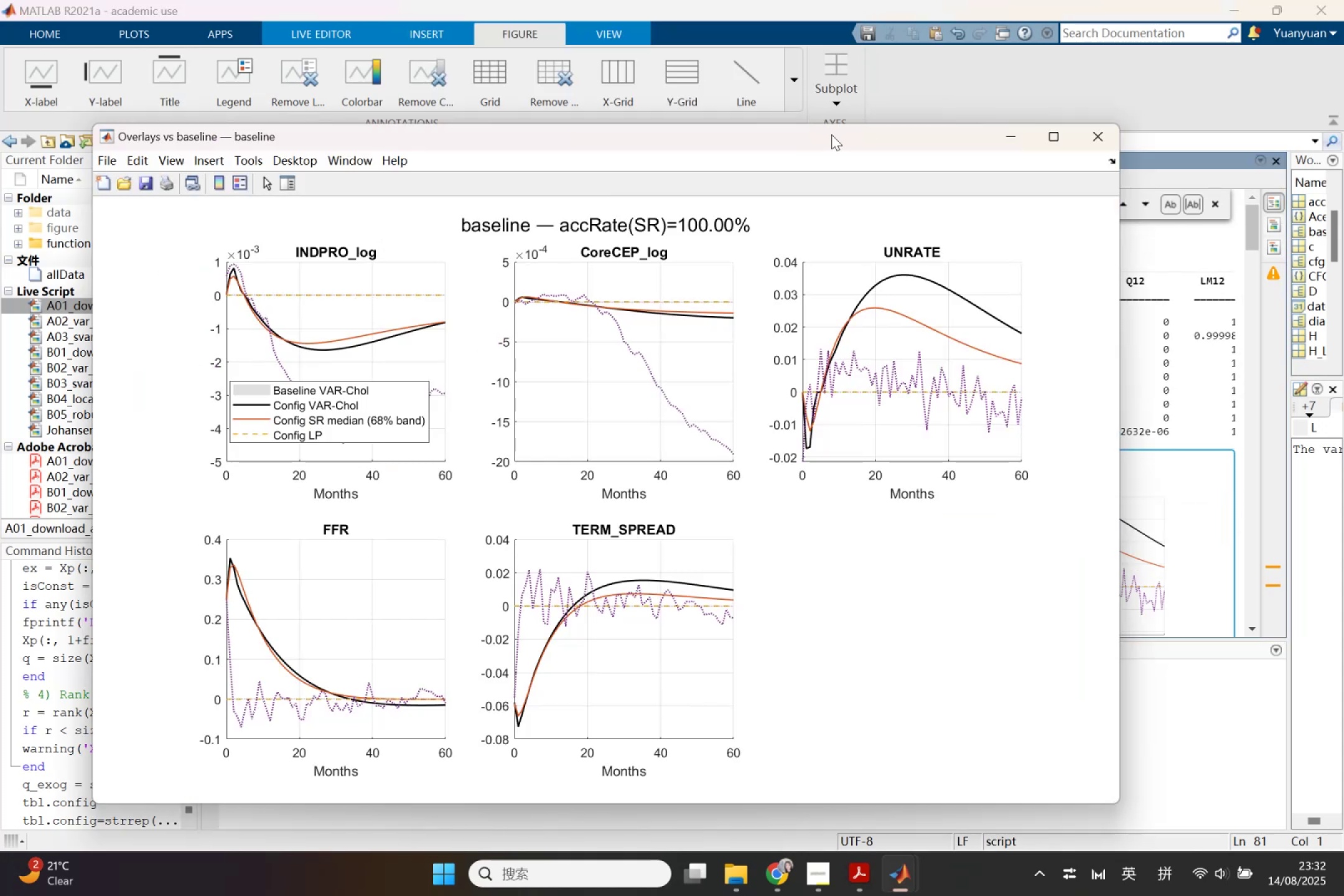 
double_click([831, 134])
 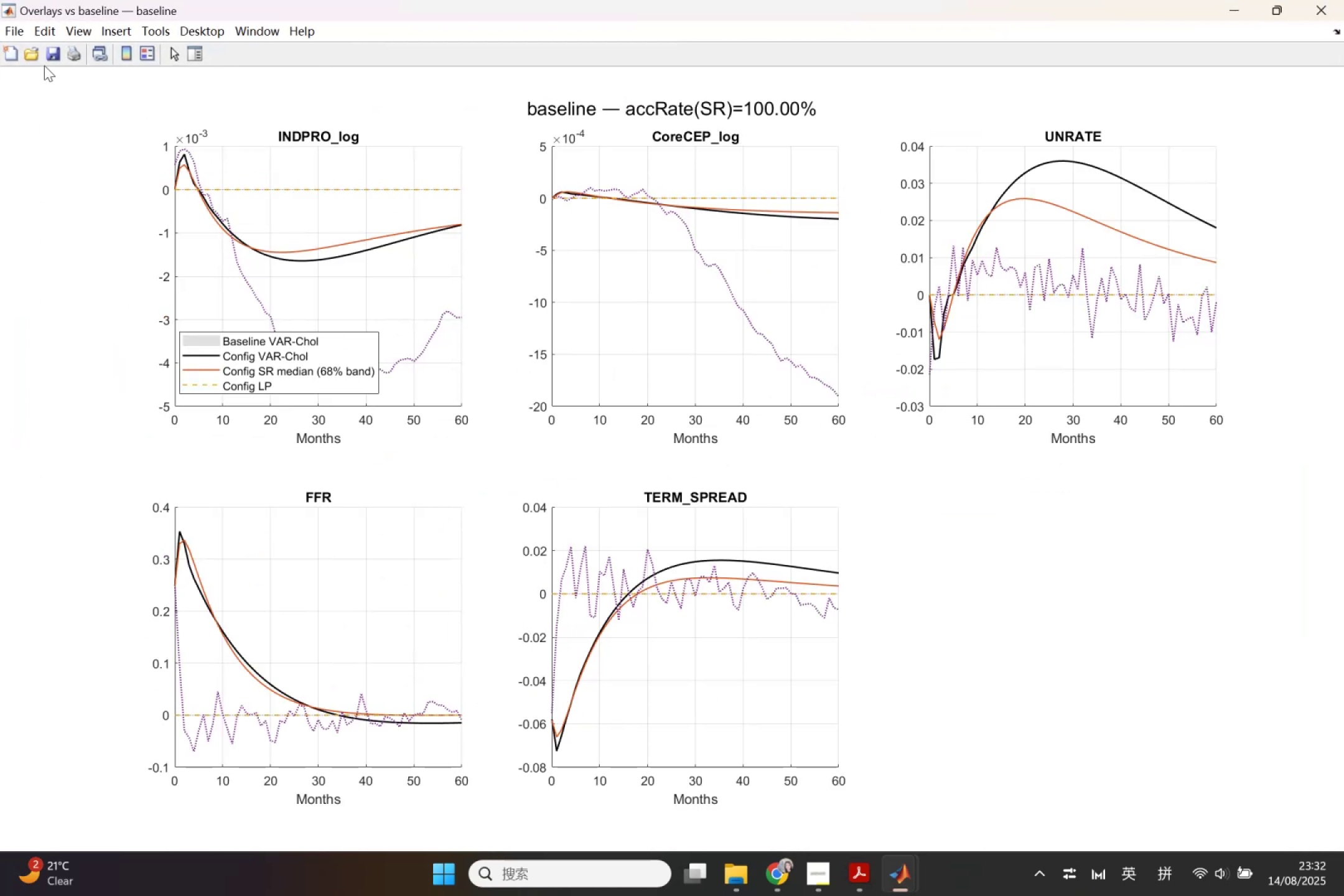 
left_click([49, 59])
 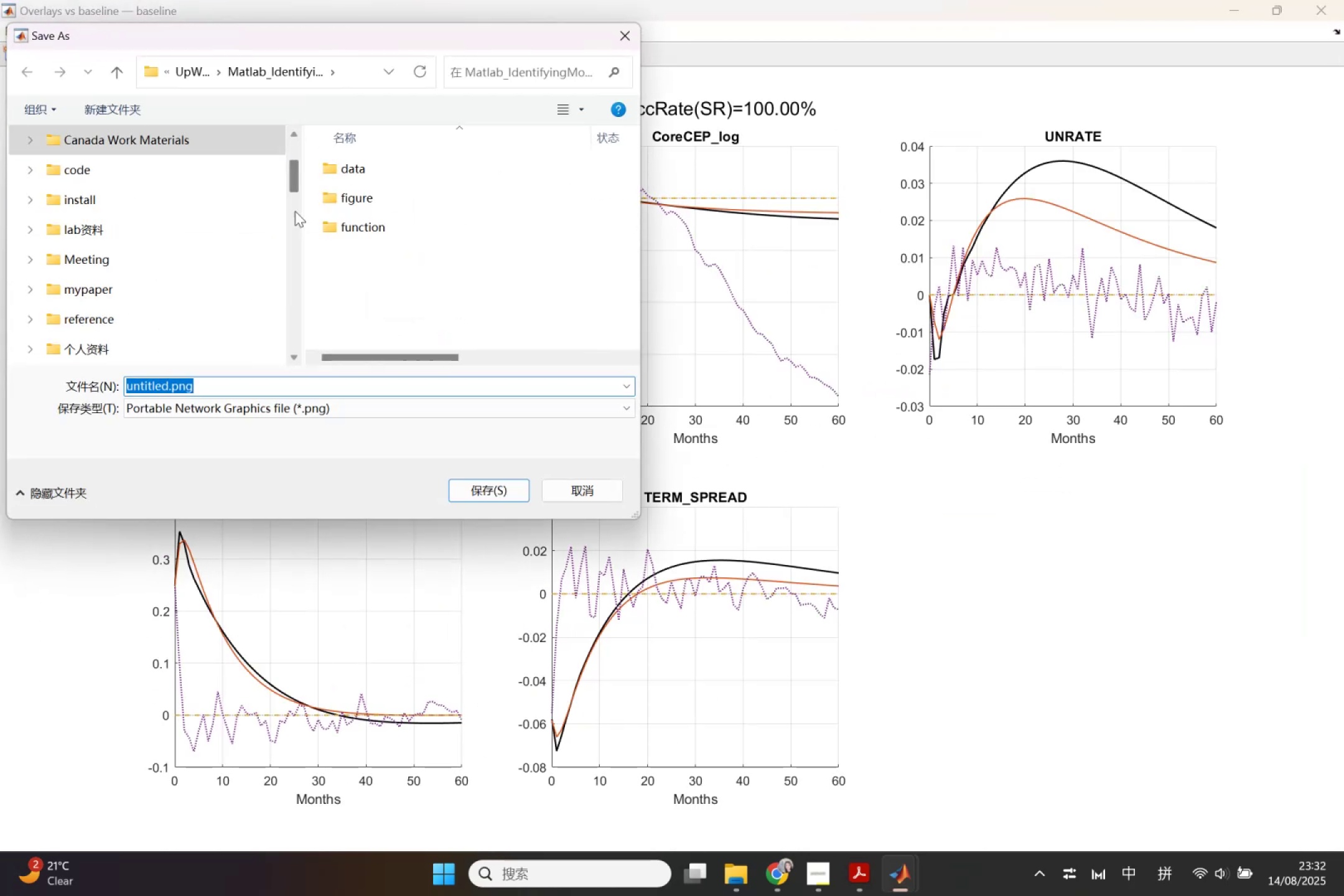 
double_click([347, 205])
 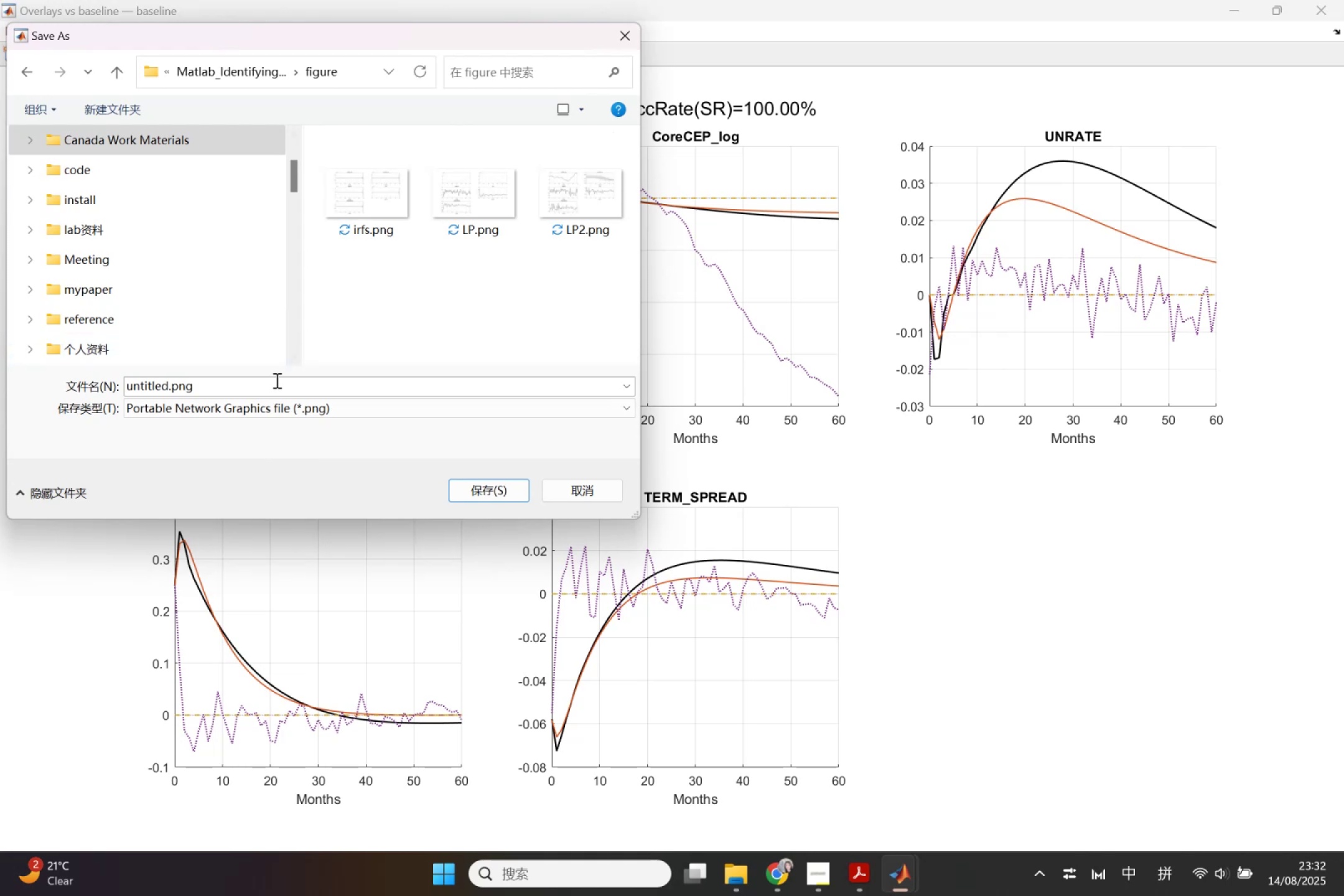 
left_click([274, 393])
 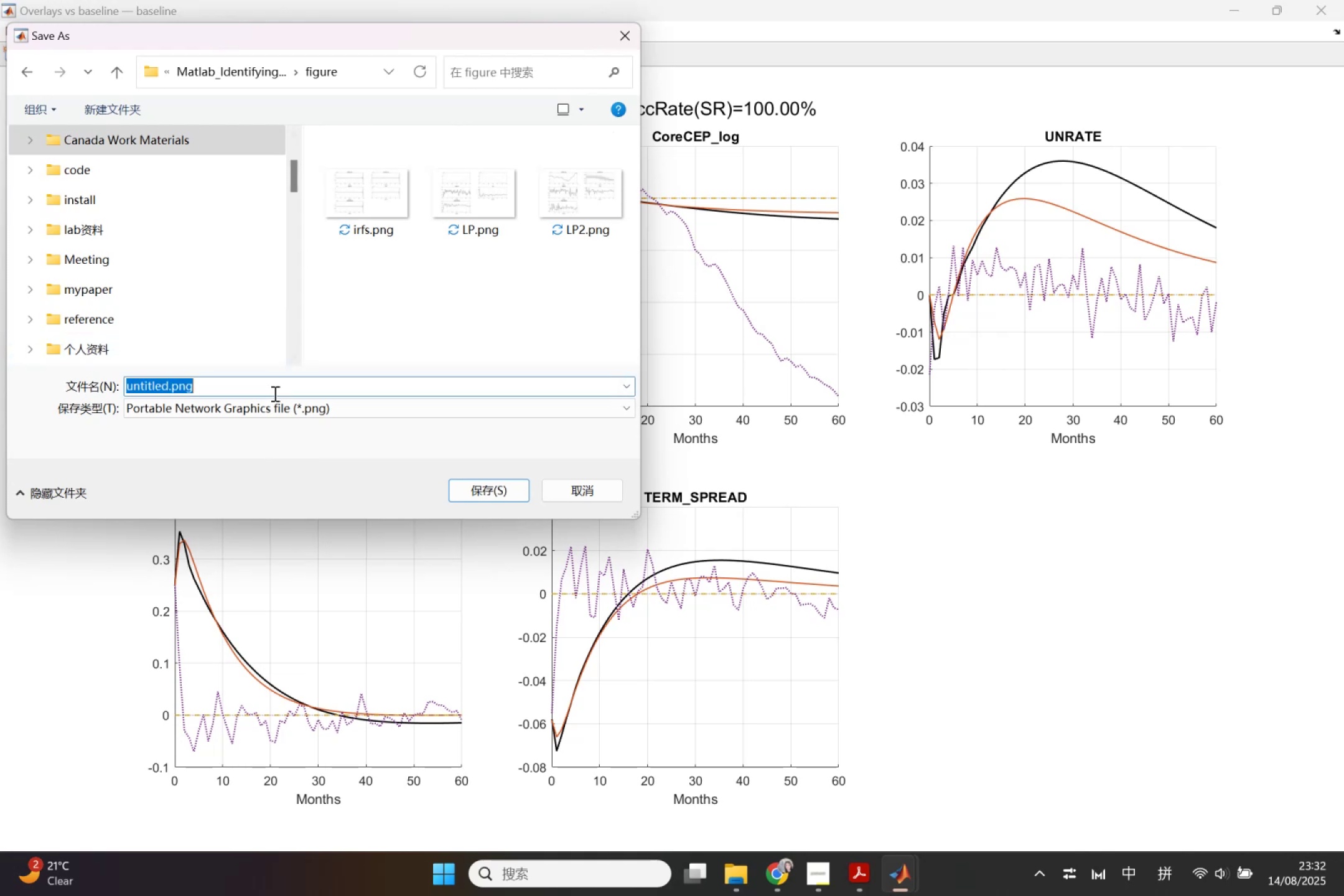 
key(1)
 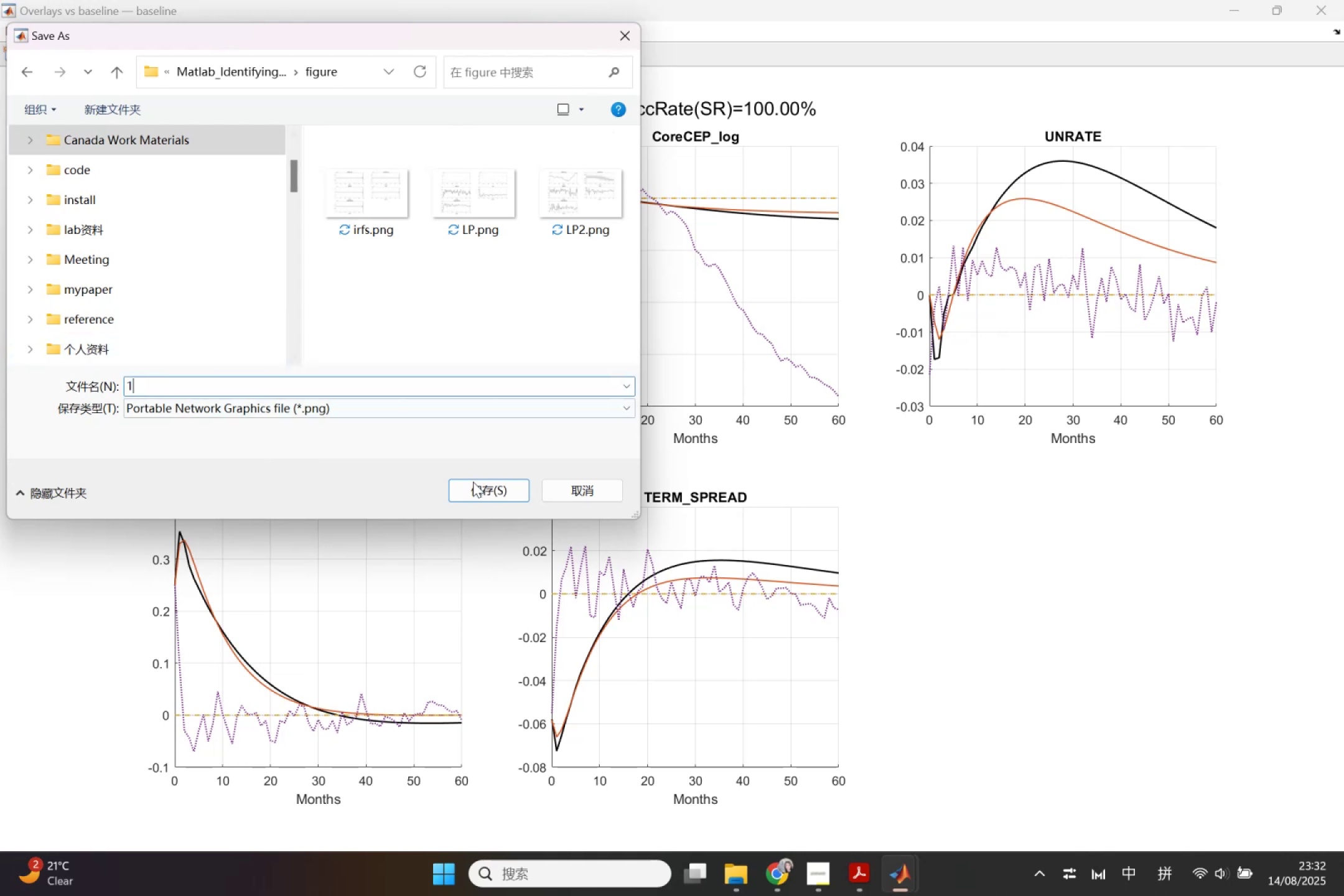 
left_click([478, 488])
 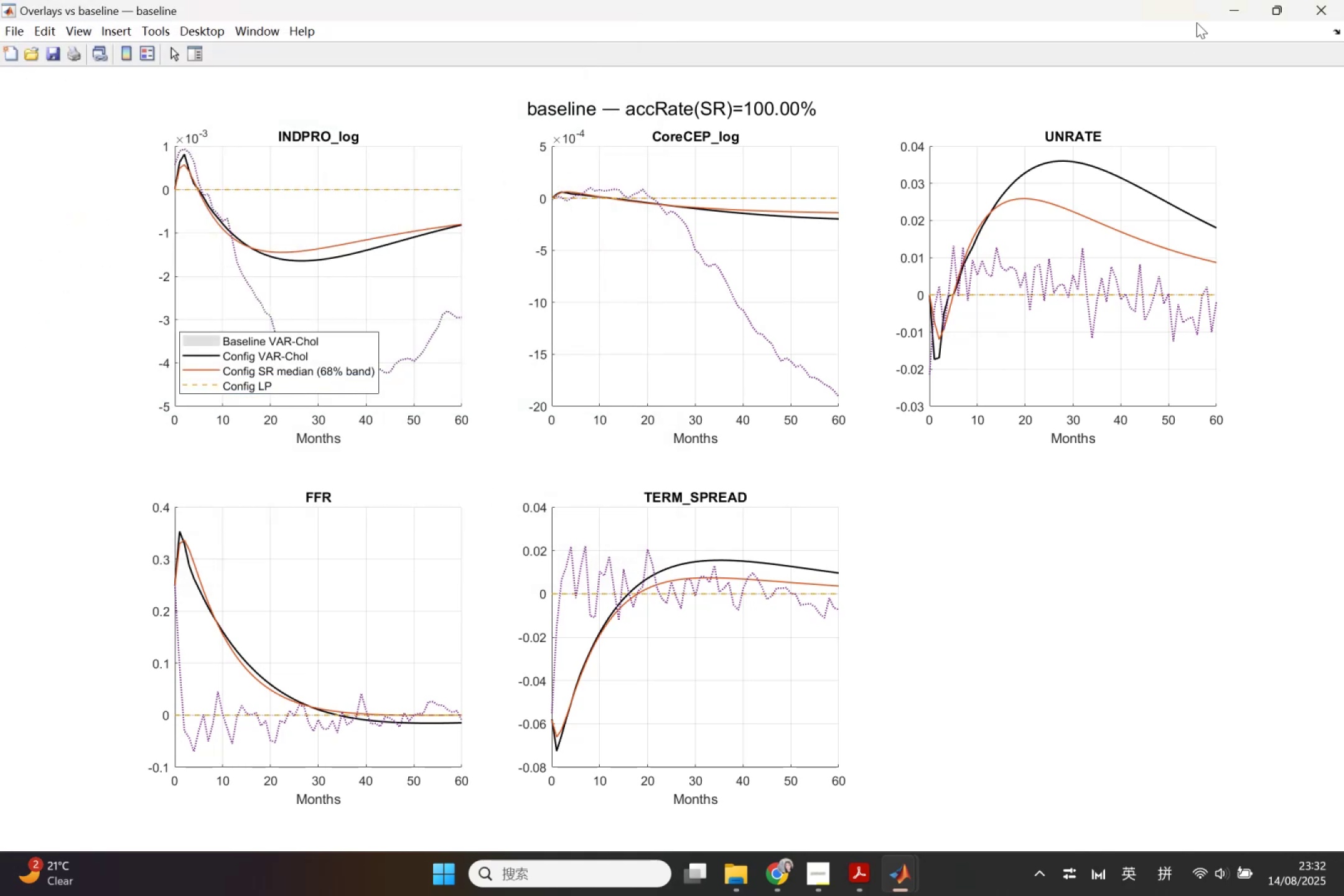 
wait(8.97)
 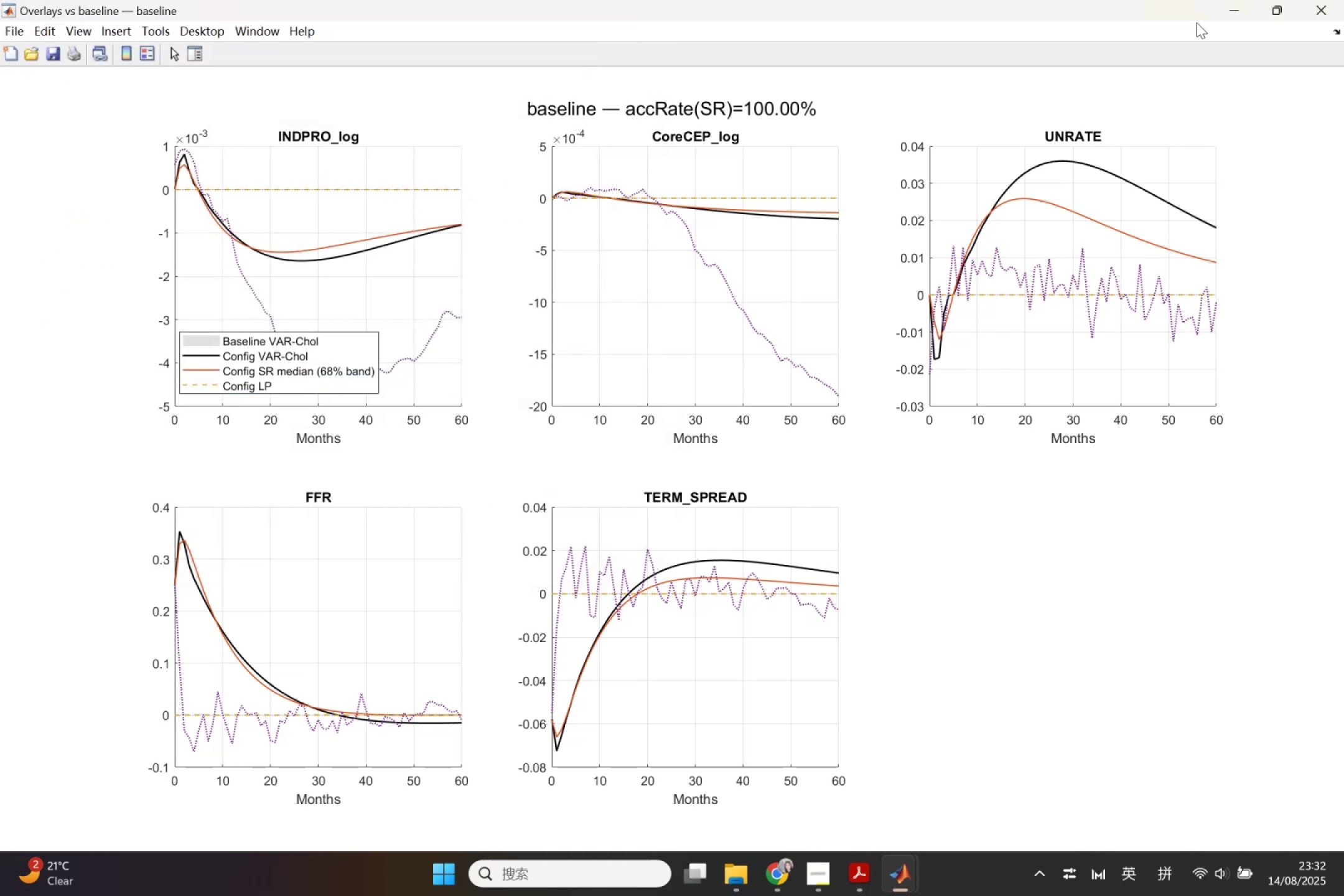 
left_click([1231, 2])
 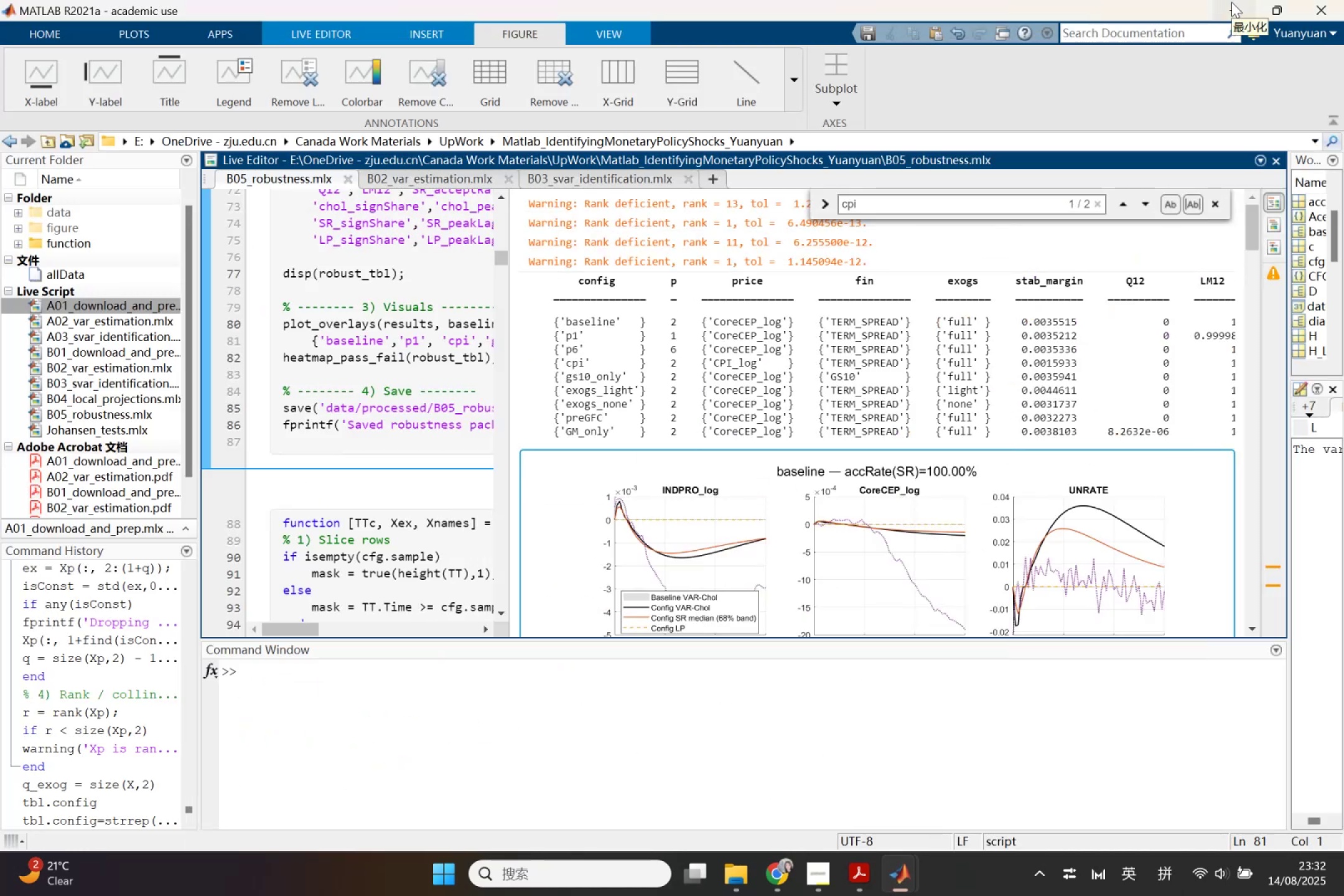 
scroll: coordinate [1116, 378], scroll_direction: down, amount: 6.0
 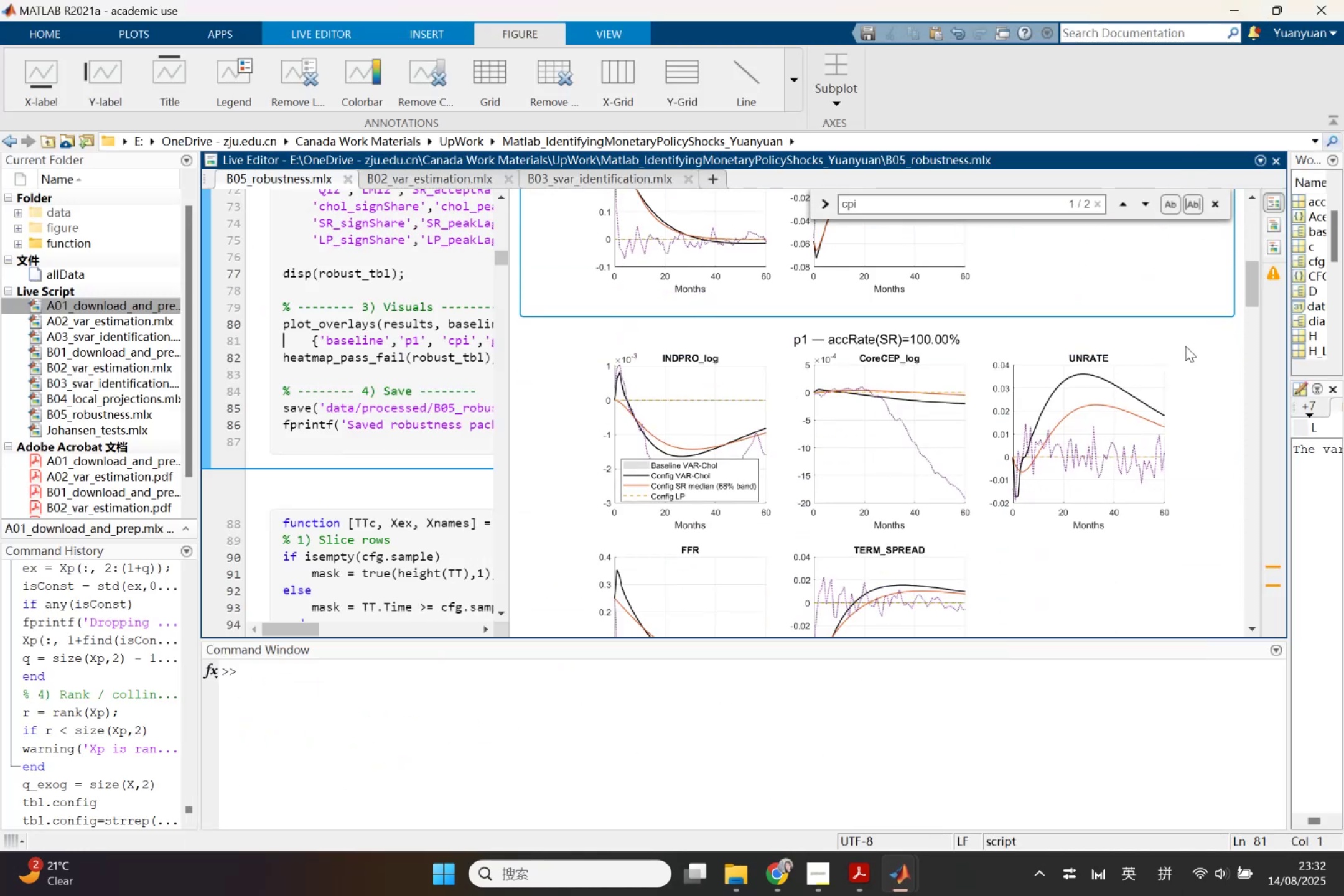 
left_click([1185, 346])
 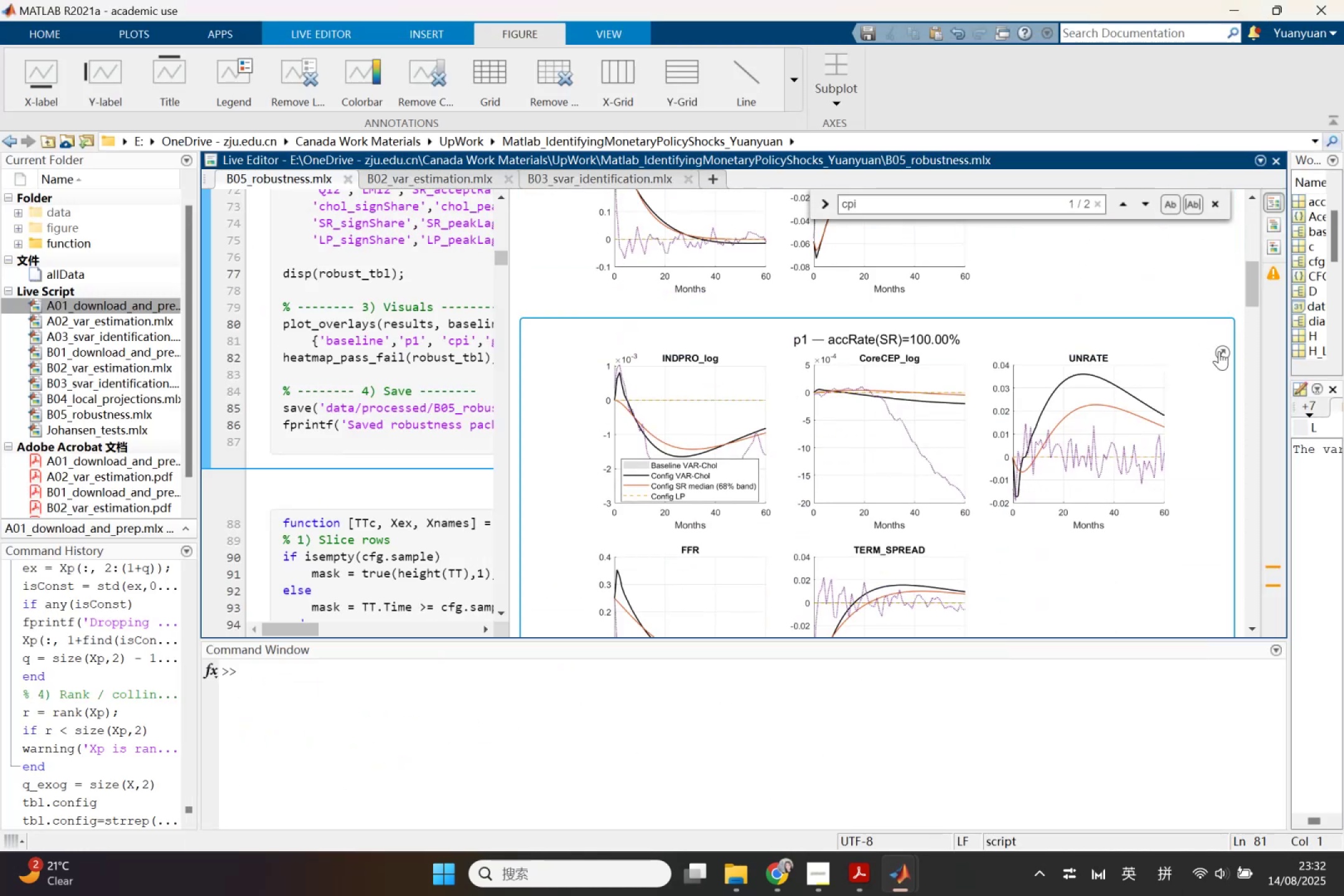 
left_click([1219, 351])
 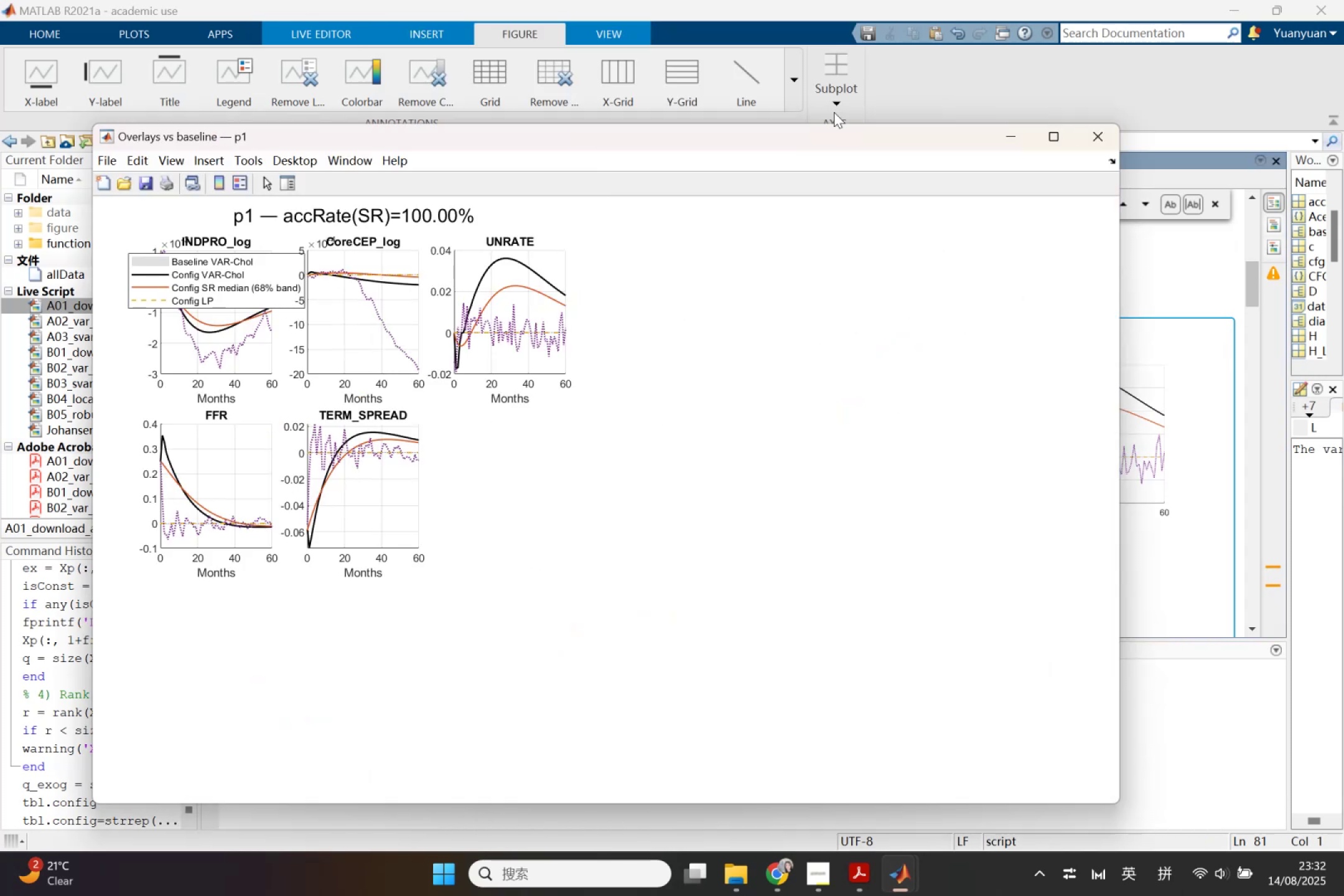 
double_click([534, 135])
 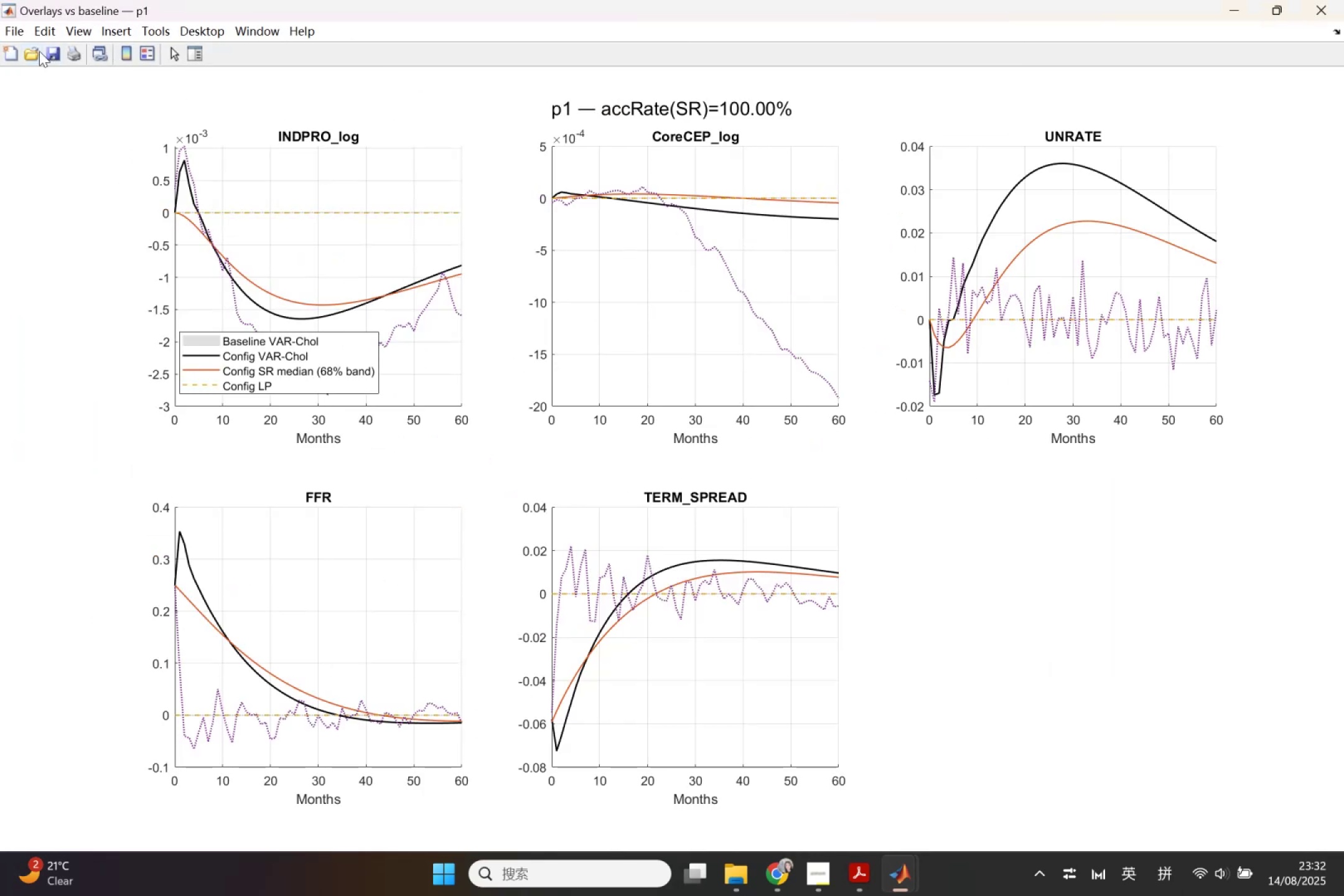 
left_click([50, 56])
 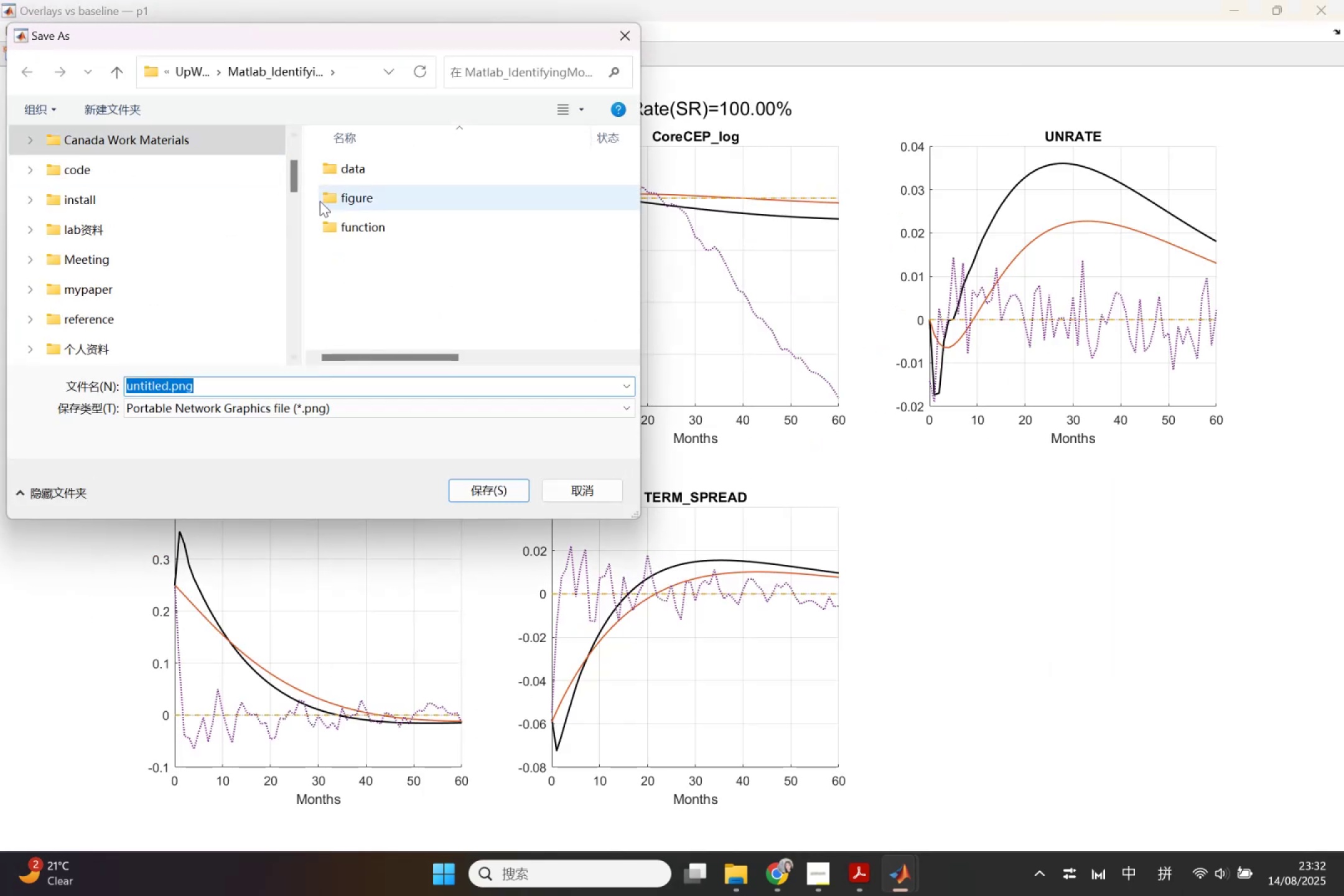 
double_click([320, 201])
 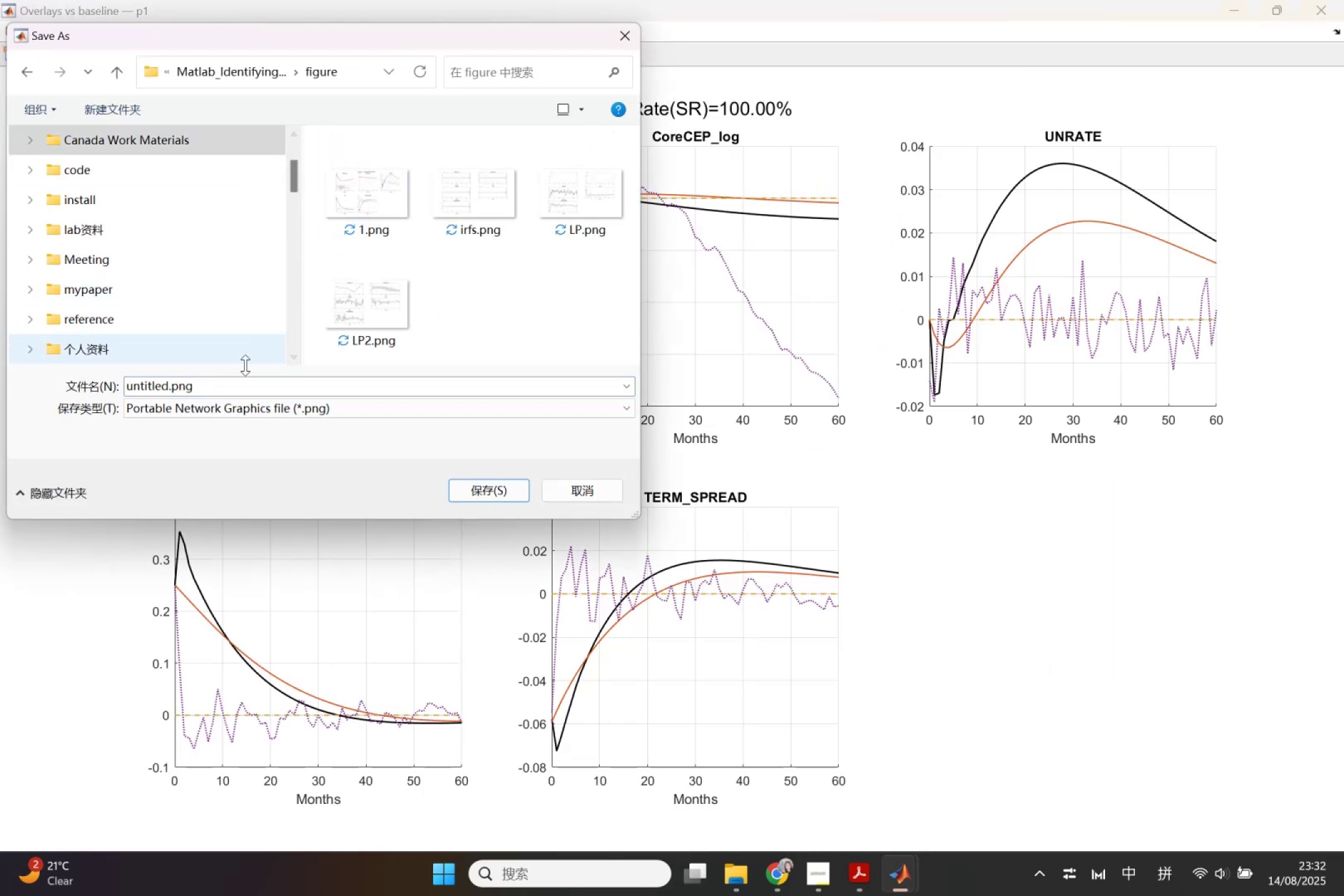 
left_click([235, 387])
 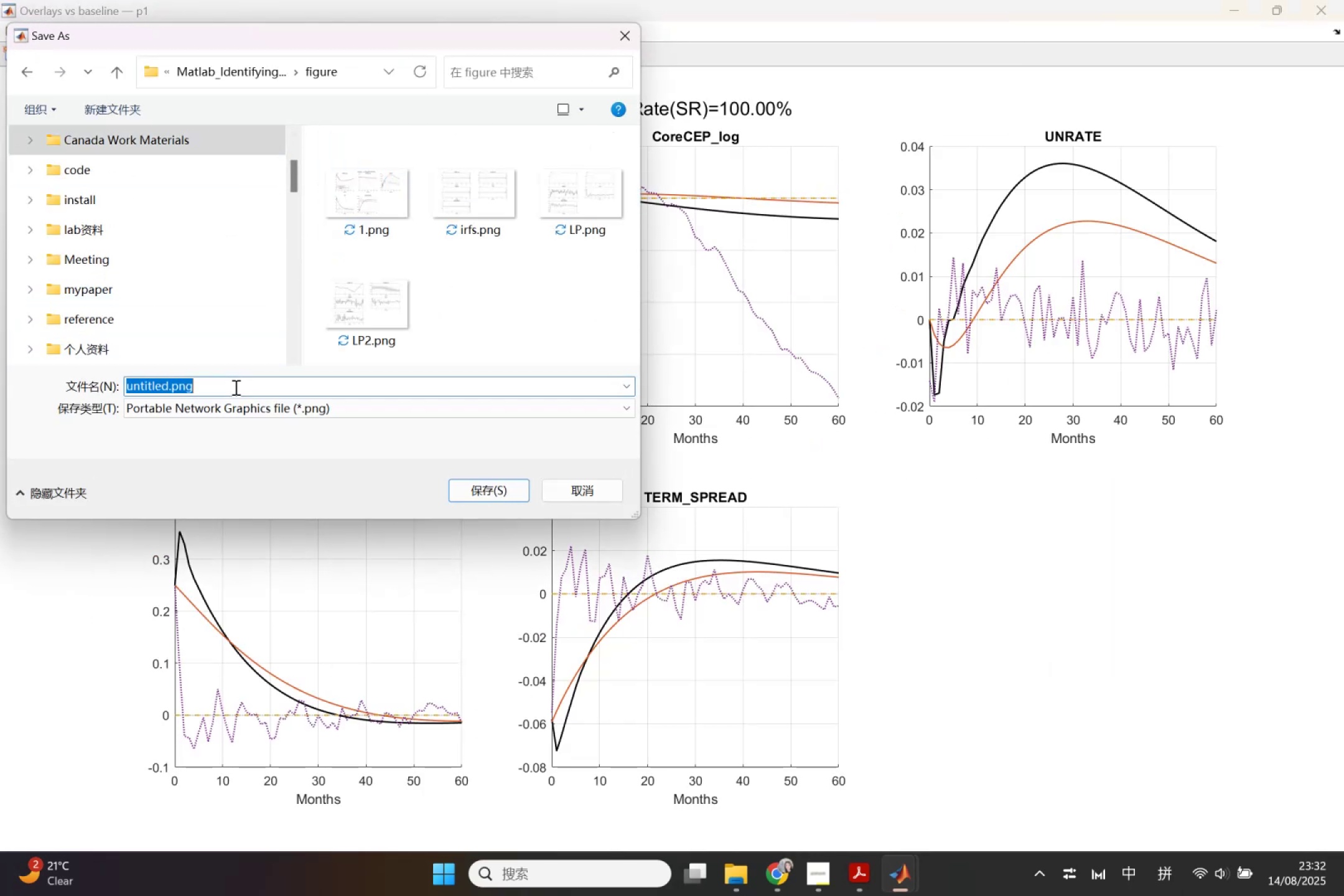 
key(2)
 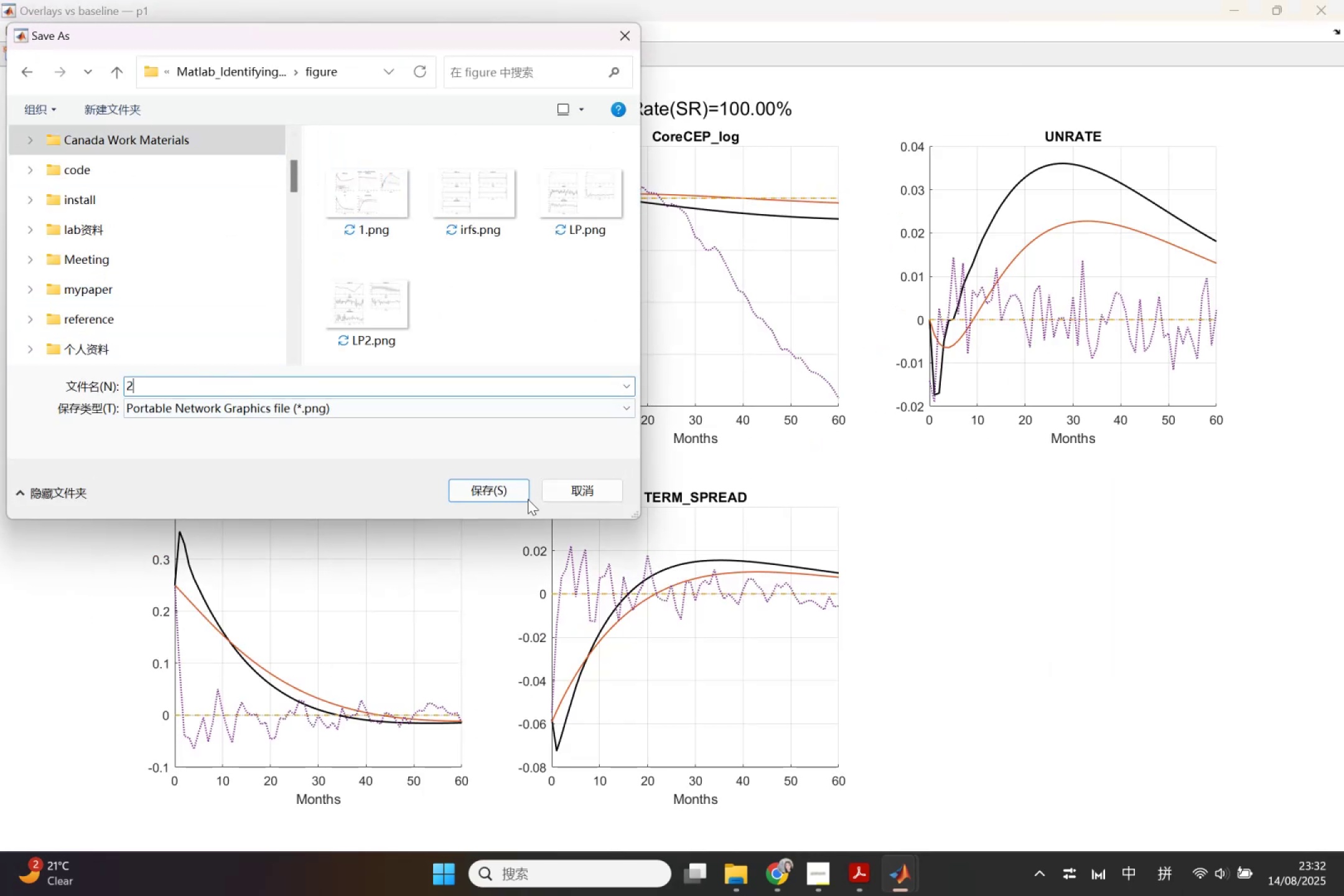 
left_click([488, 485])
 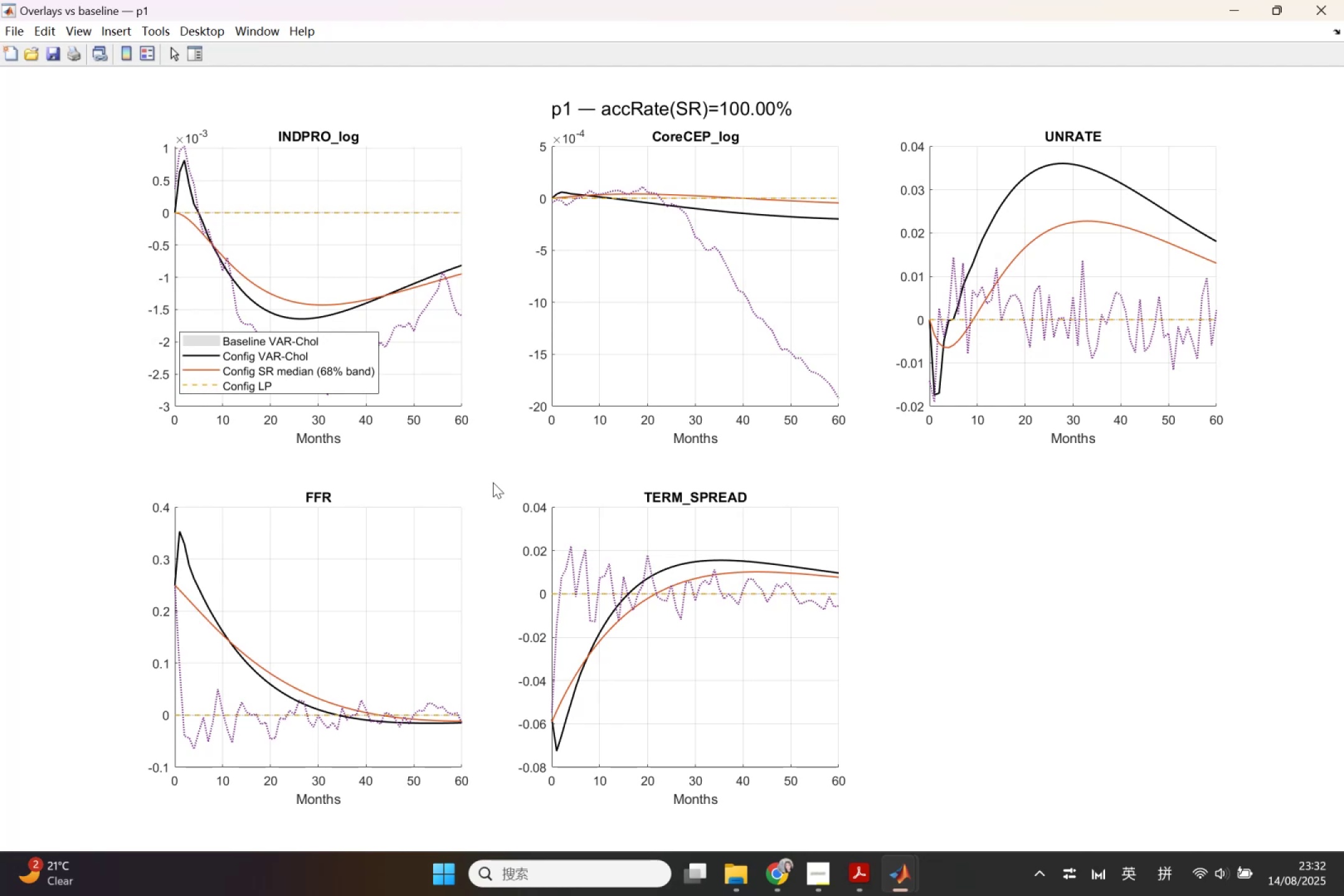 
wait(5.41)
 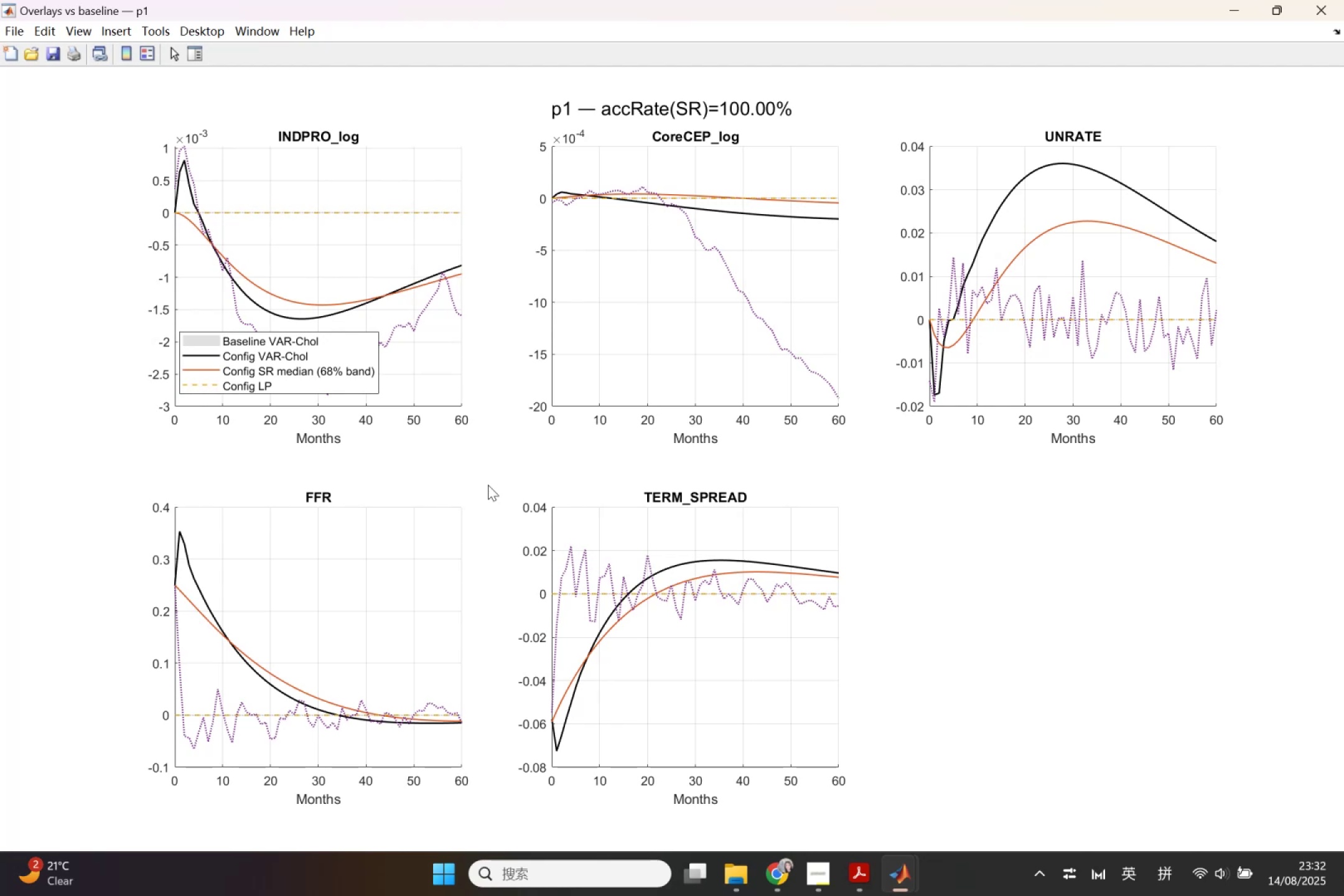 
left_click([1314, 15])
 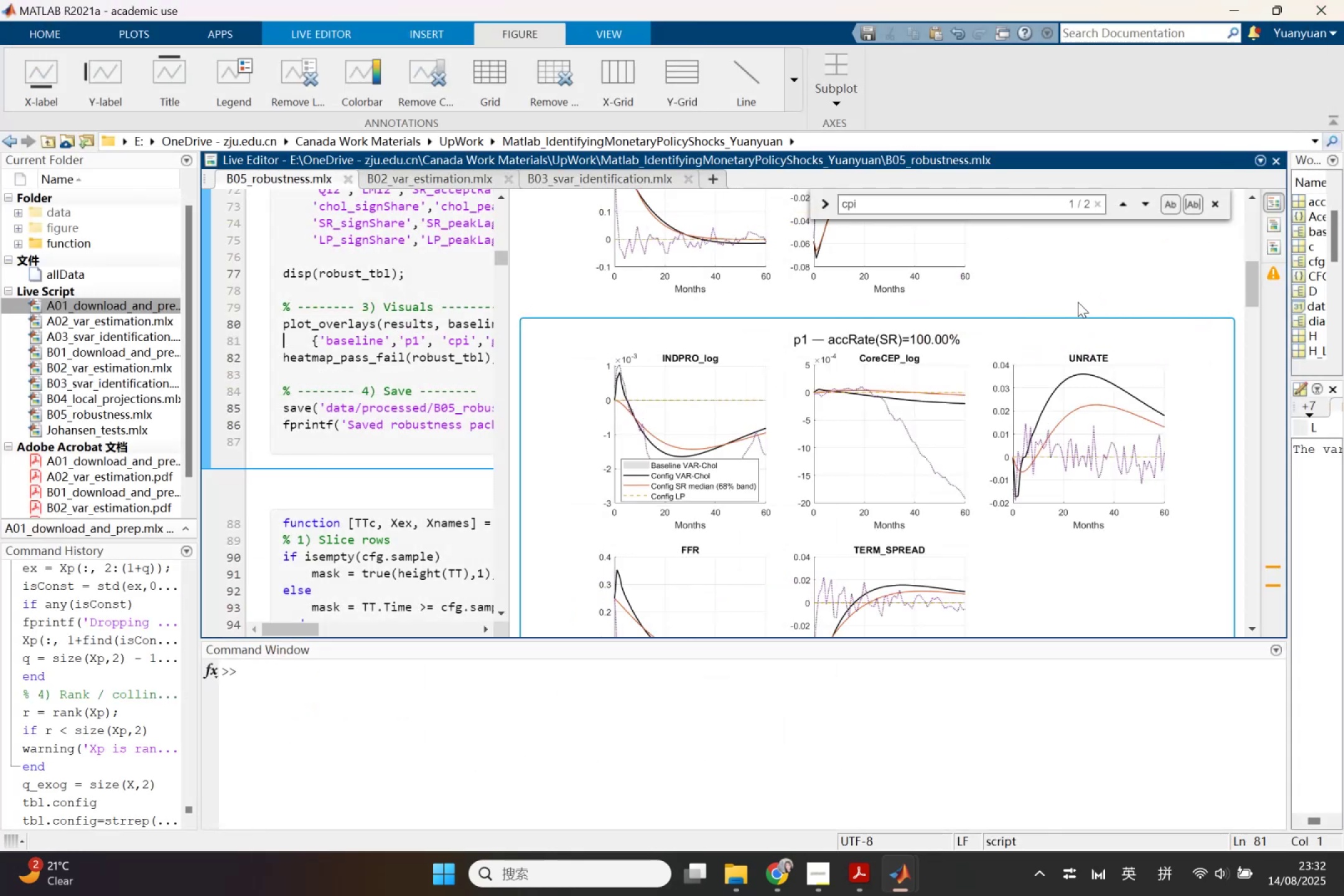 
scroll: coordinate [1147, 569], scroll_direction: down, amount: 5.0
 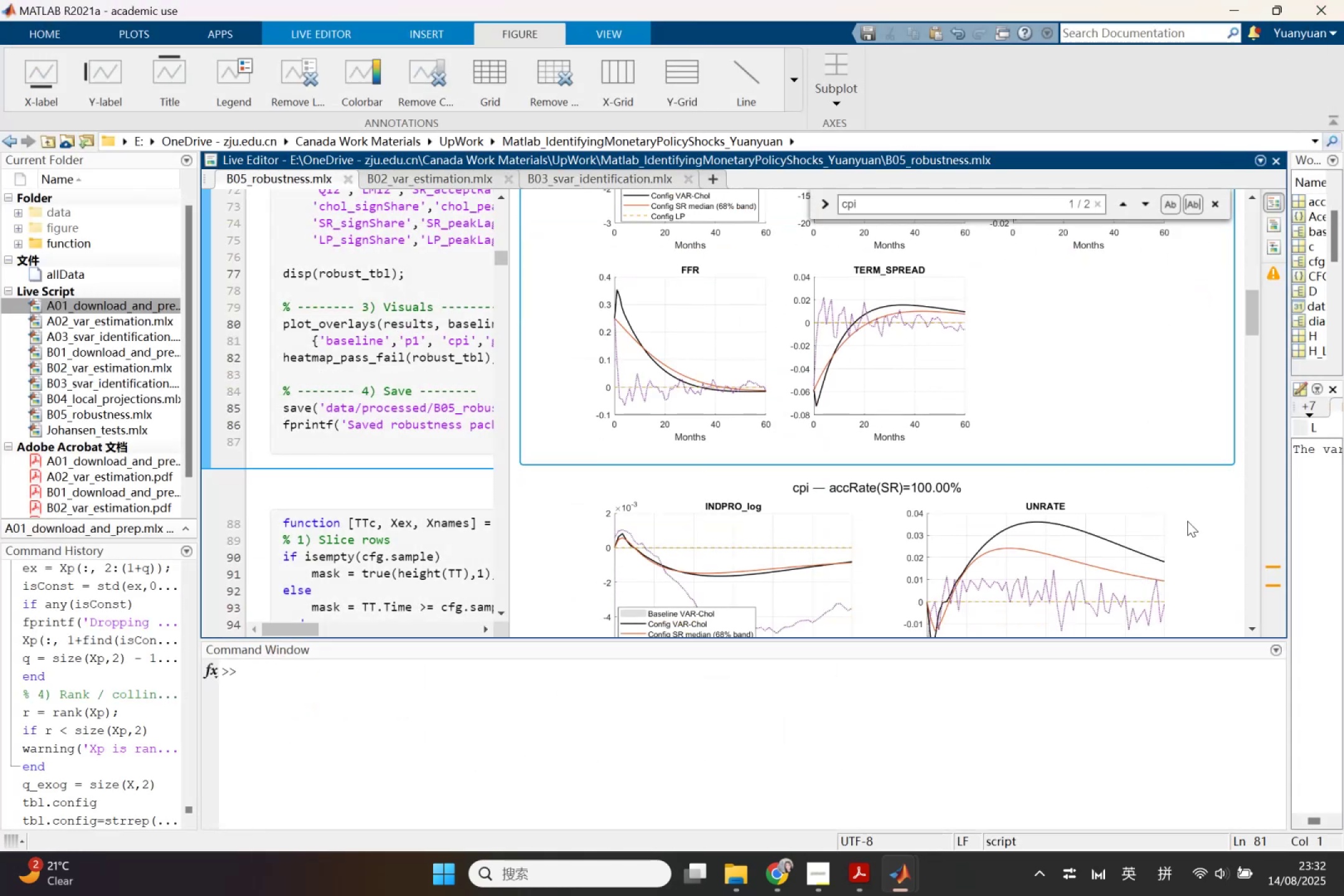 
left_click([1205, 510])
 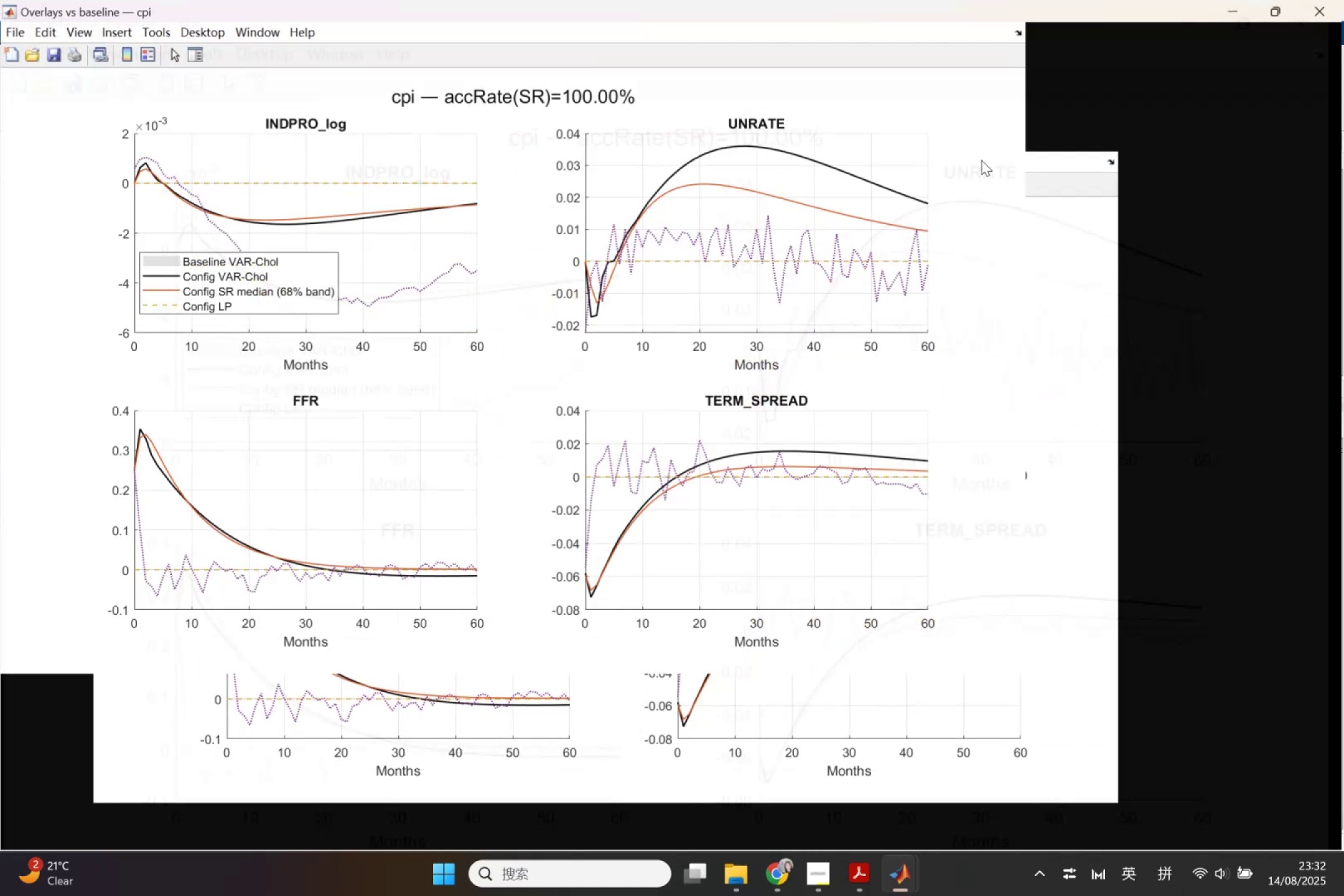 
wait(5.67)
 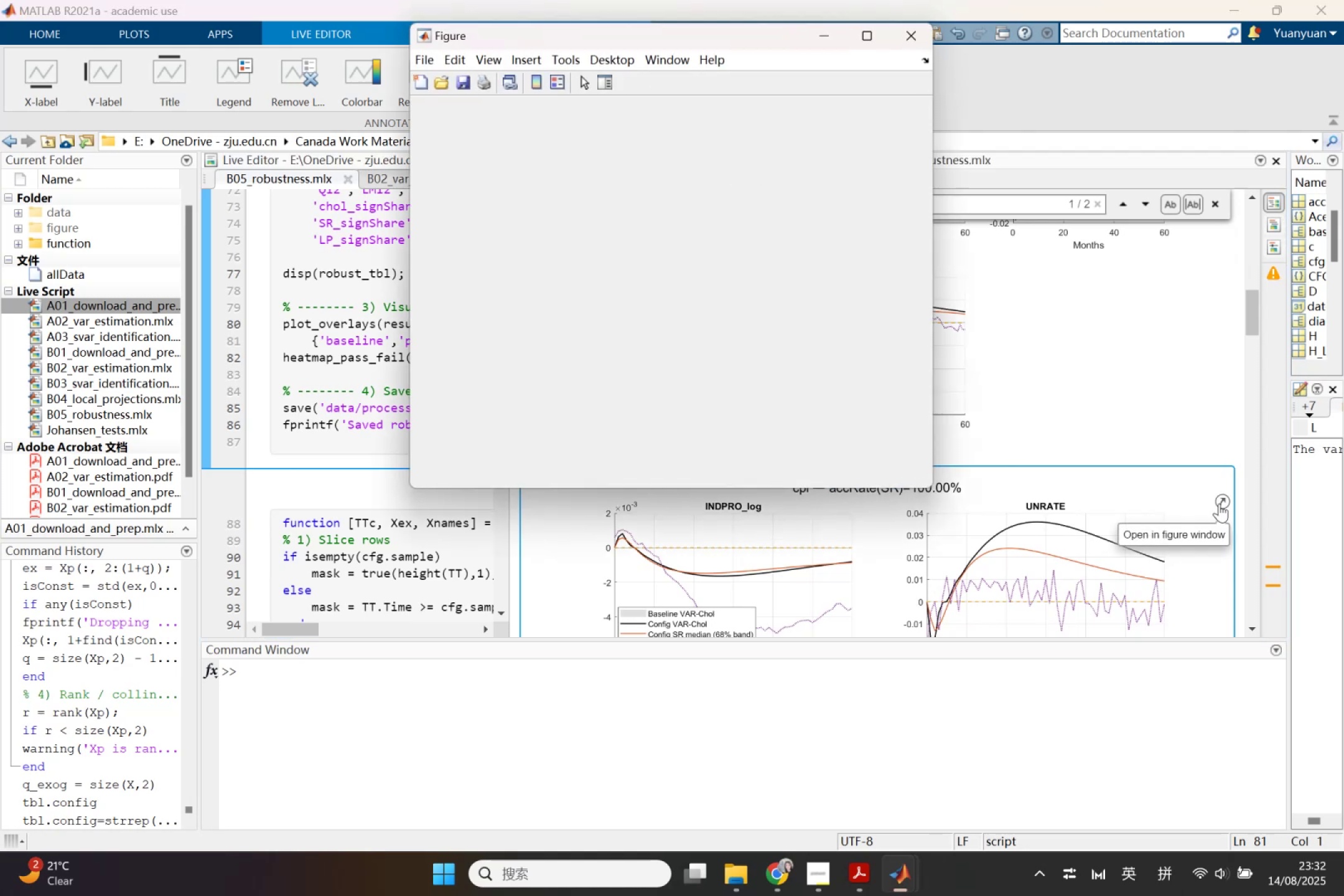 
left_click([18, 34])
 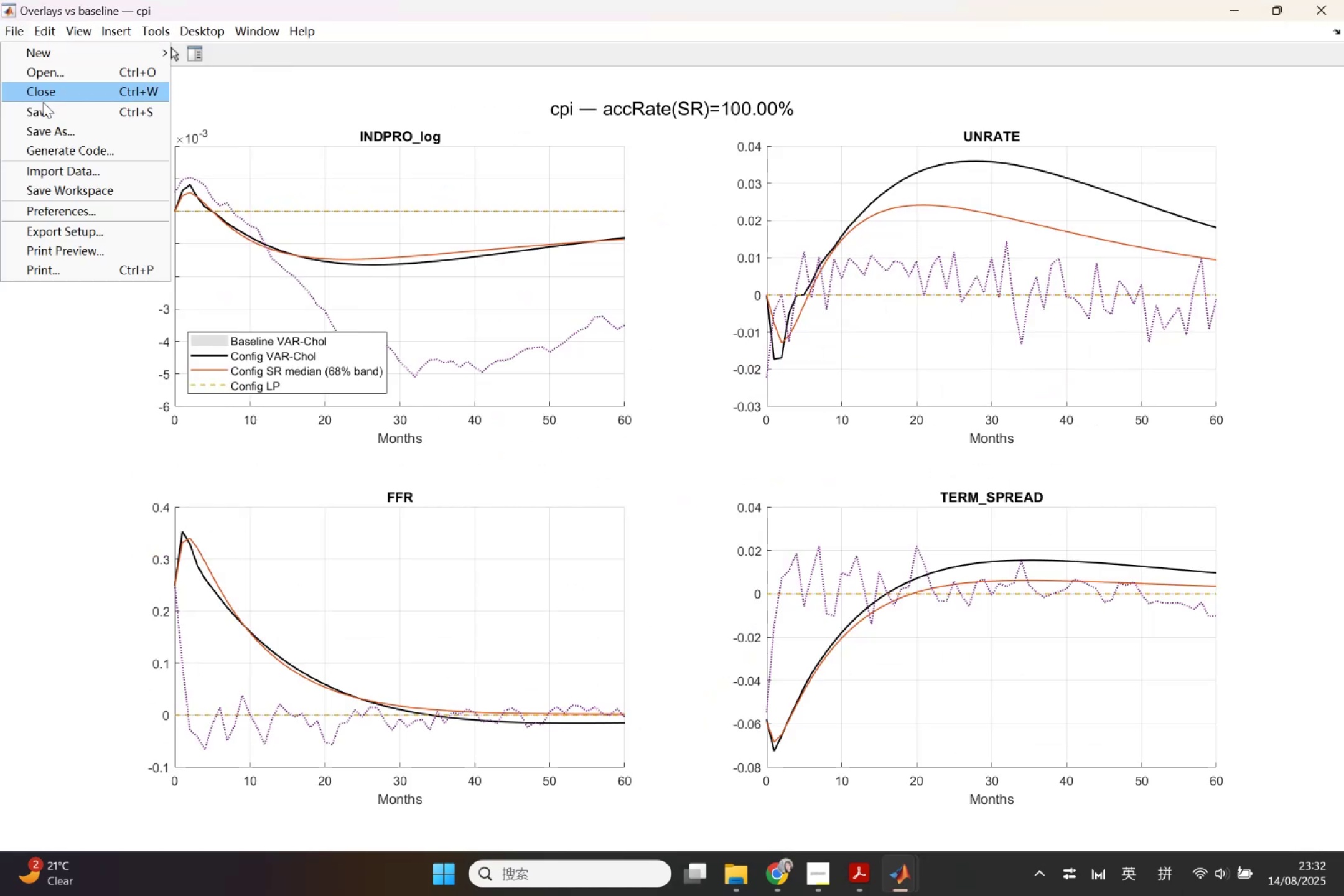 
left_click([59, 134])
 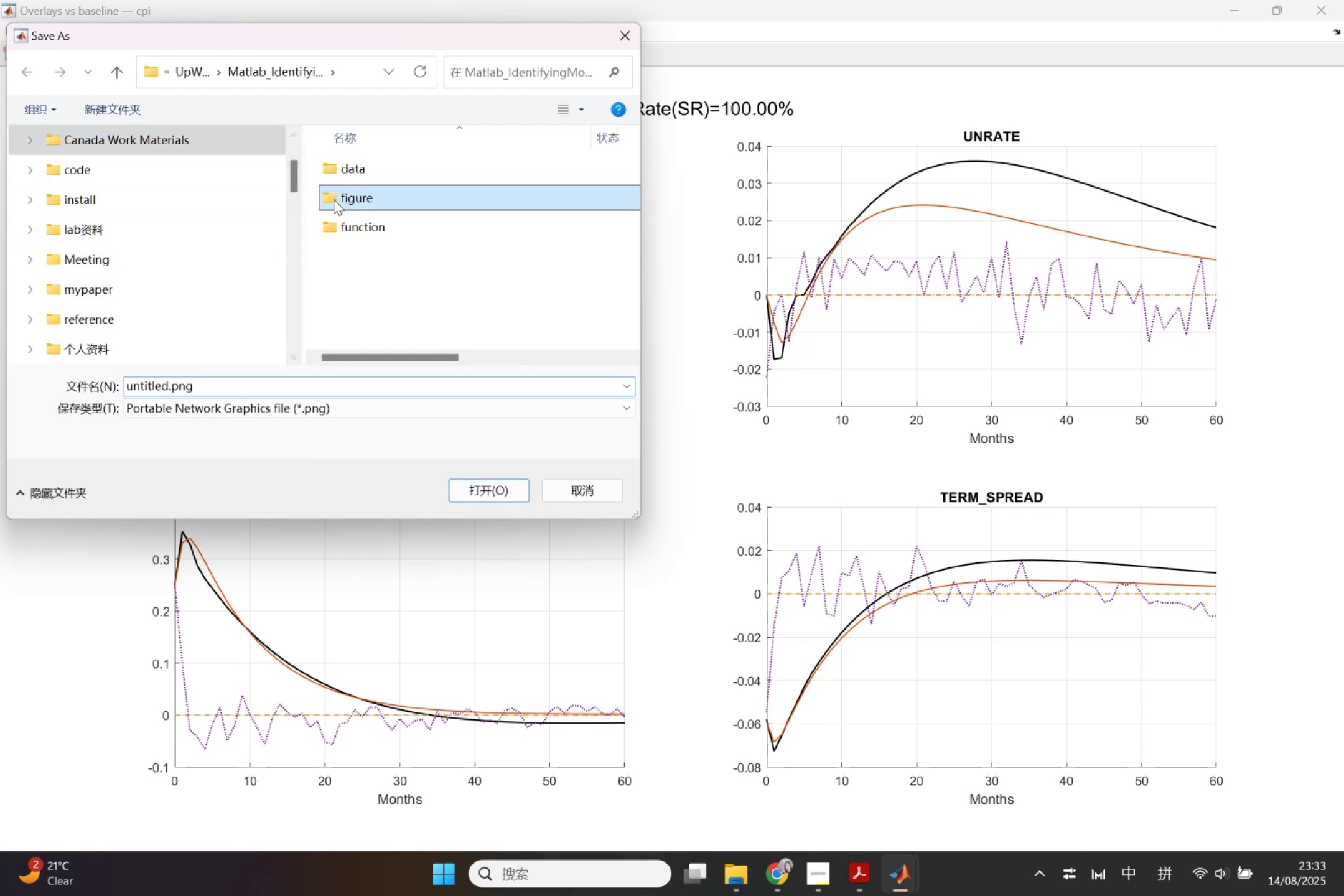 
double_click([327, 200])
 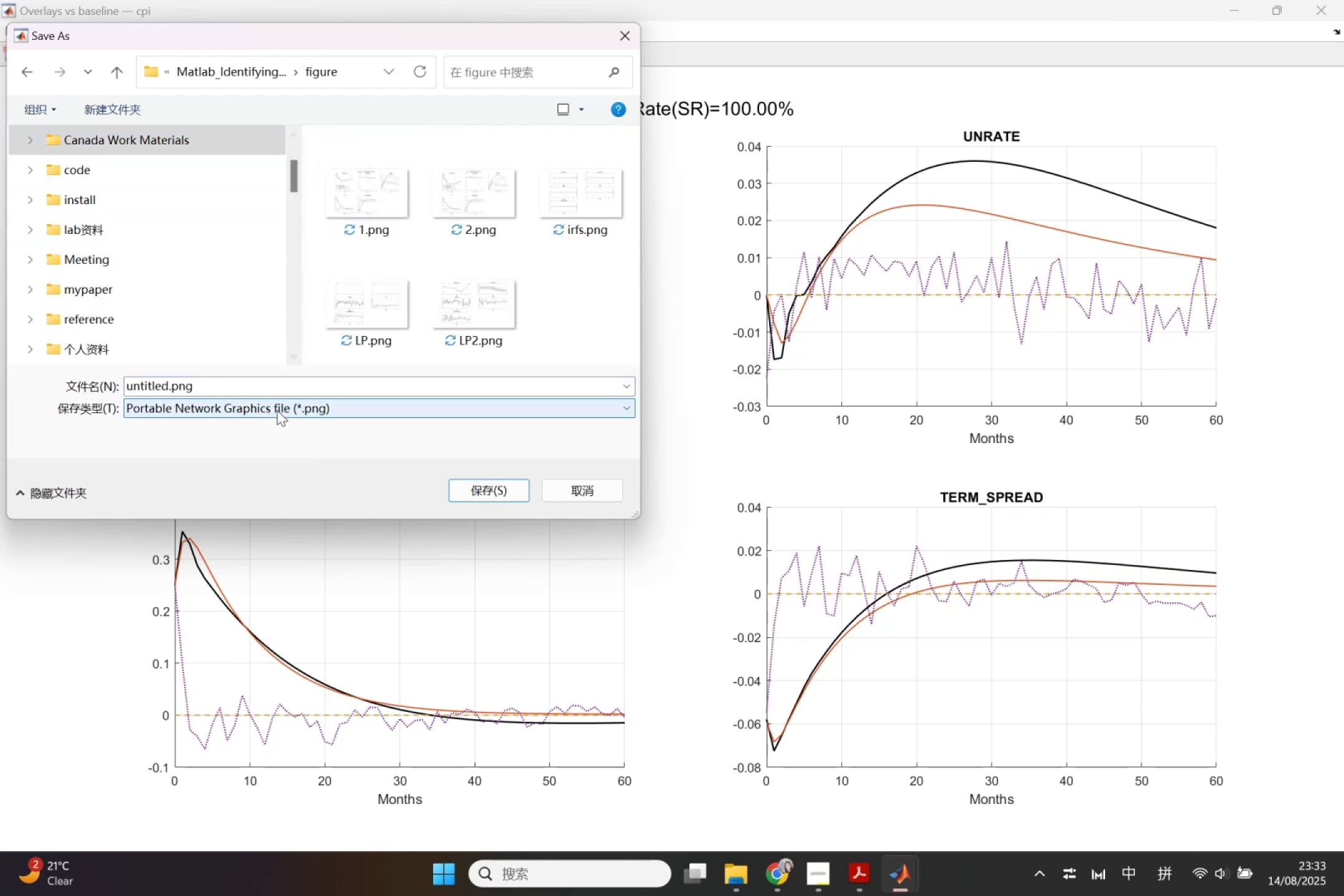 
left_click([270, 388])
 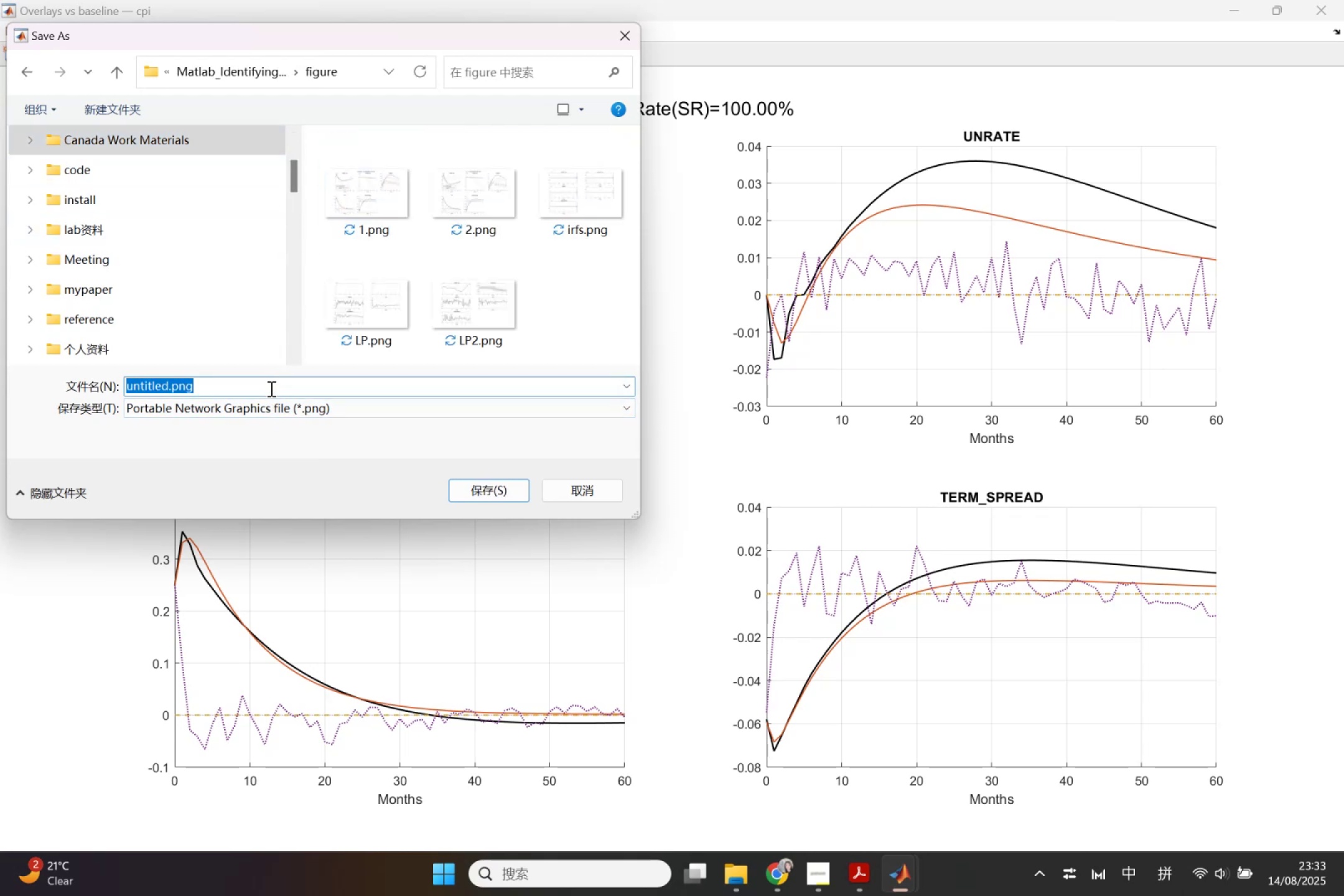 
key(3)
 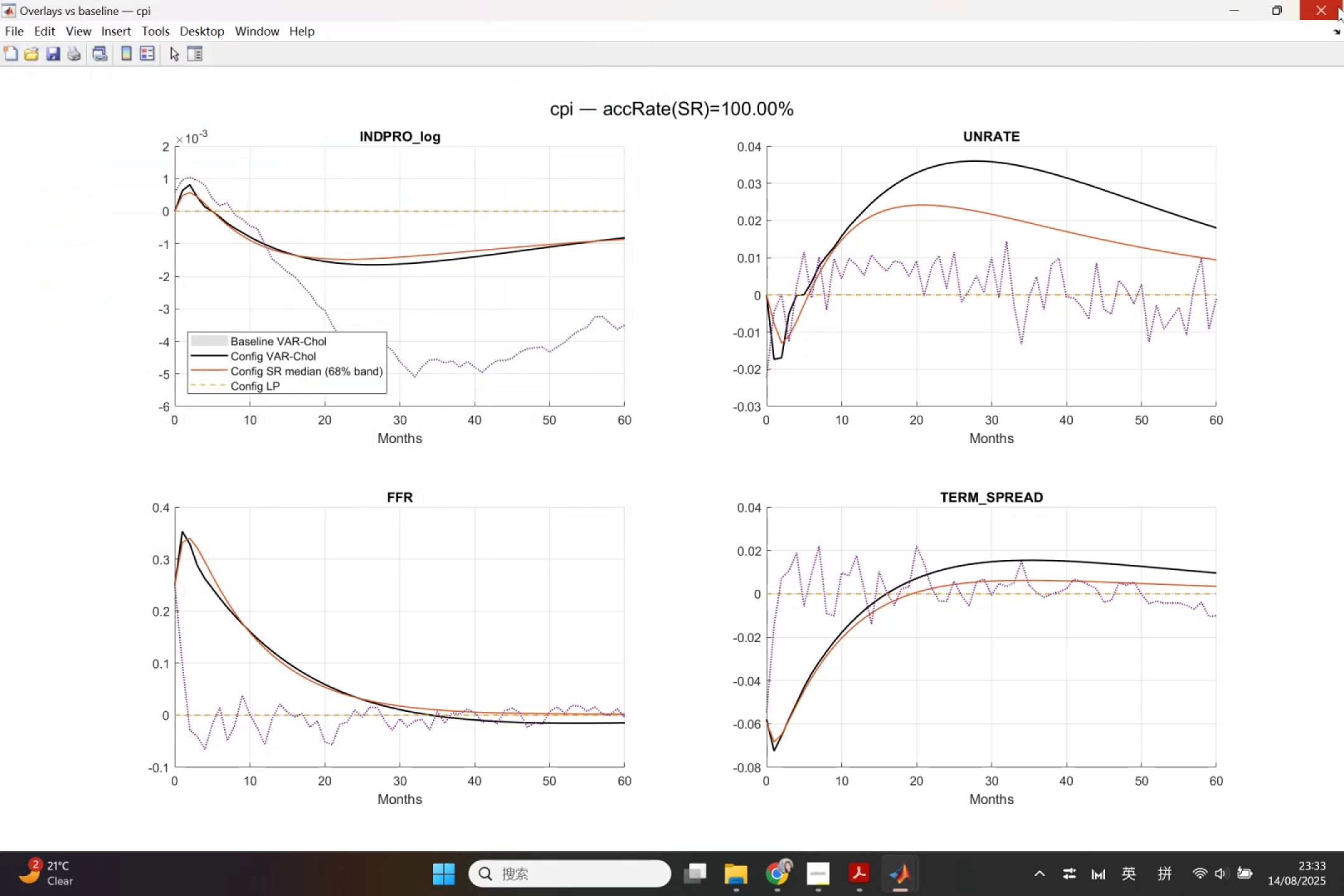 
left_click([1338, 6])
 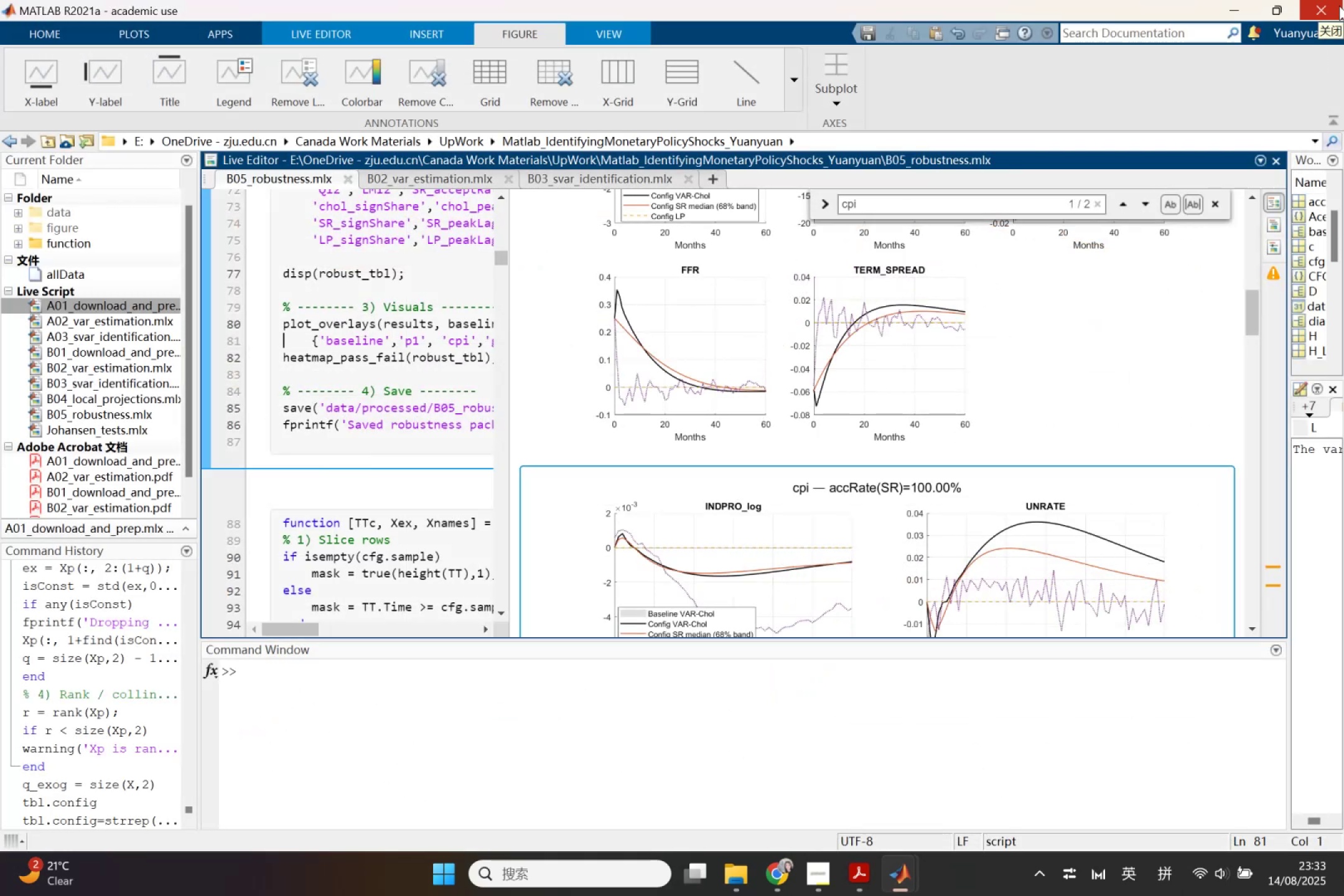 
scroll: coordinate [1150, 333], scroll_direction: down, amount: 7.0
 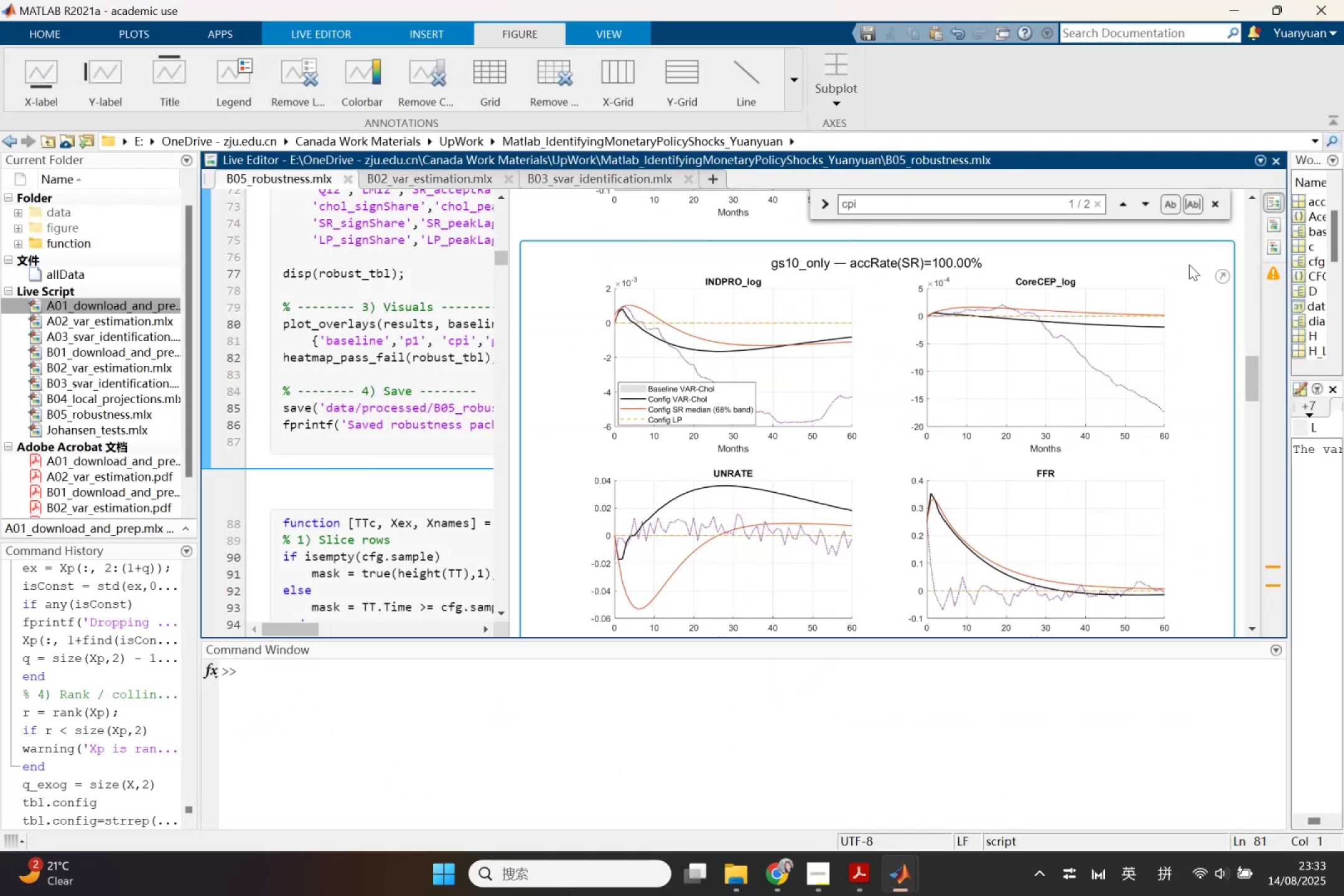 
left_click([1216, 276])
 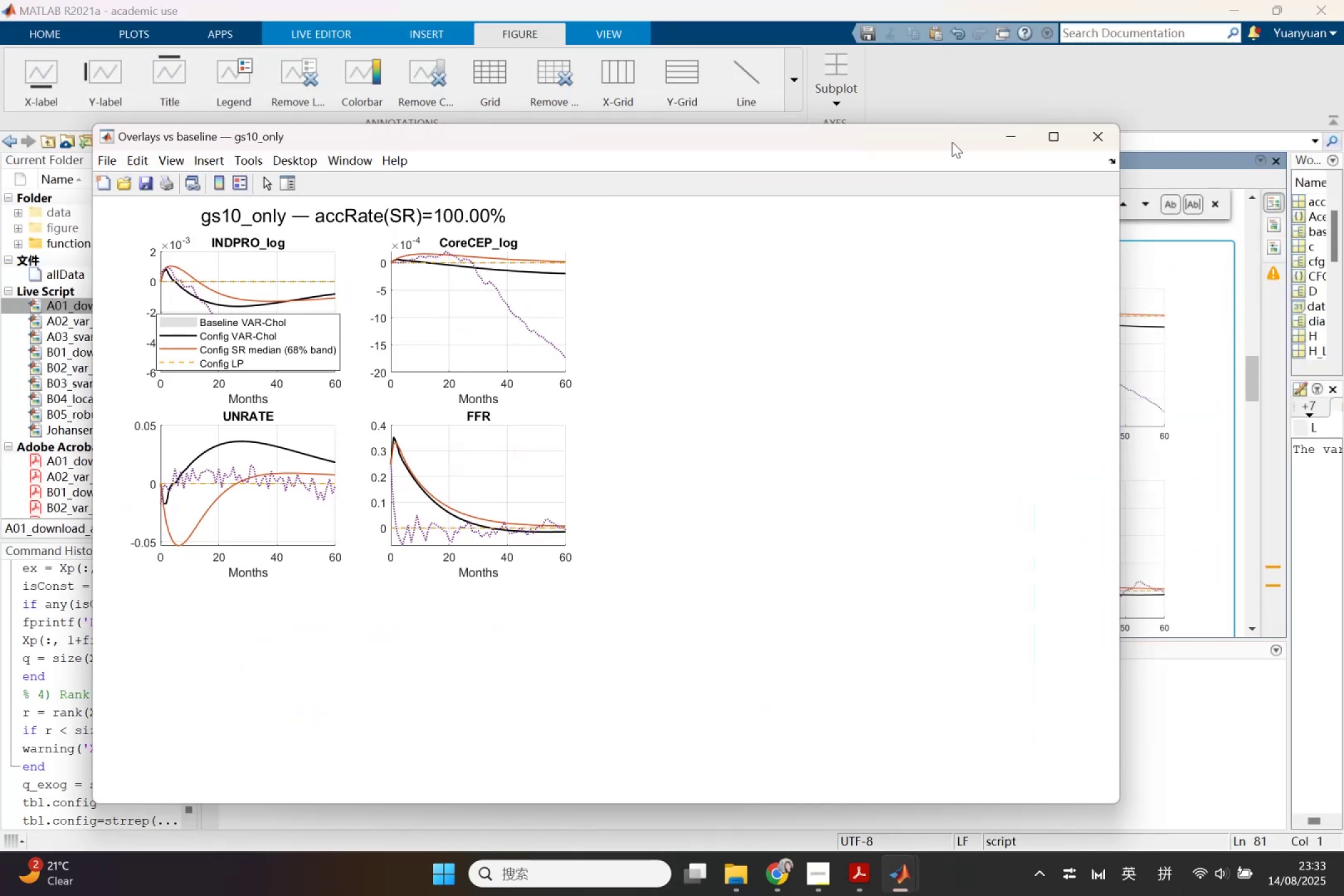 
left_click([1050, 146])
 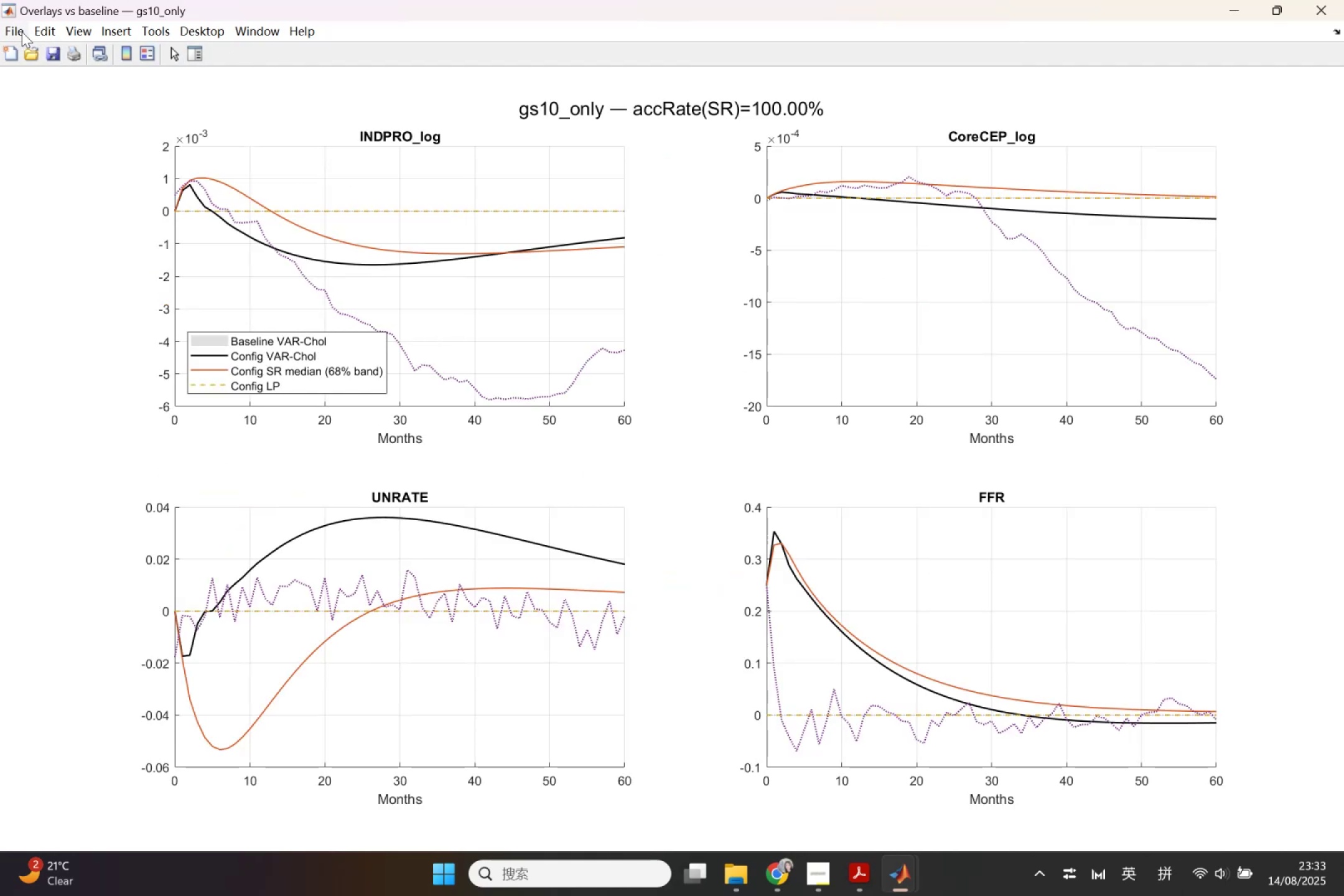 
left_click([53, 54])
 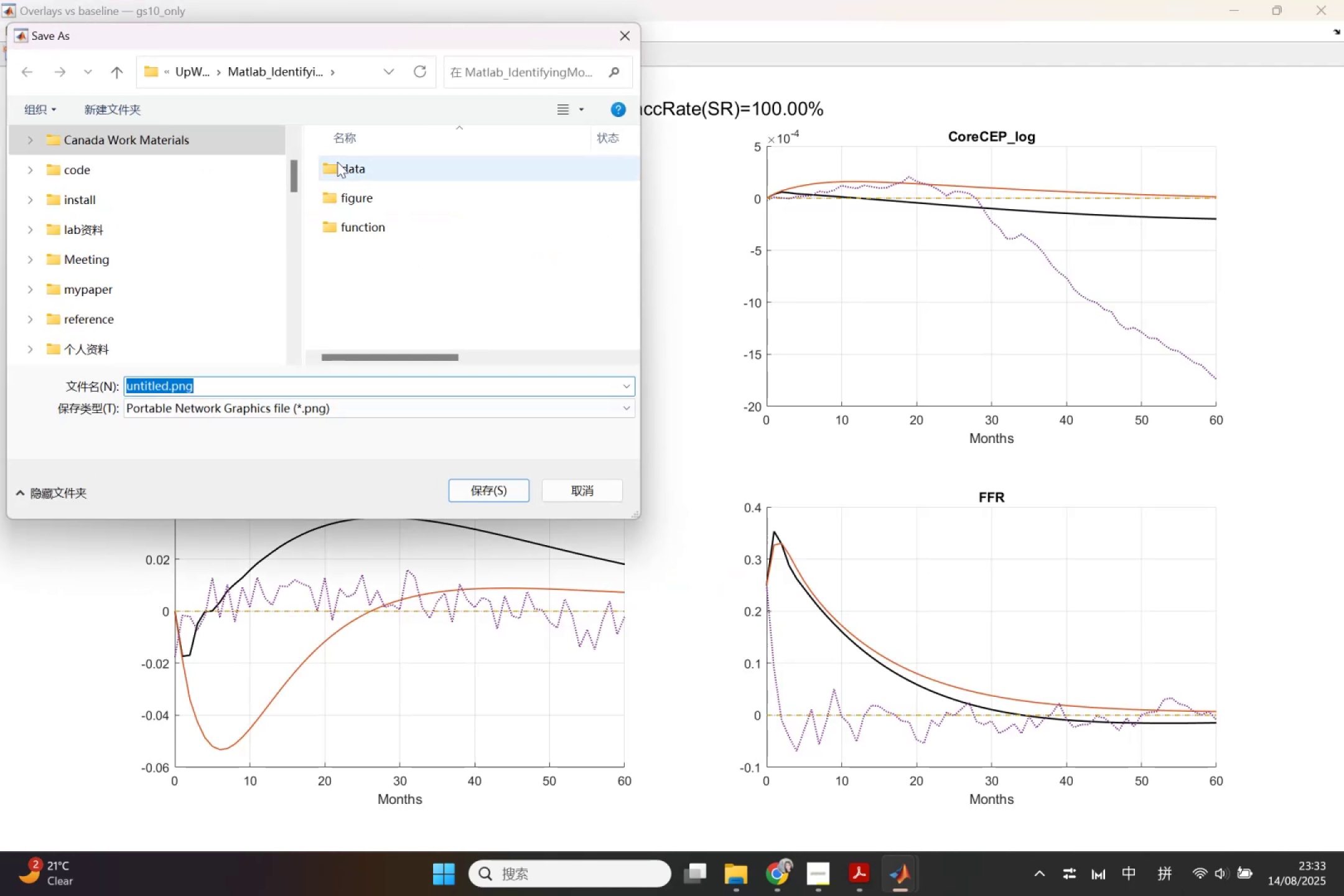 
double_click([363, 193])
 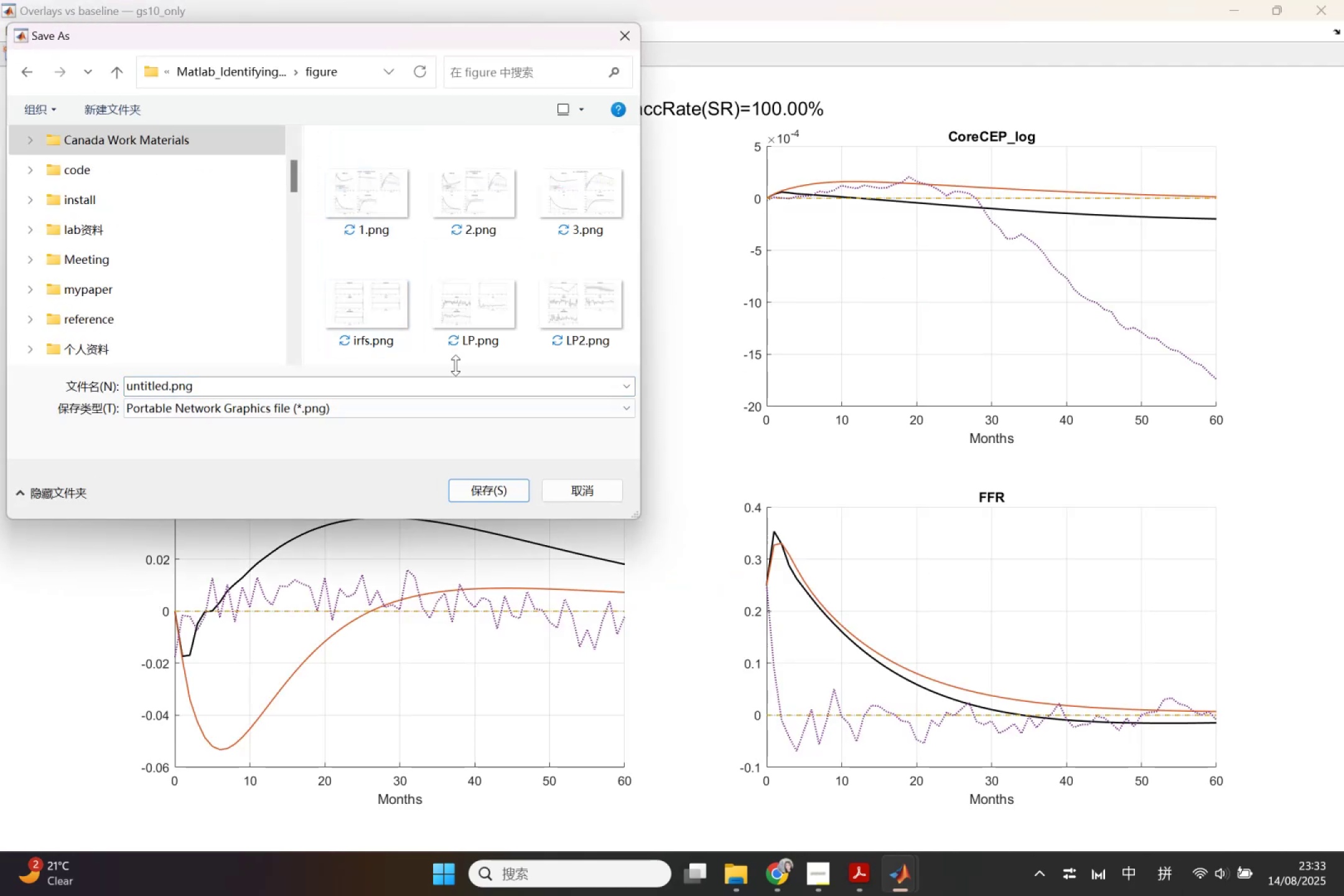 
key(4)
 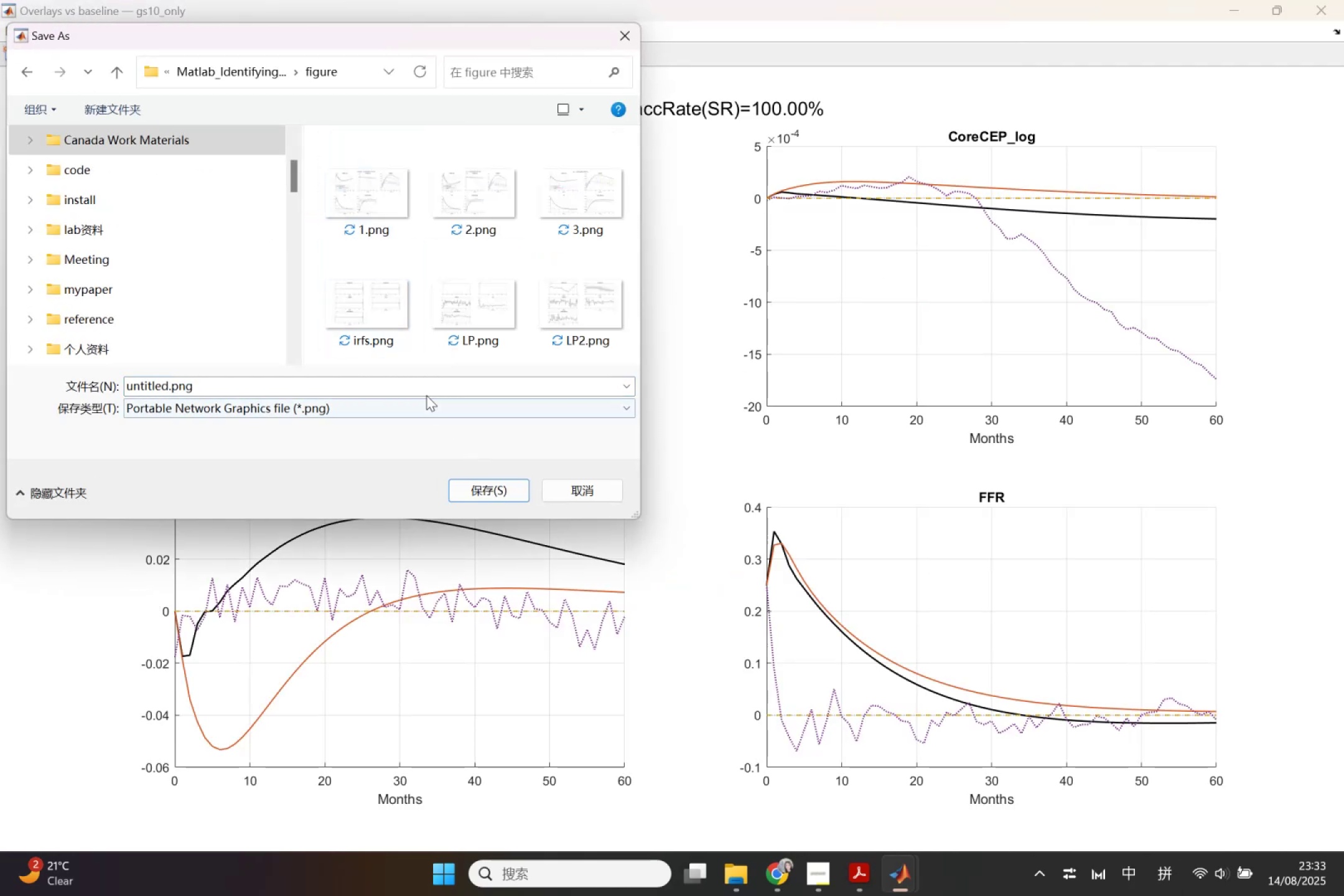 
left_click([426, 380])
 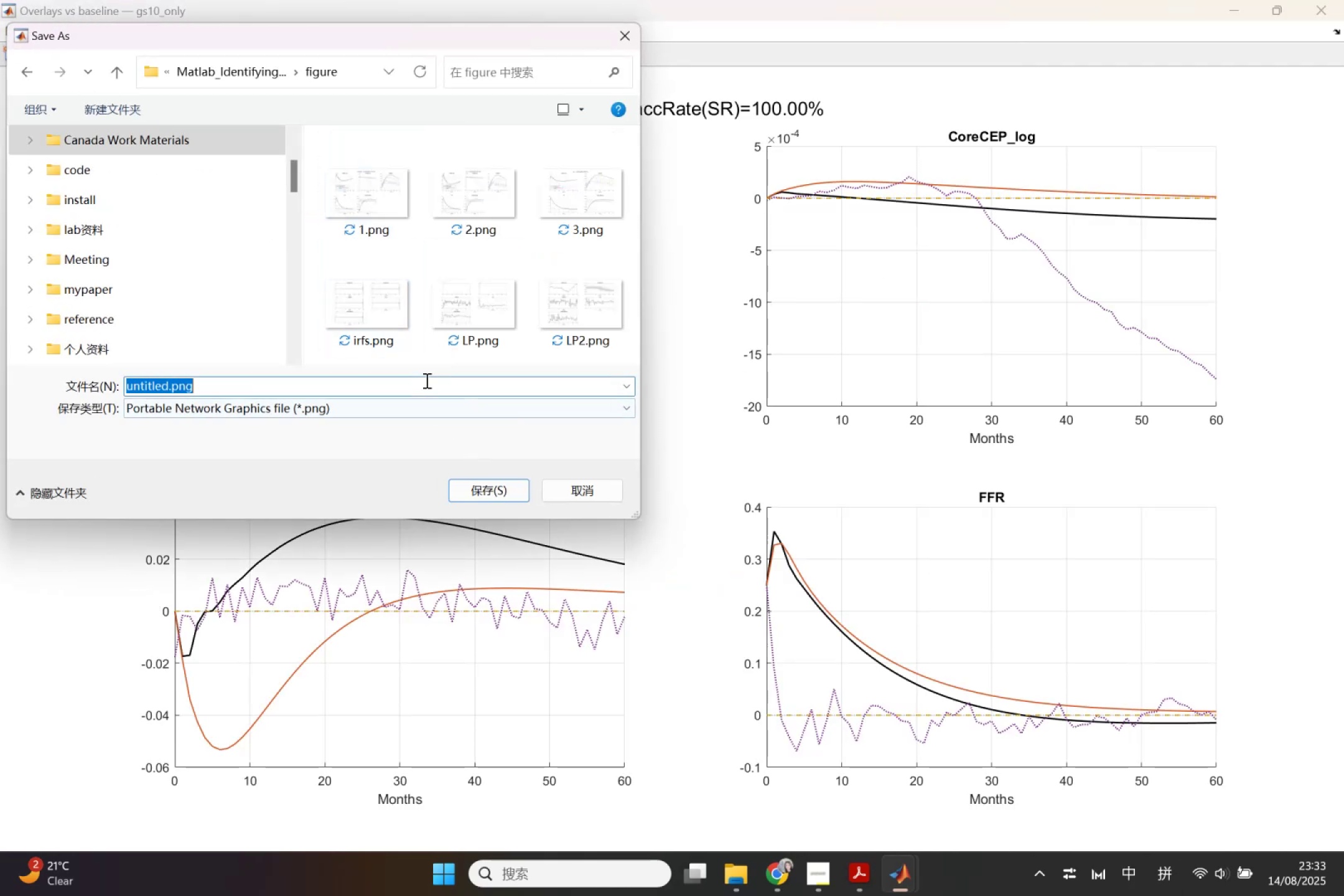 
key(4)
 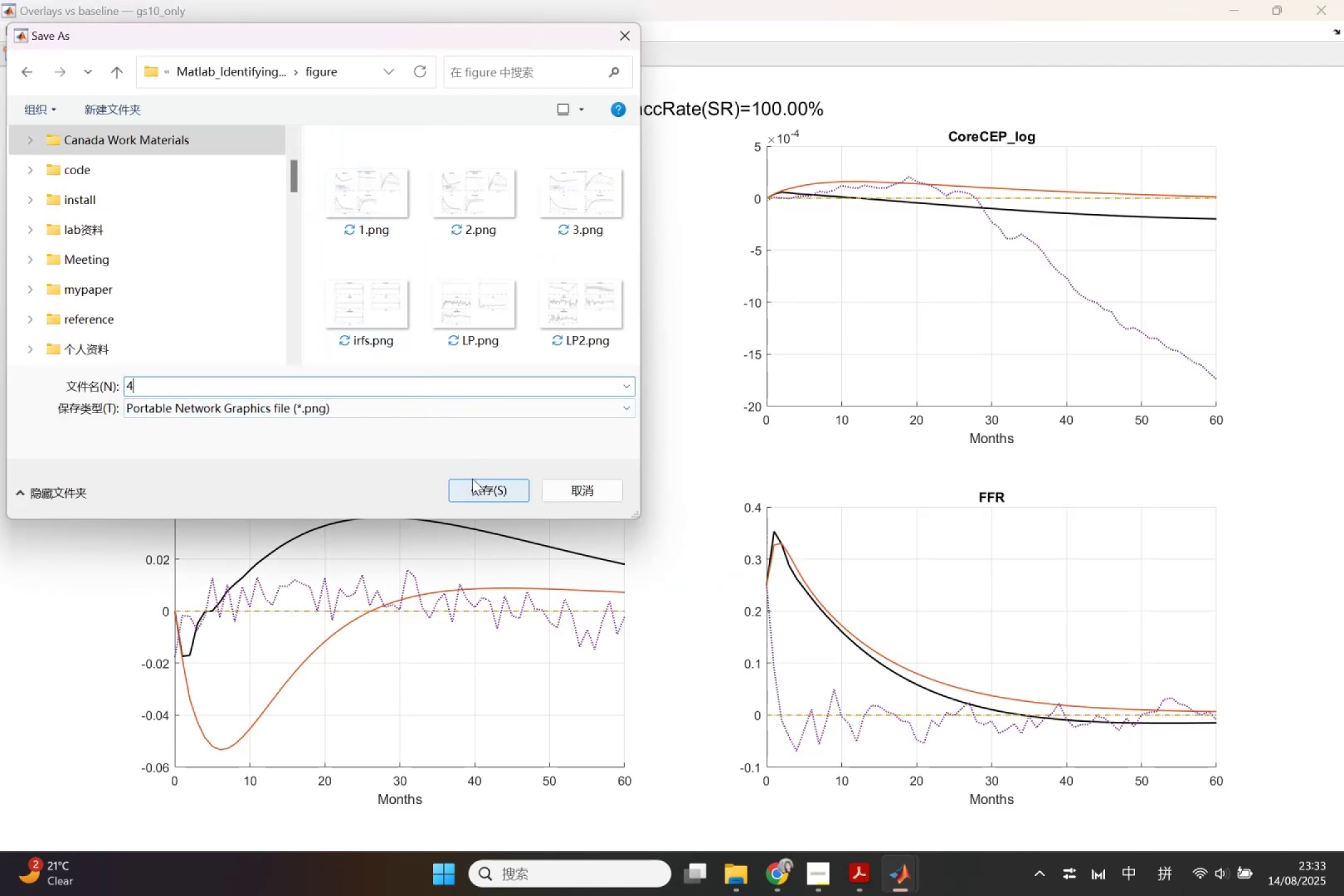 
left_click([472, 478])
 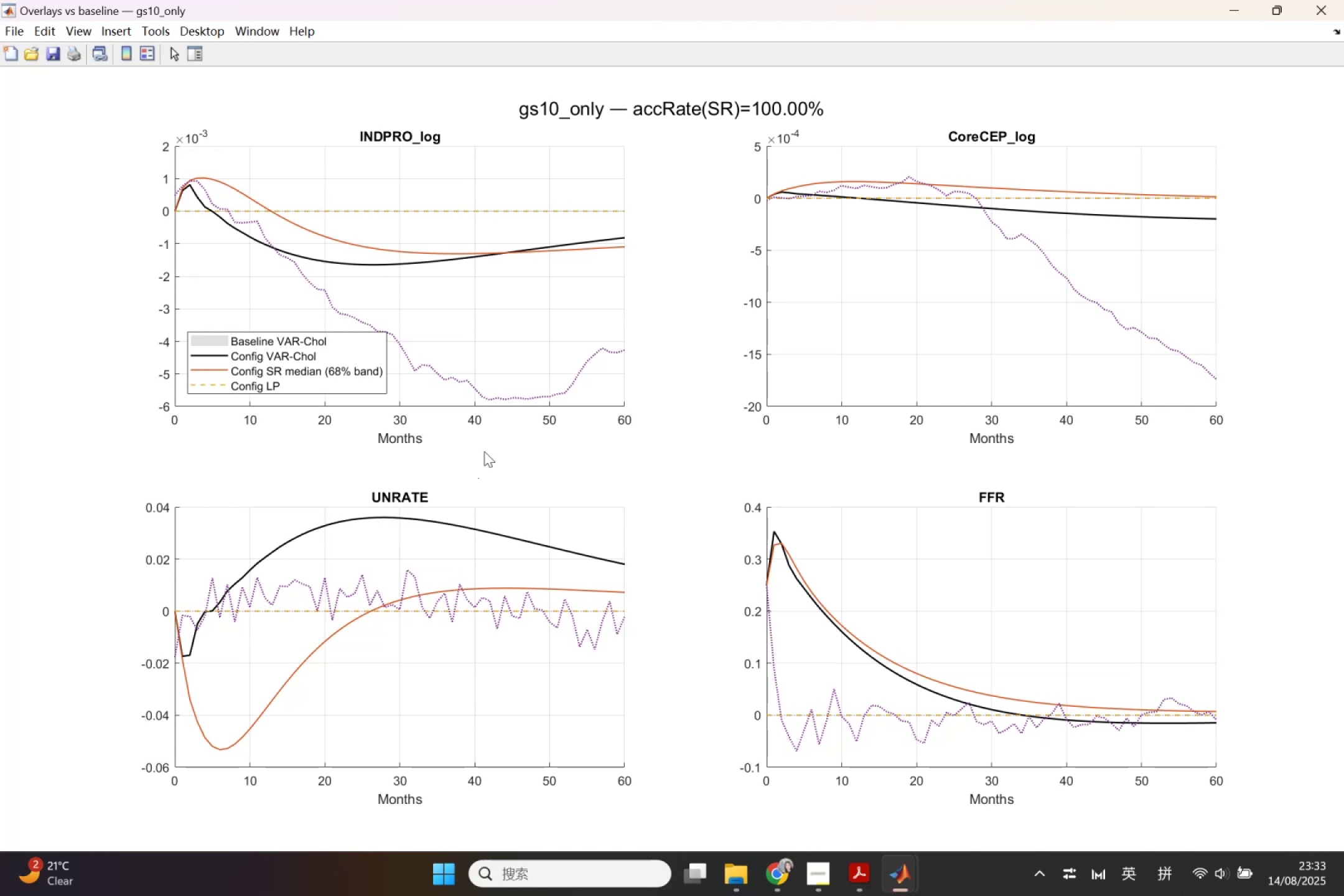 
wait(22.23)
 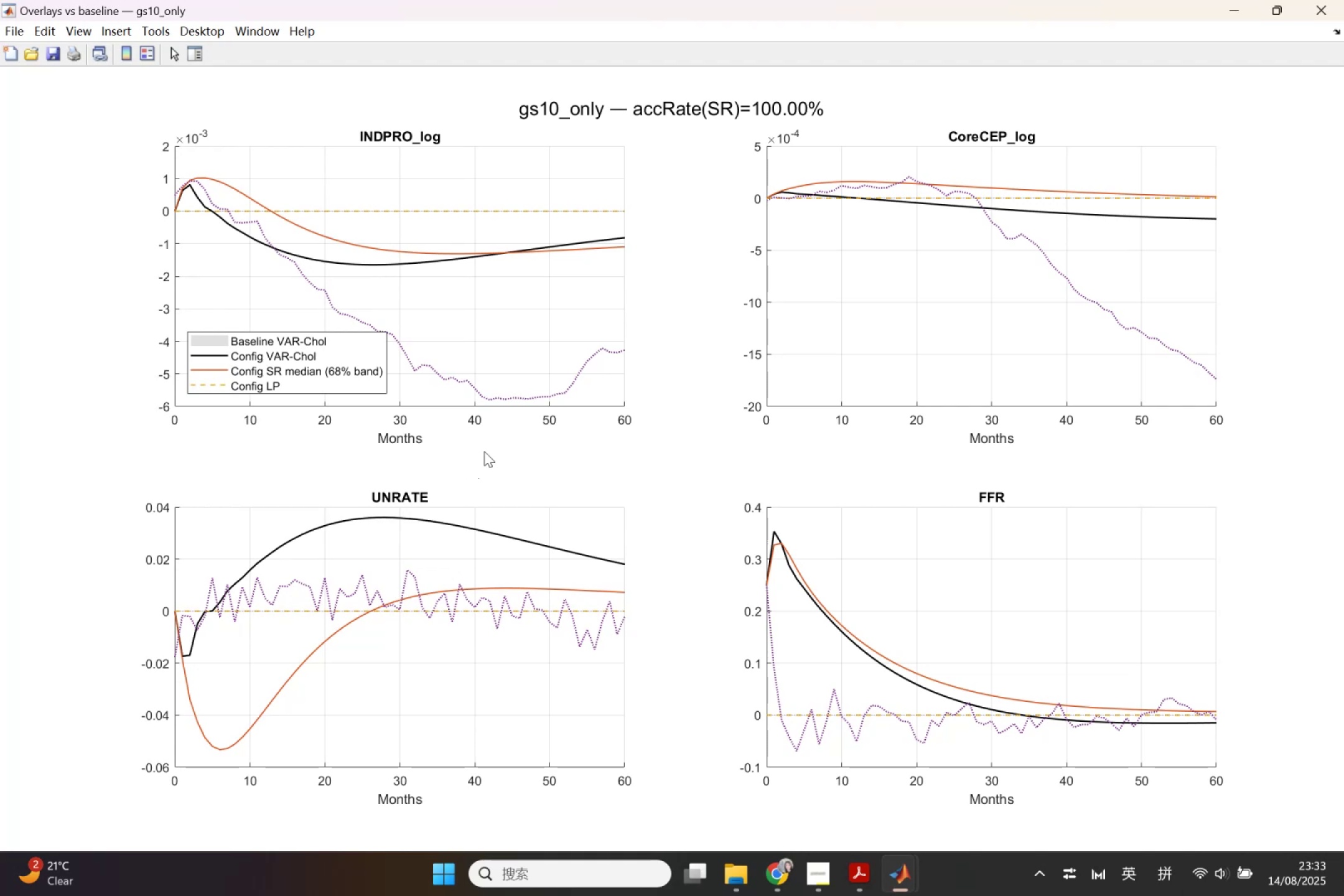 
left_click([1325, 7])
 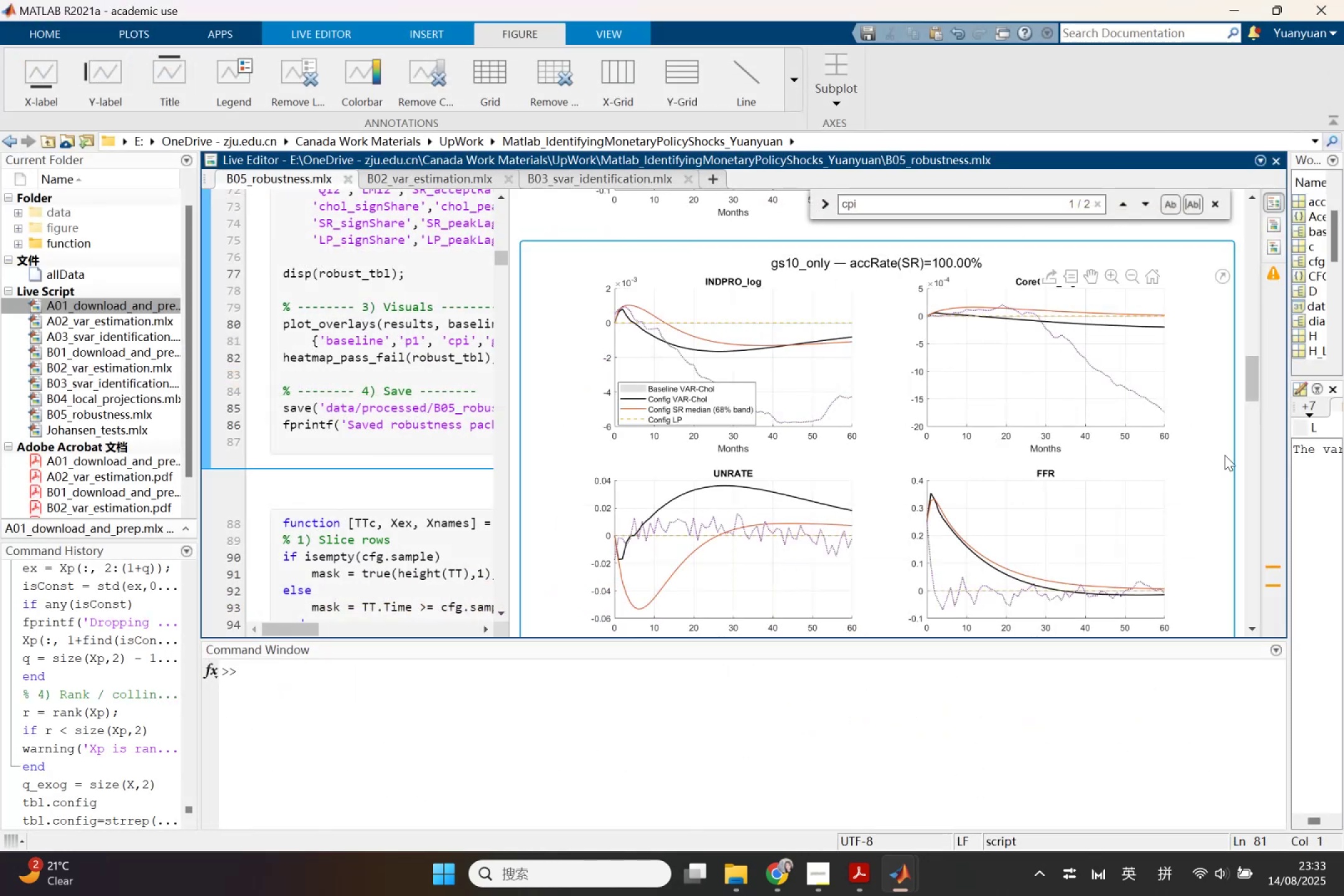 
scroll: coordinate [1274, 454], scroll_direction: down, amount: 3.0
 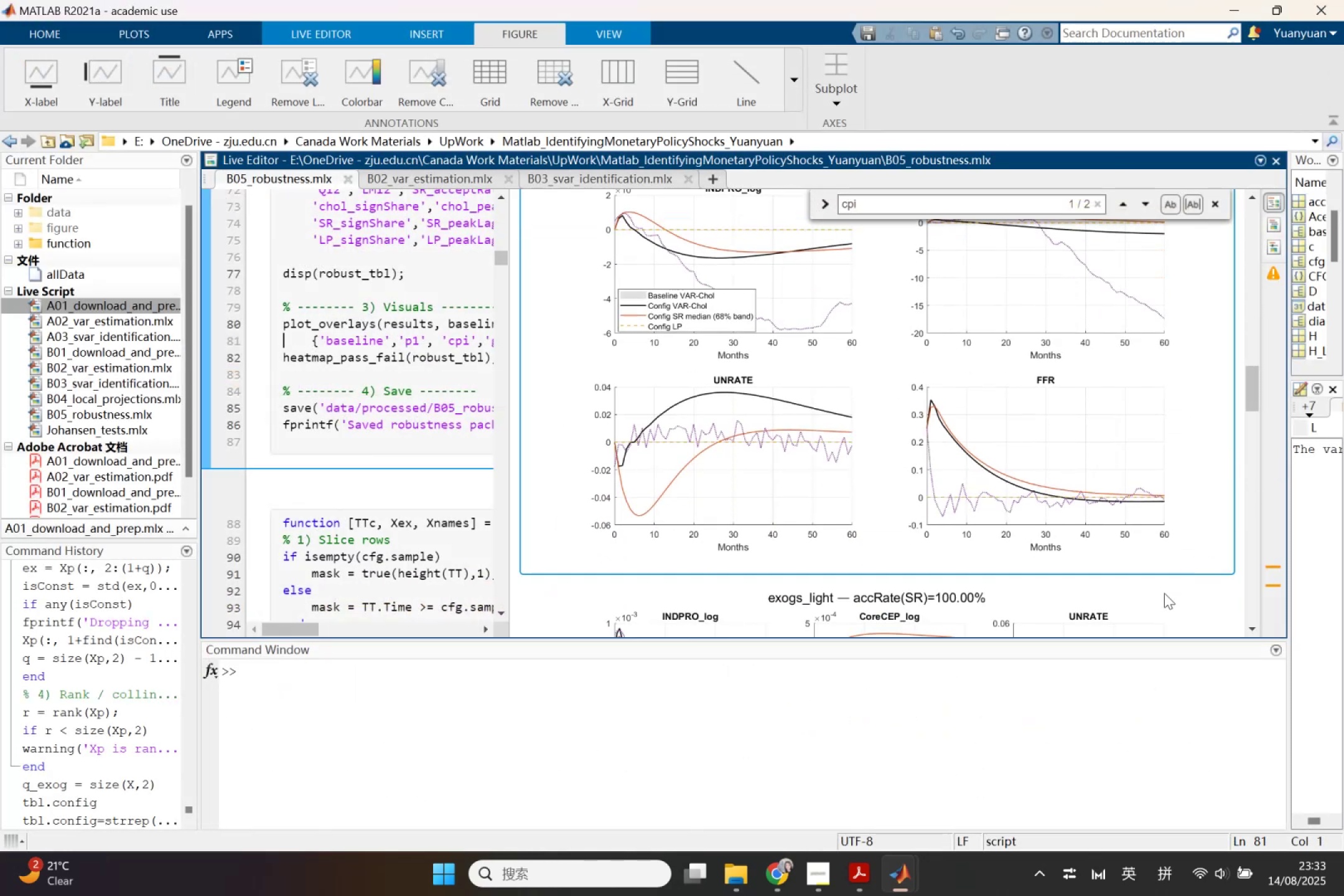 
left_click([1164, 593])
 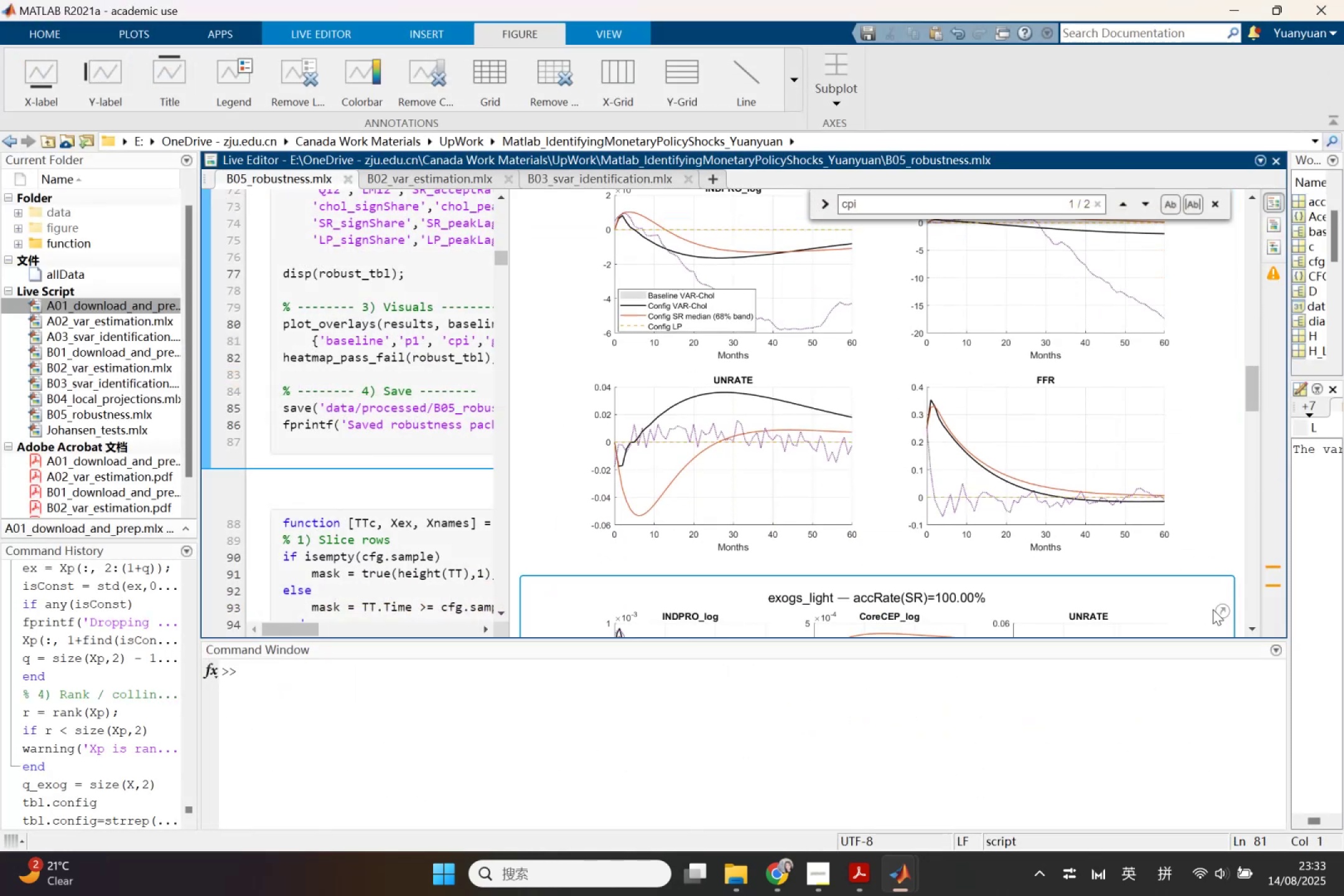 
left_click([1220, 609])
 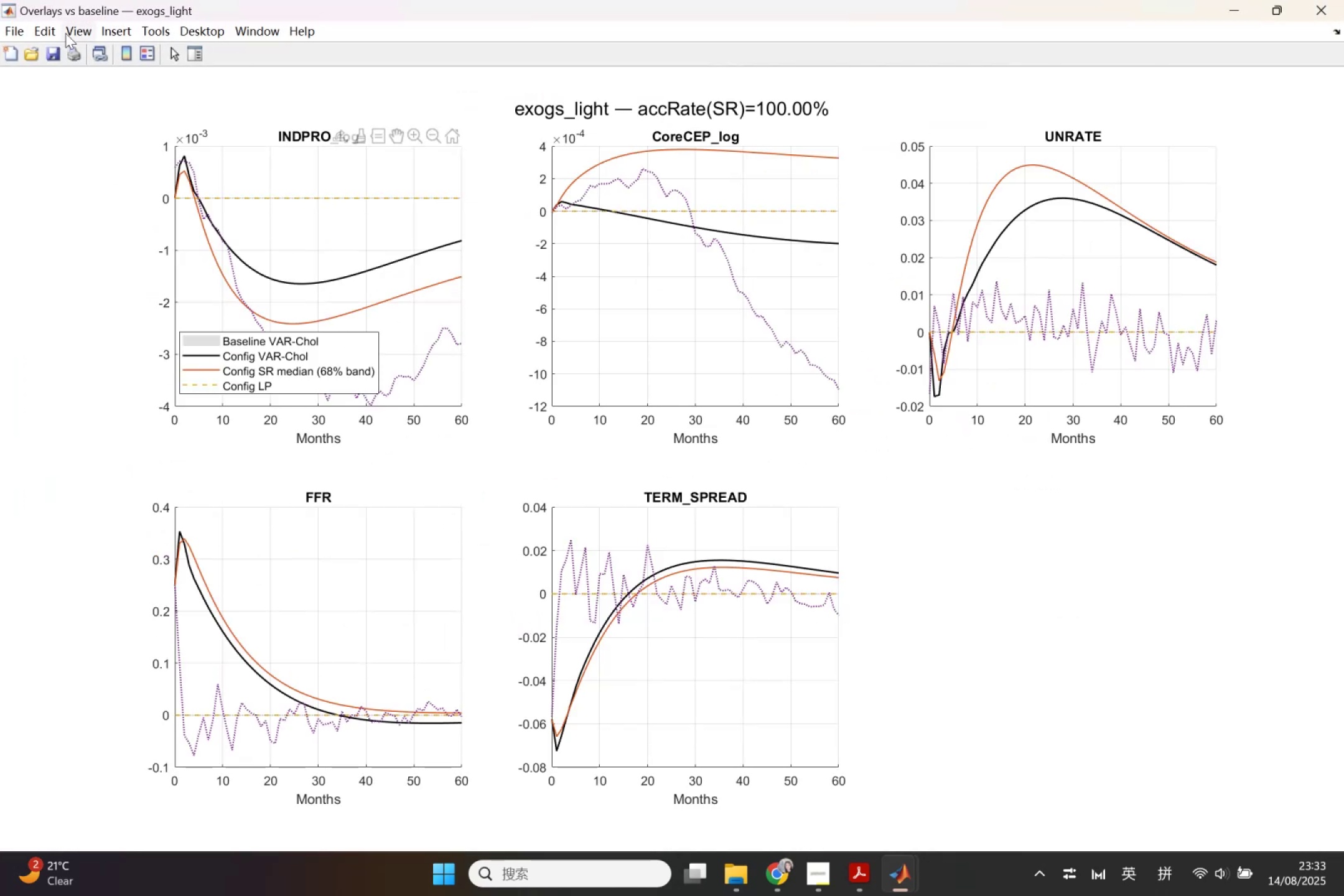 
wait(5.38)
 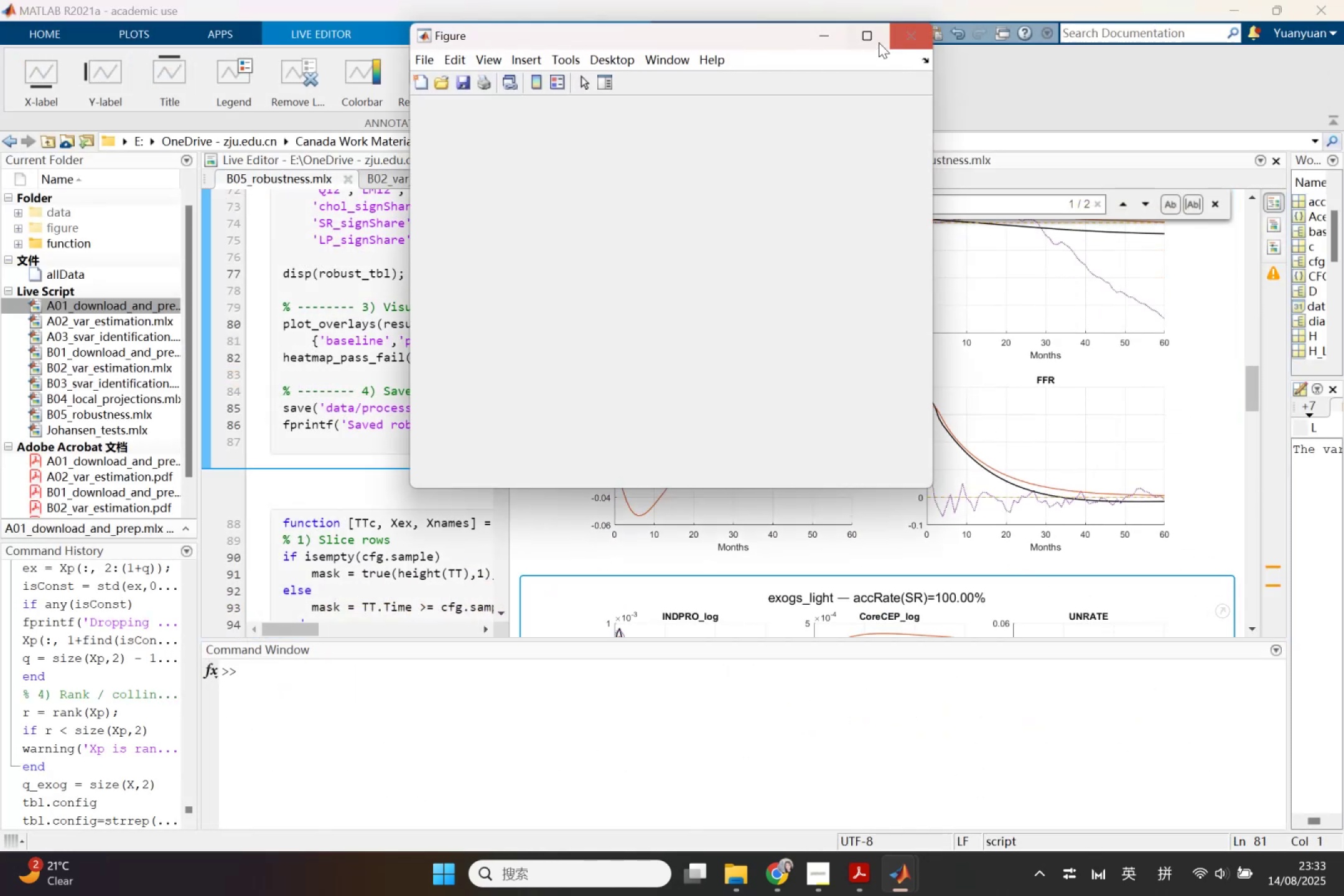 
left_click([15, 34])
 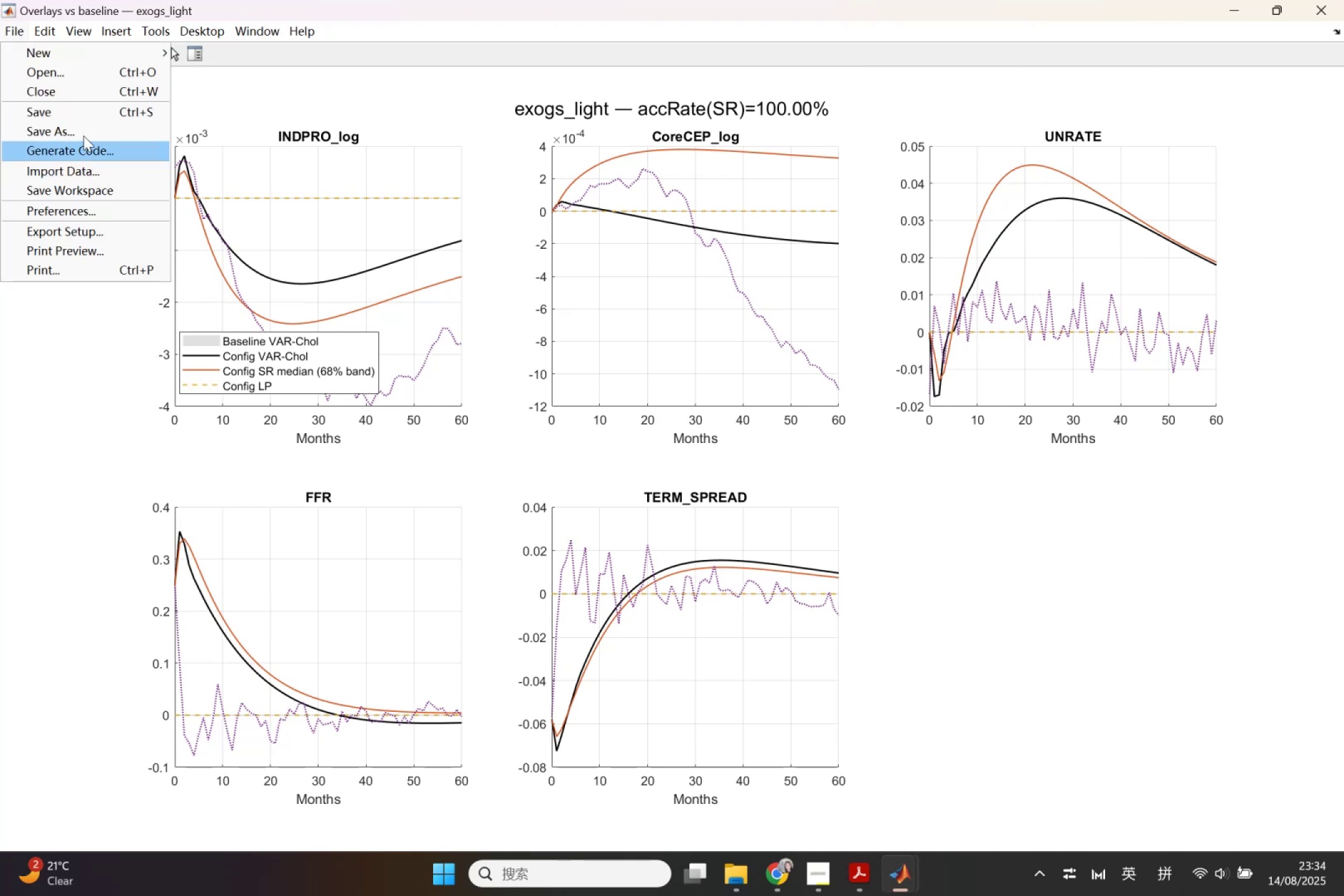 
left_click([80, 124])
 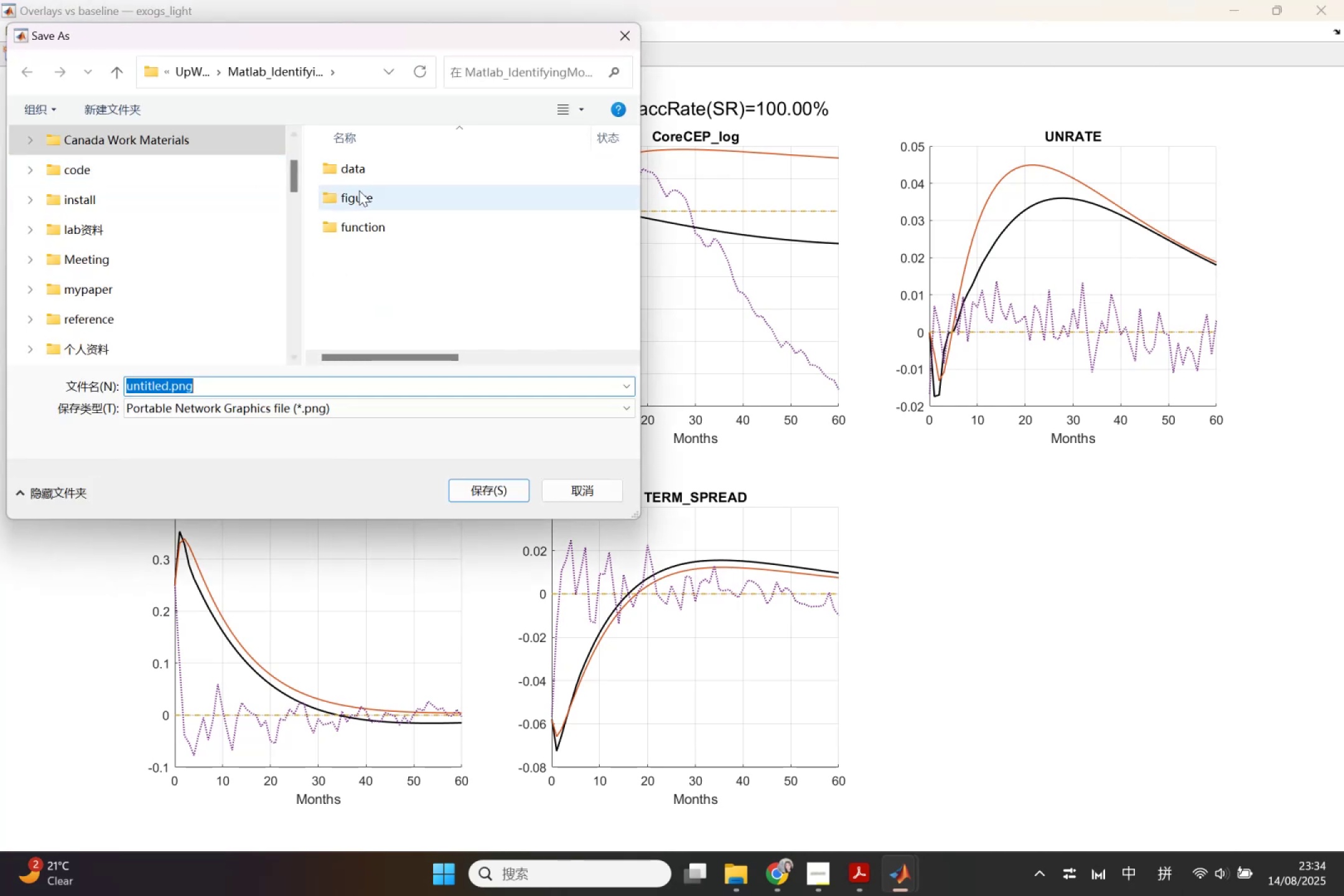 
double_click([359, 190])
 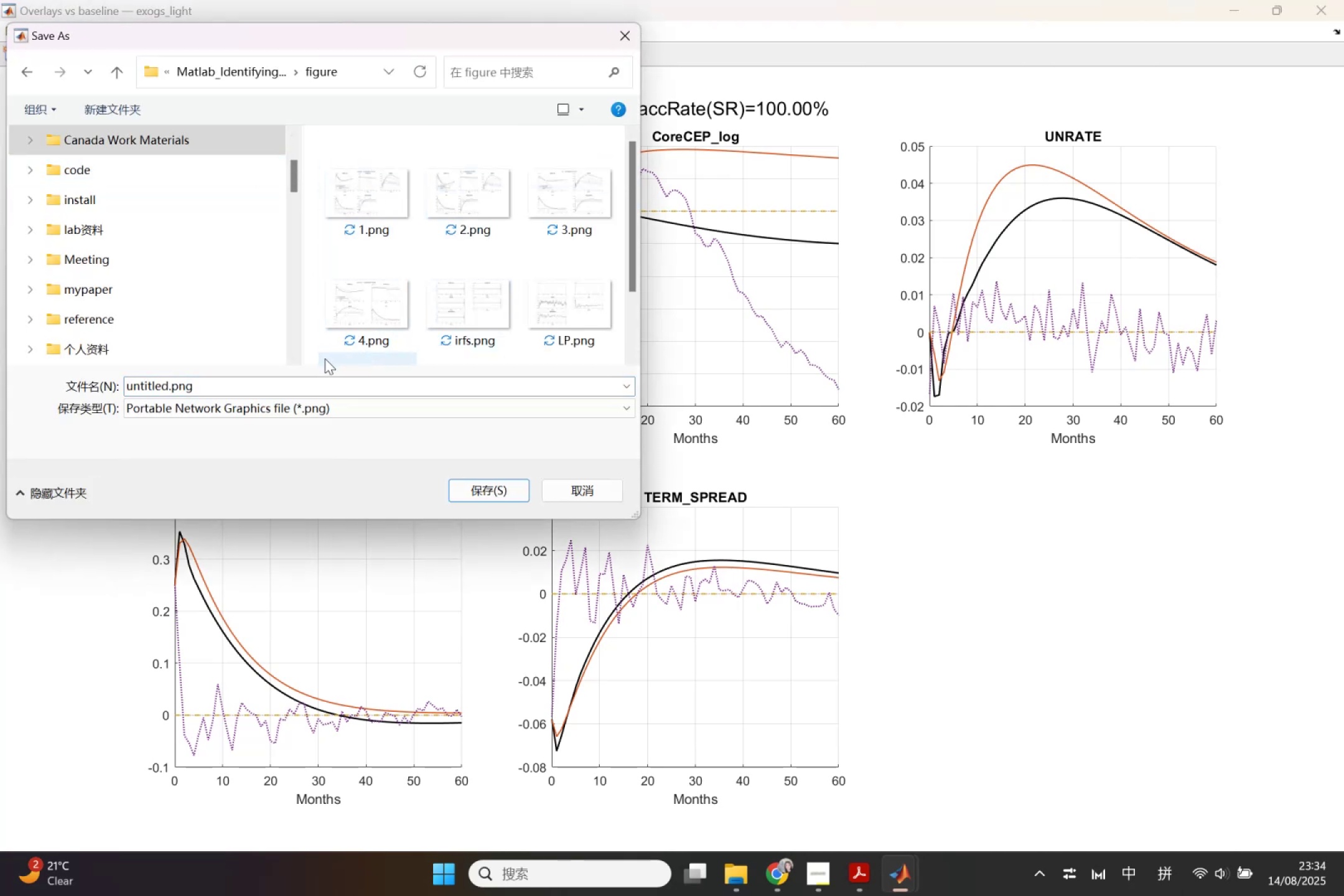 
left_click([310, 383])
 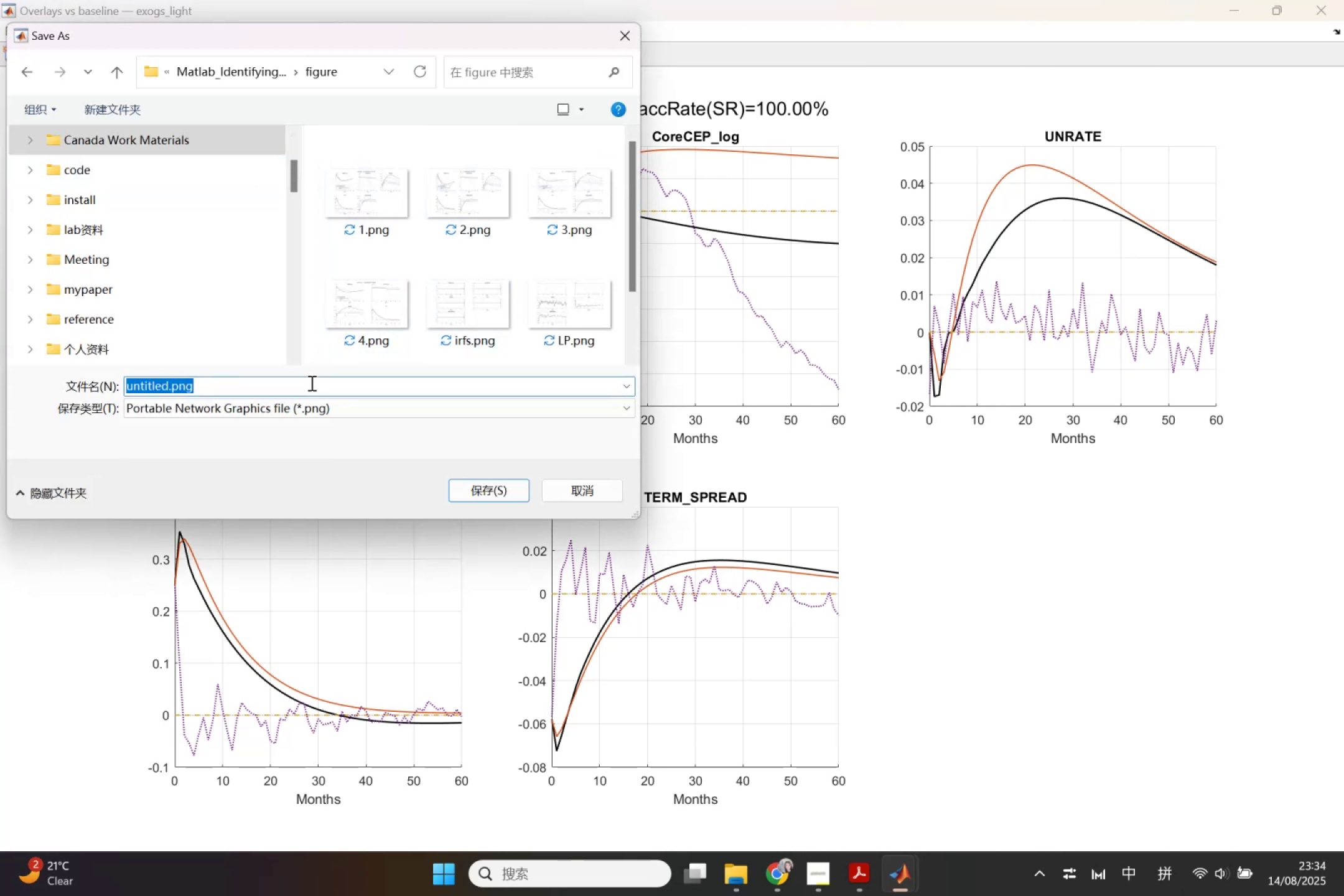 
key(5)
 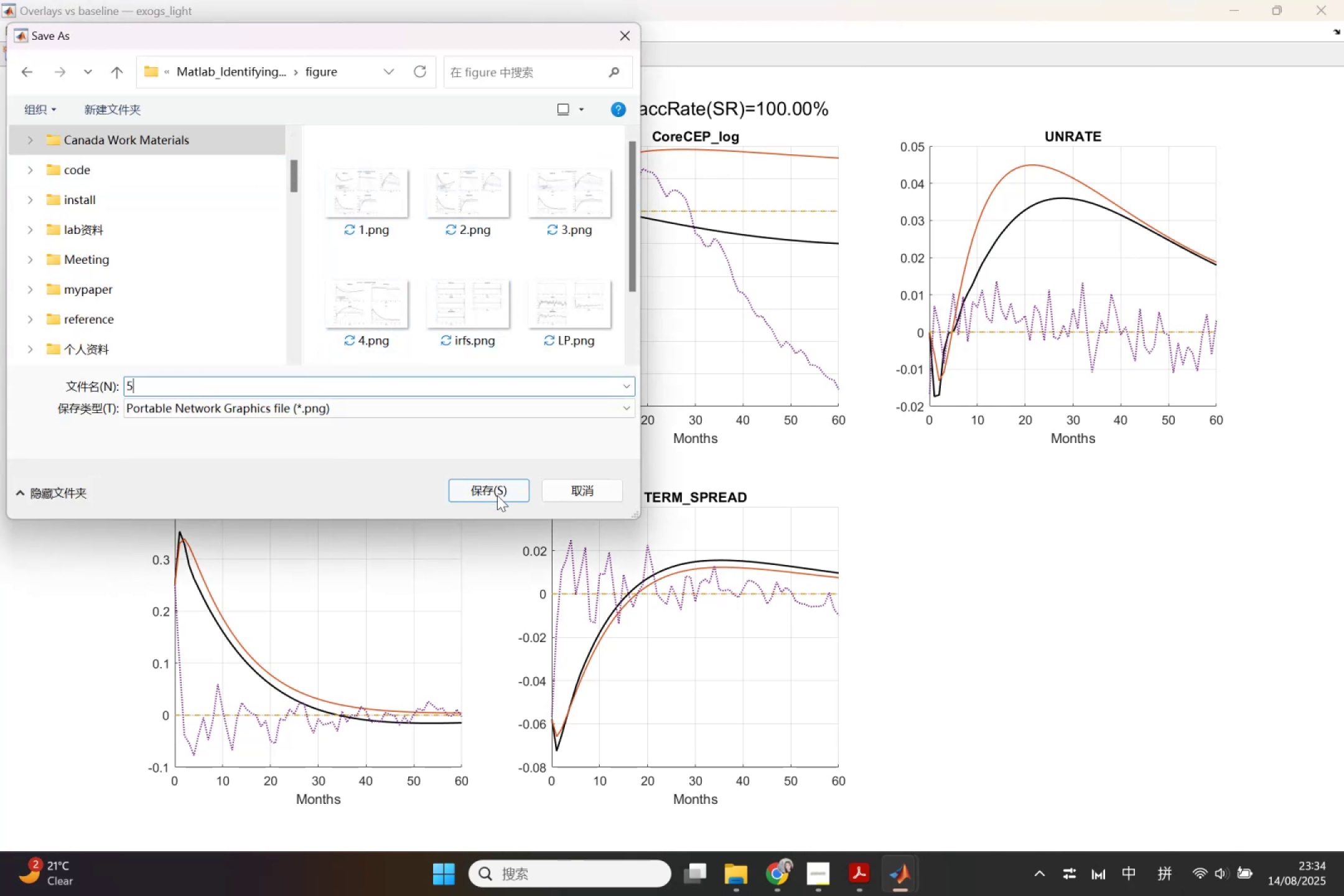 
left_click([497, 497])
 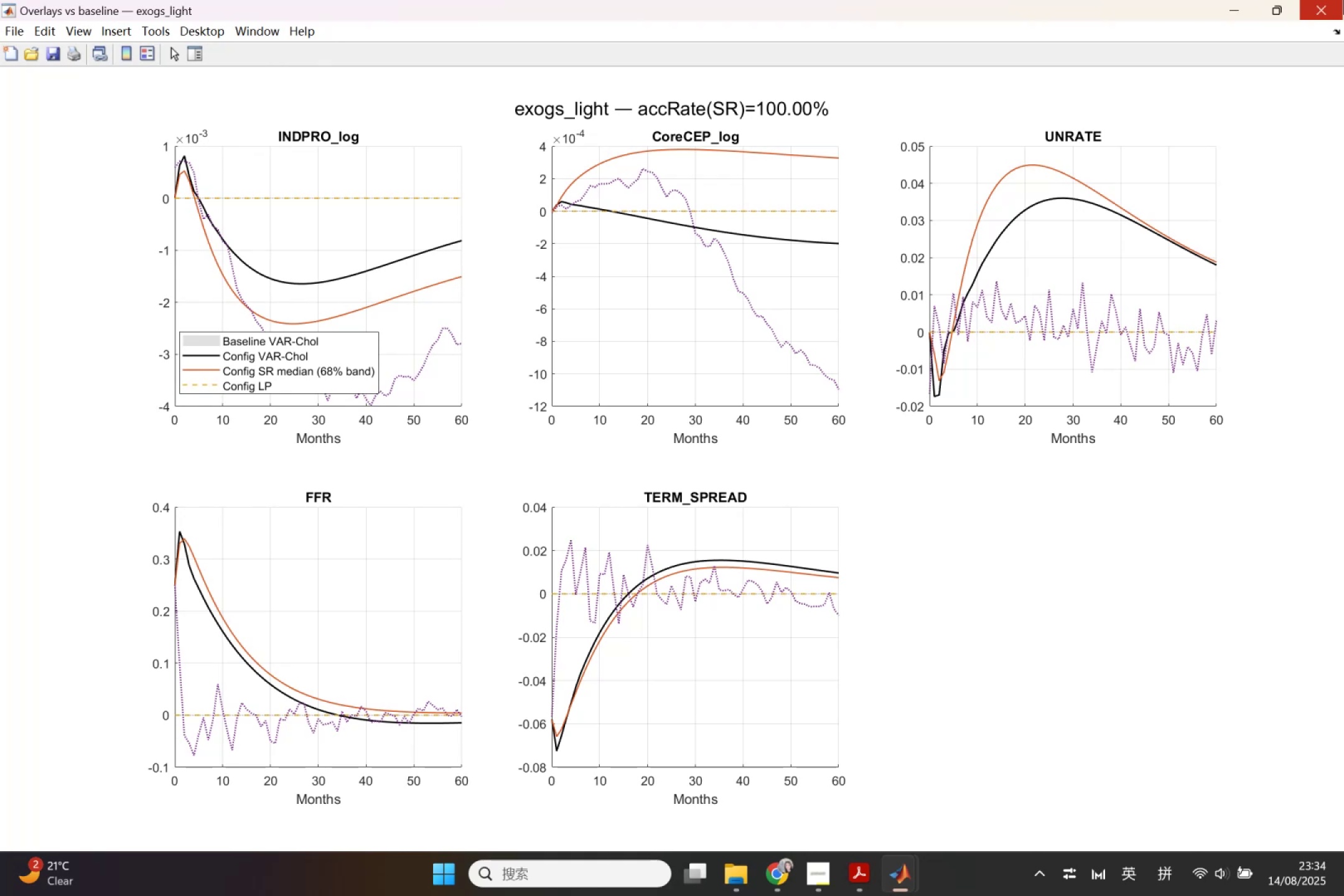 
left_click([1343, 0])
 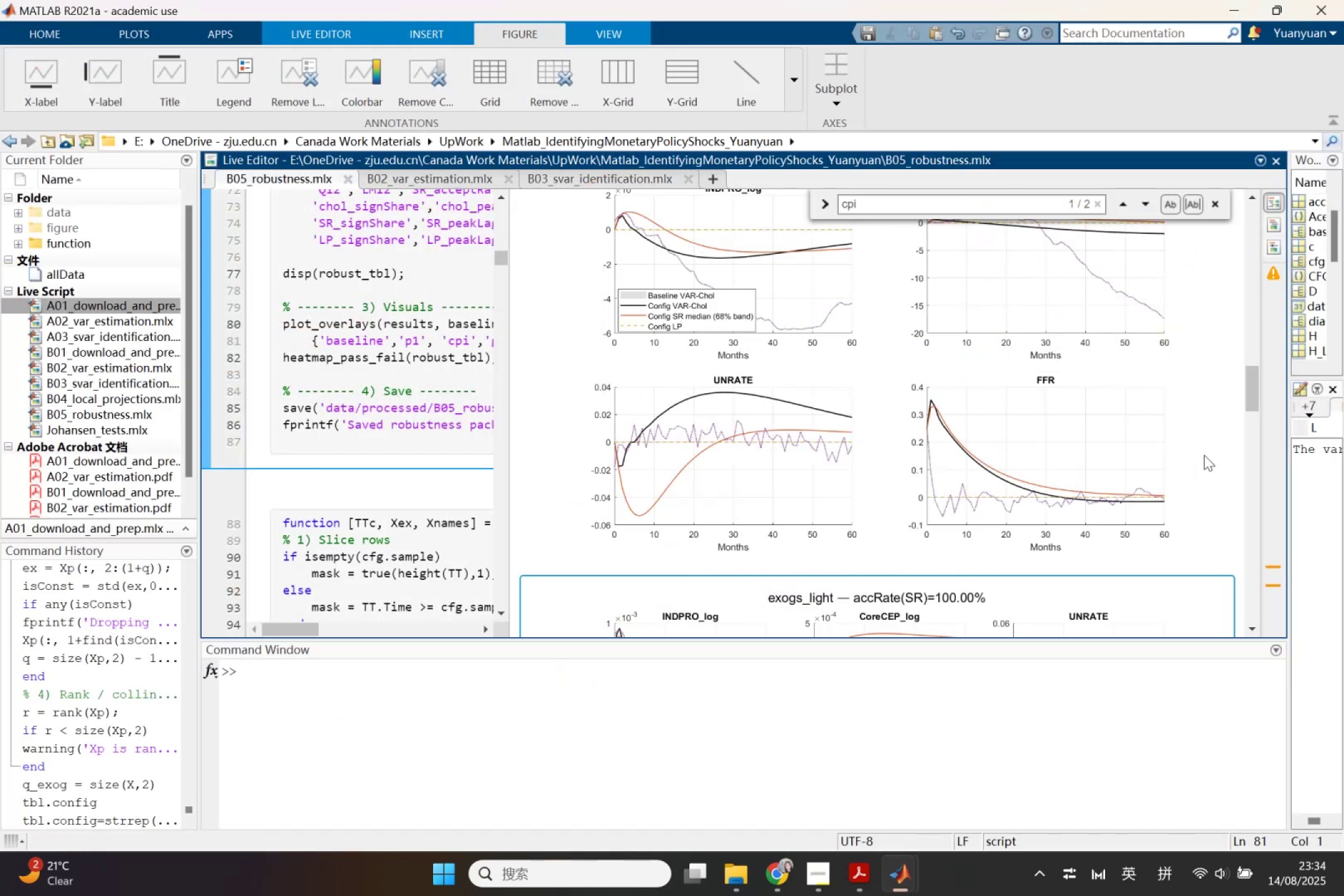 
left_click([1225, 457])
 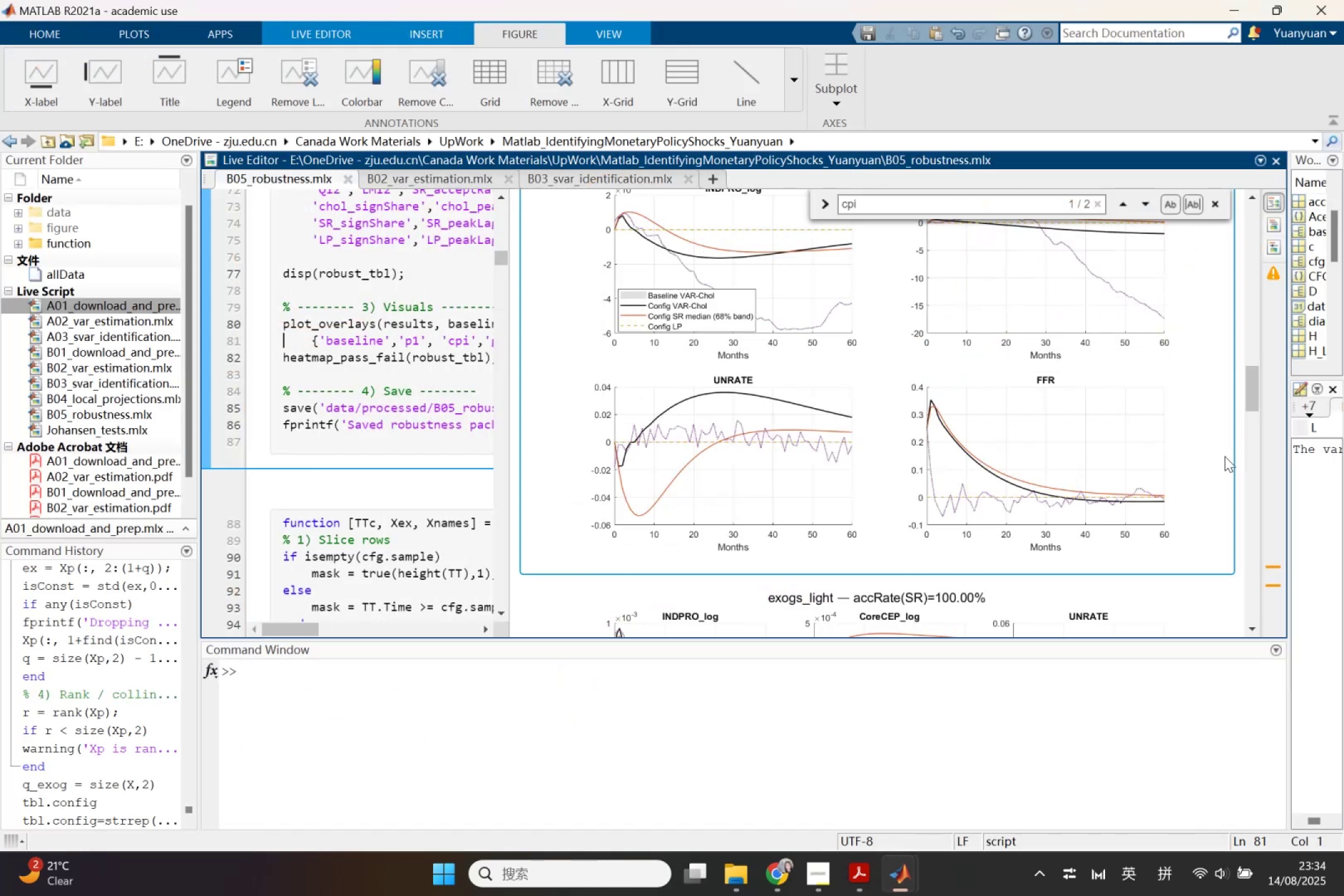 
scroll: coordinate [1225, 456], scroll_direction: down, amount: 4.0
 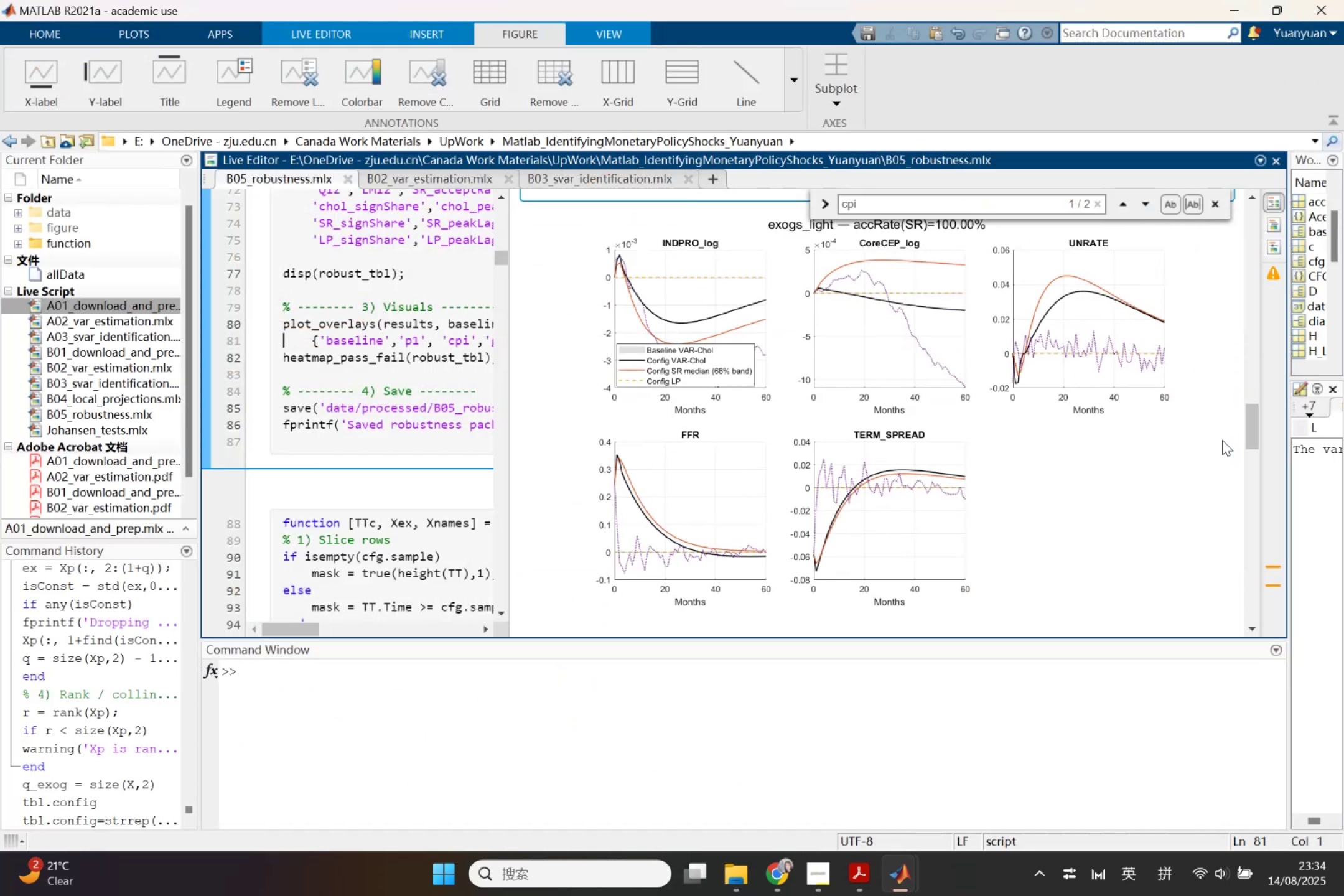 
left_click([1221, 437])
 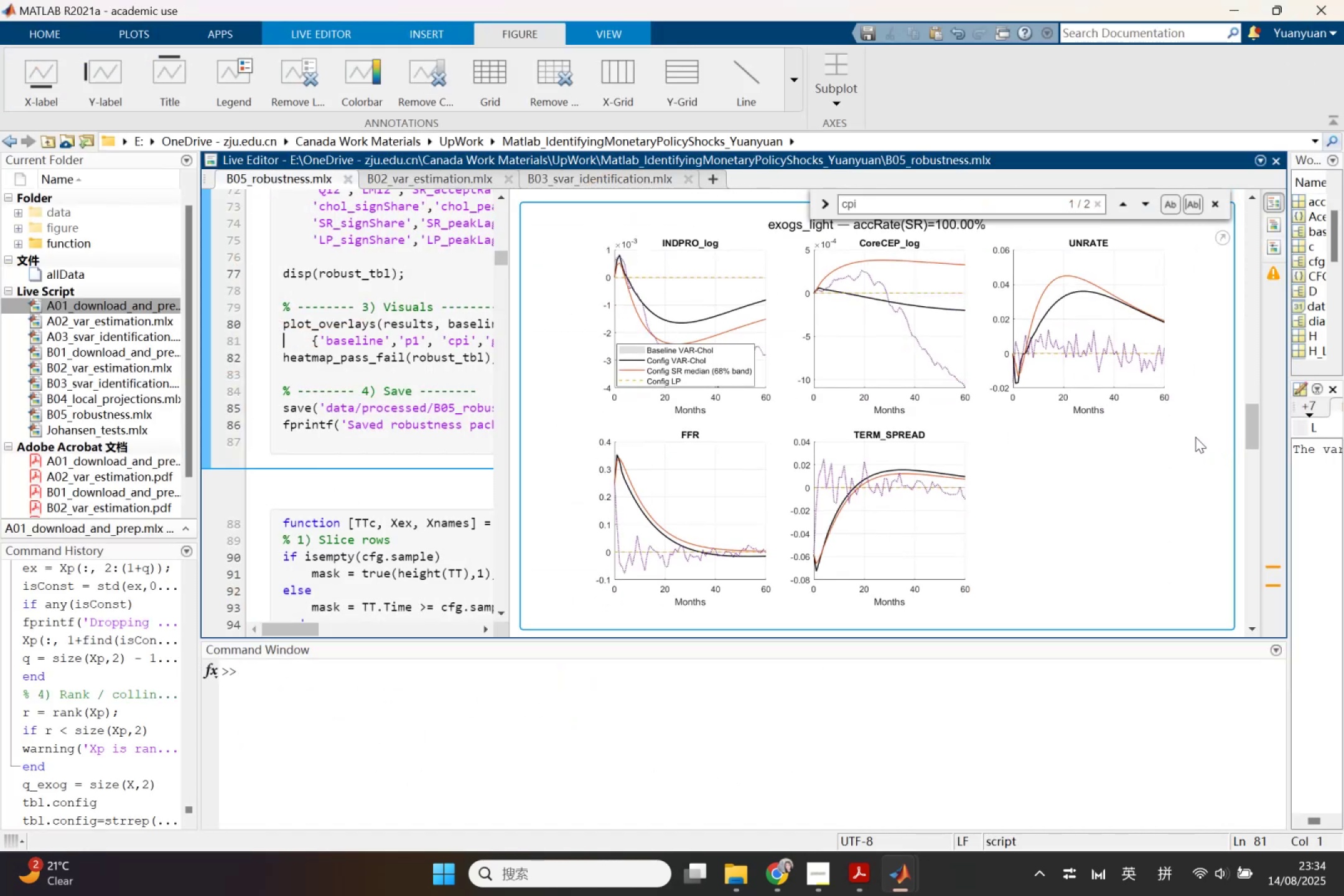 
scroll: coordinate [1195, 437], scroll_direction: up, amount: 1.0
 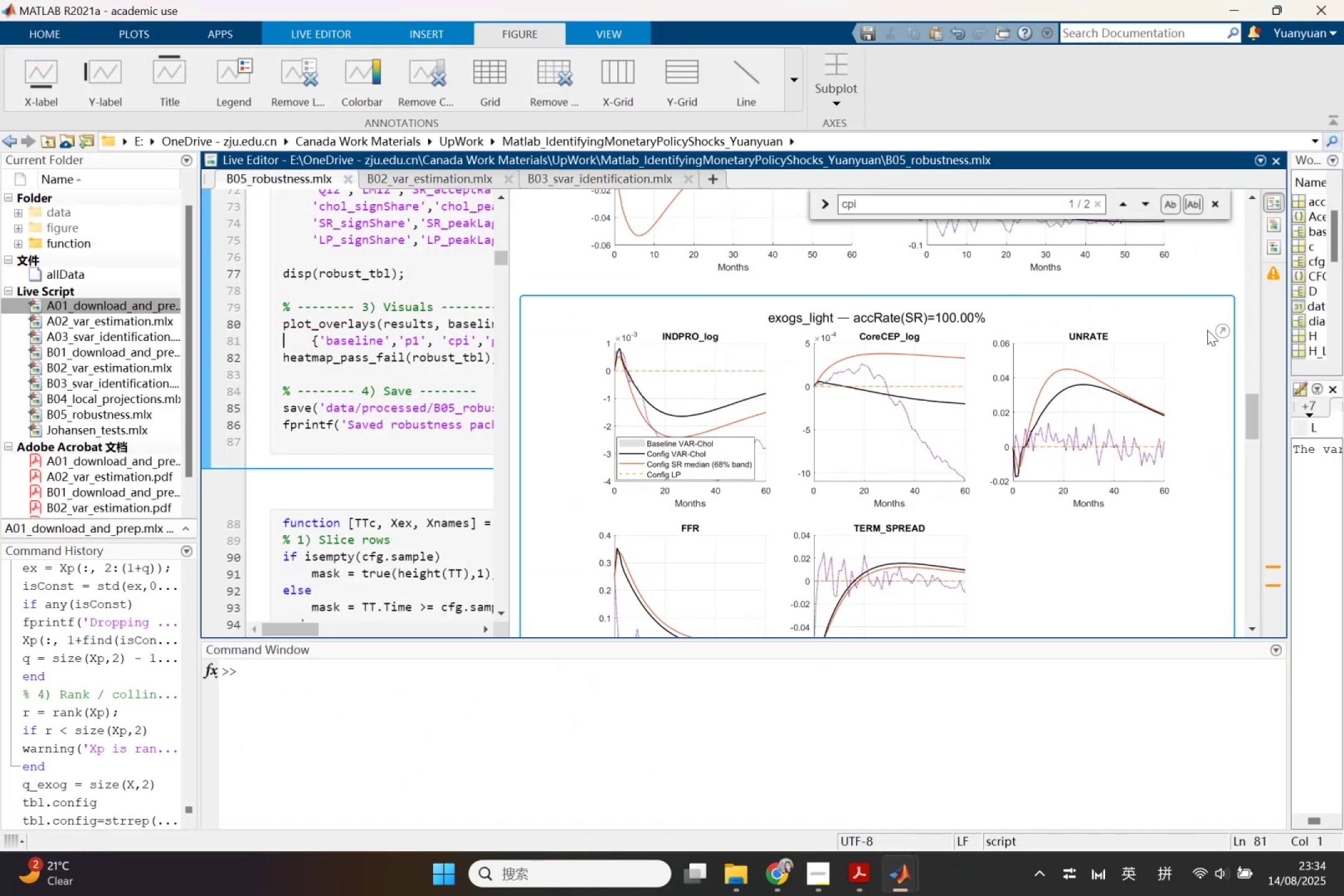 
left_click([1218, 330])
 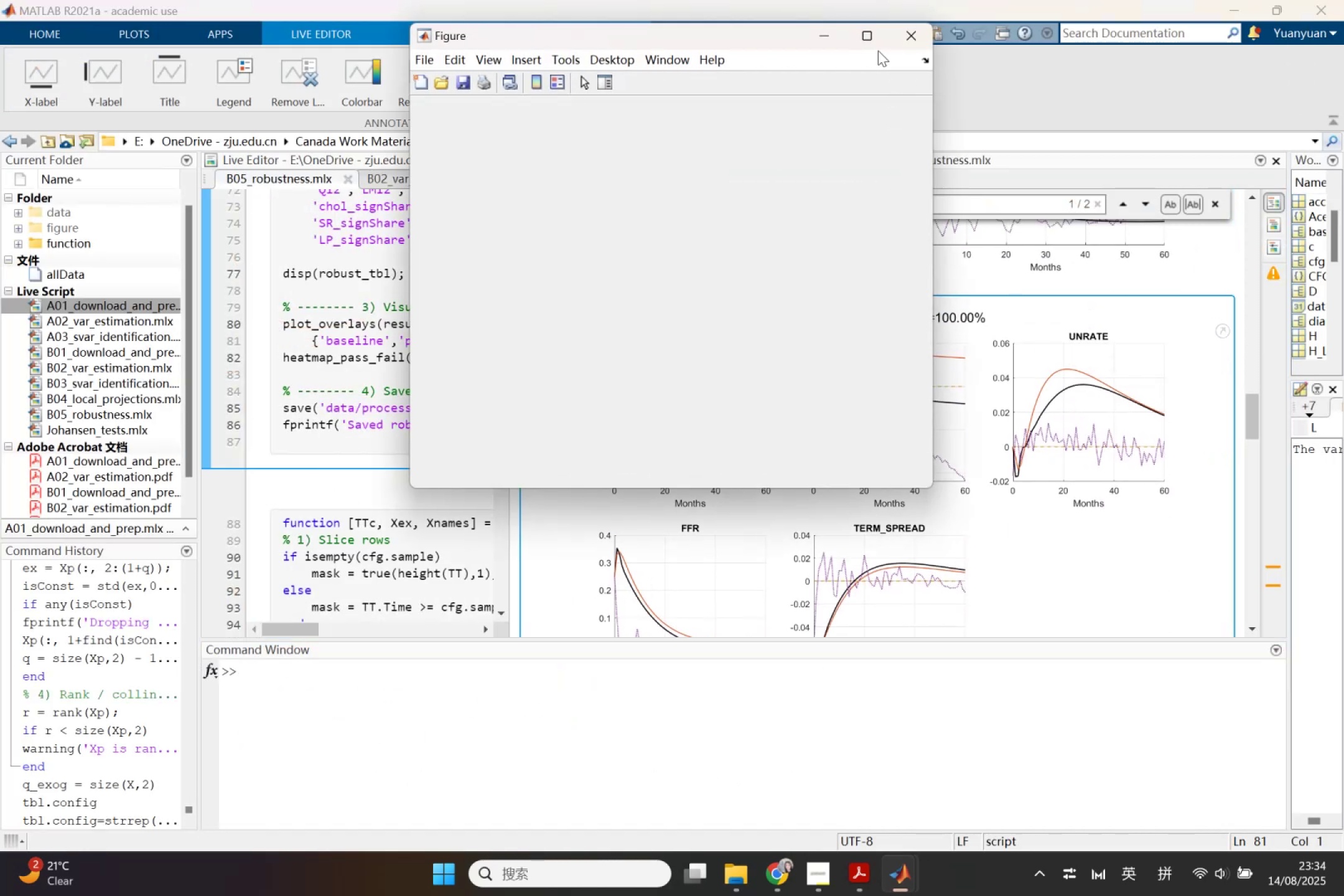 
left_click([869, 40])
 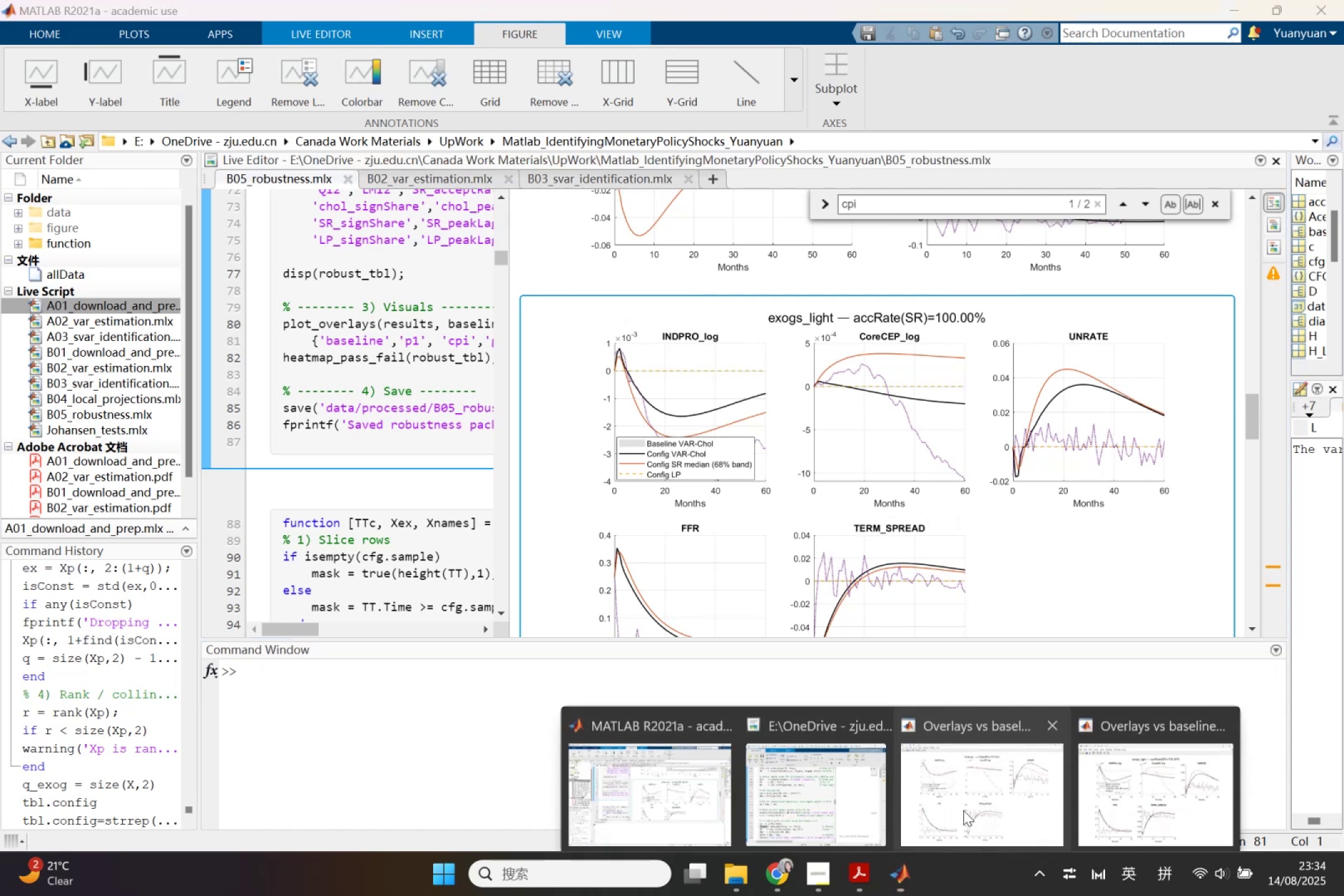 
mouse_move([1071, 741])
 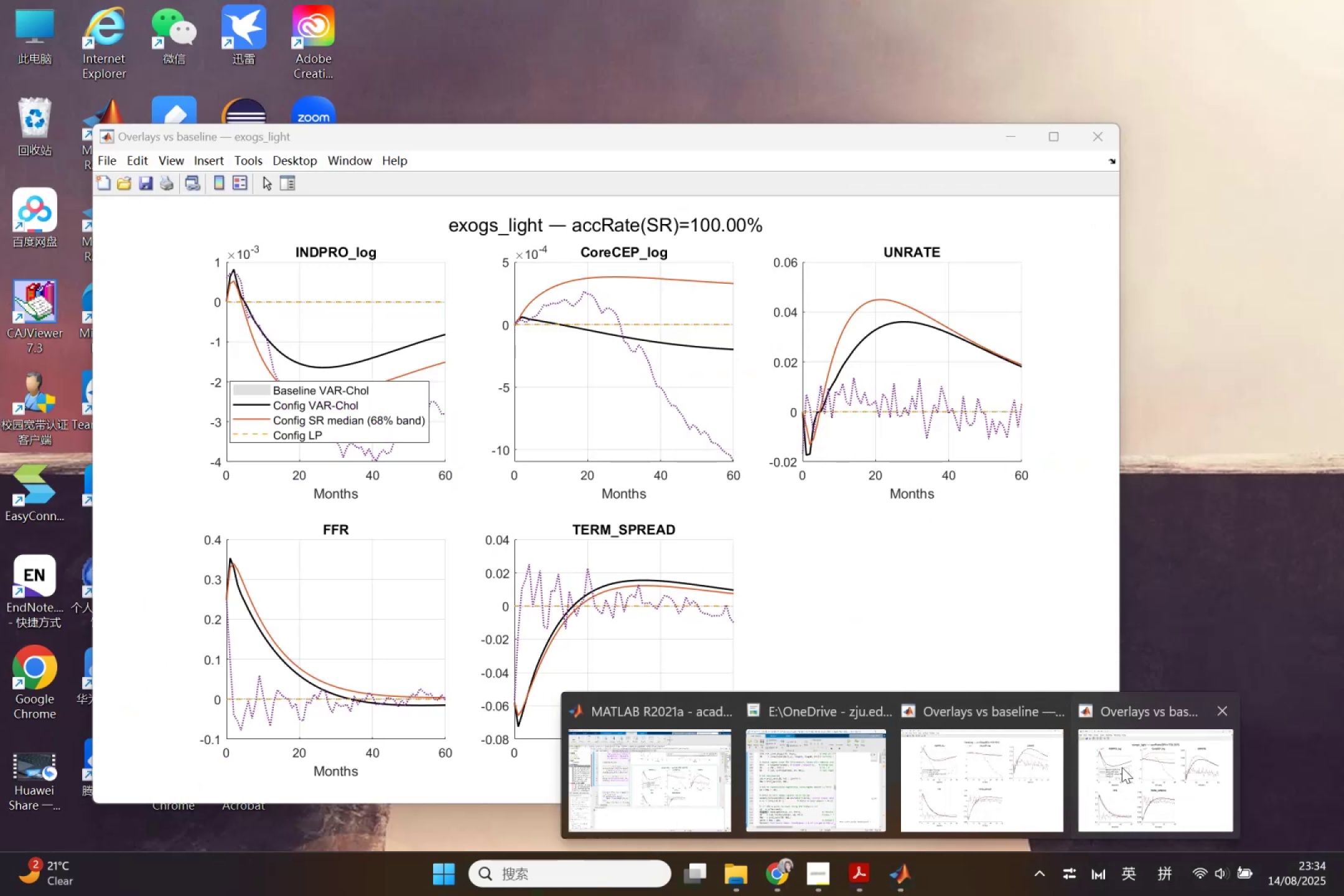 
left_click([1122, 767])
 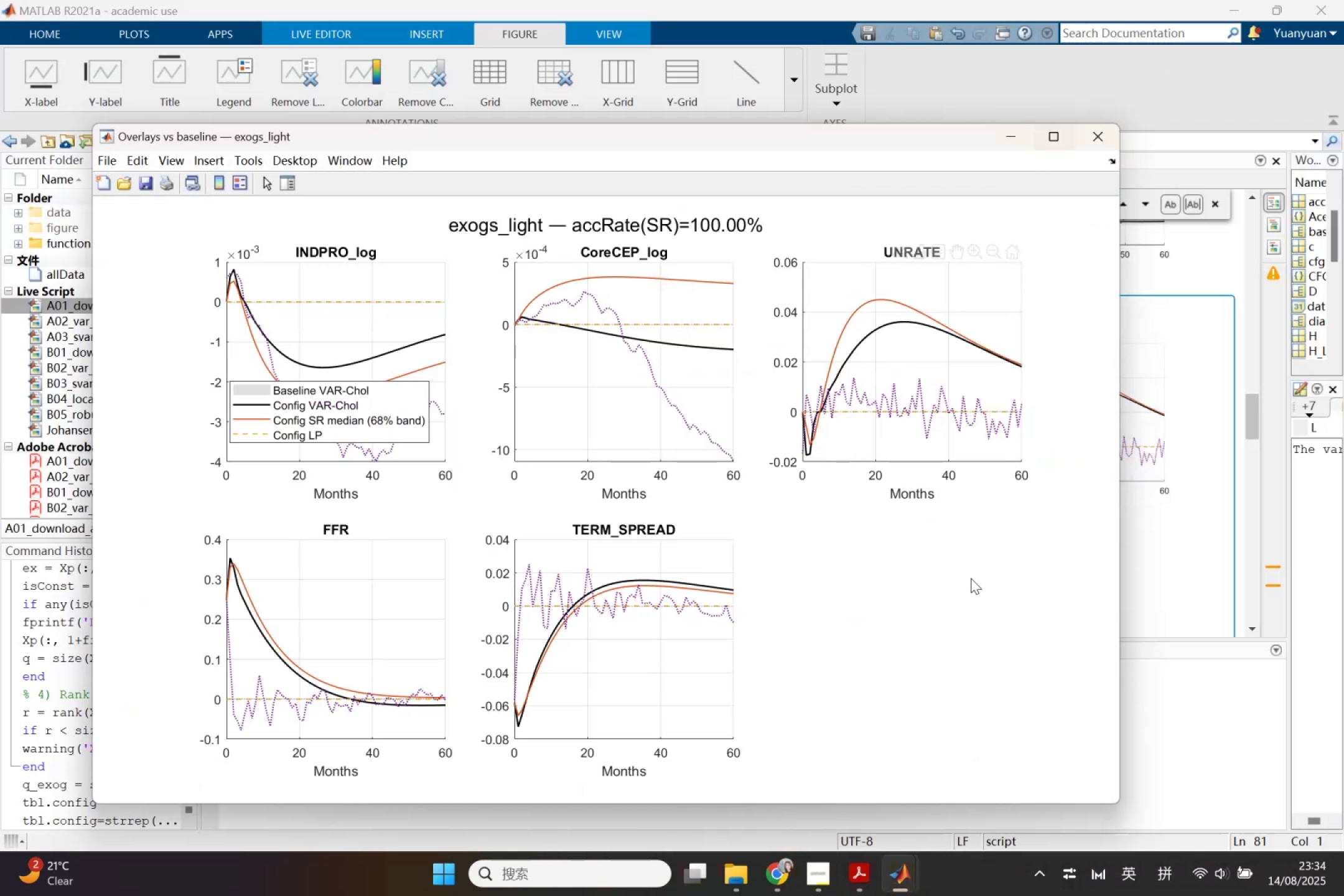 
left_click([882, 874])
 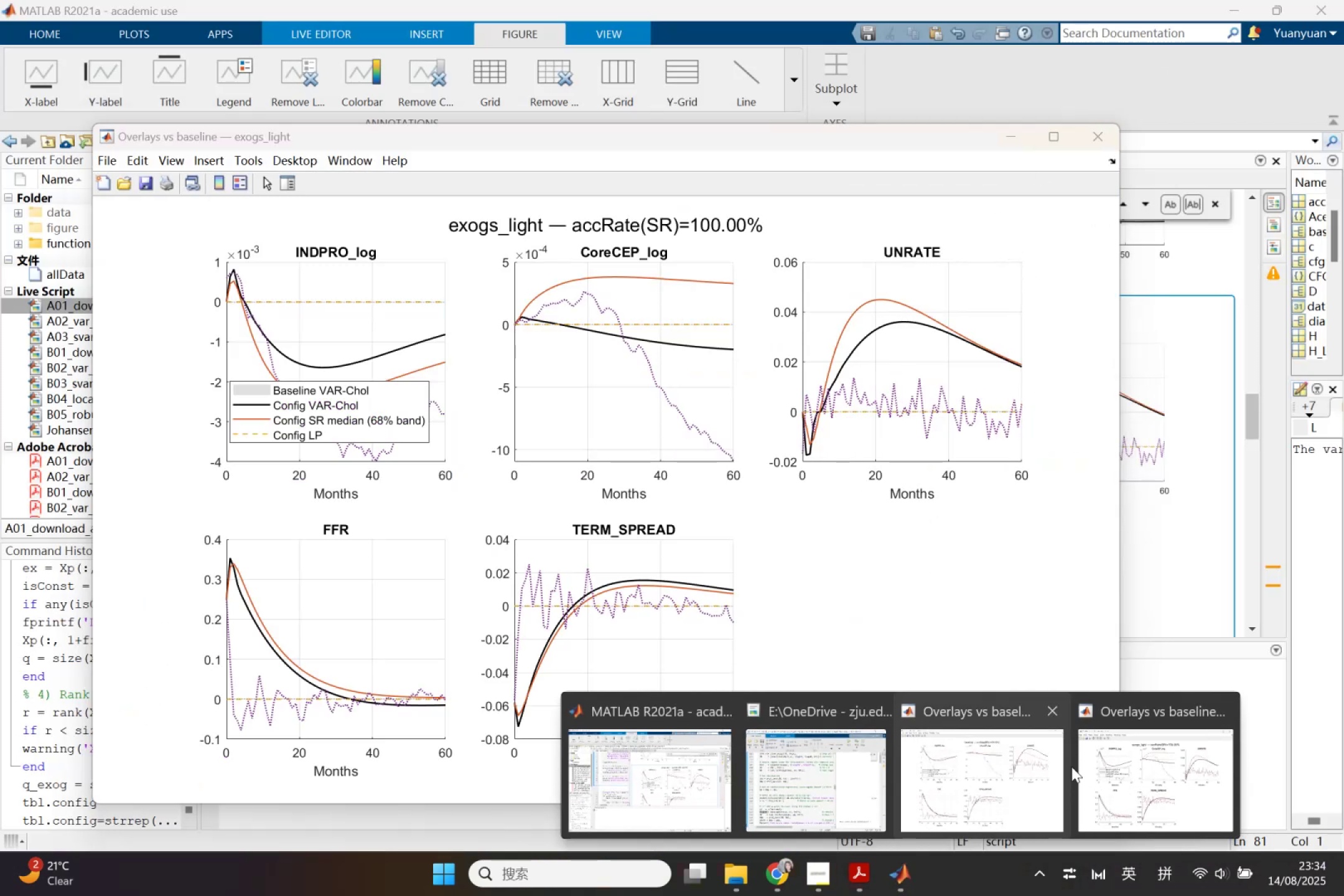 
left_click([1122, 761])
 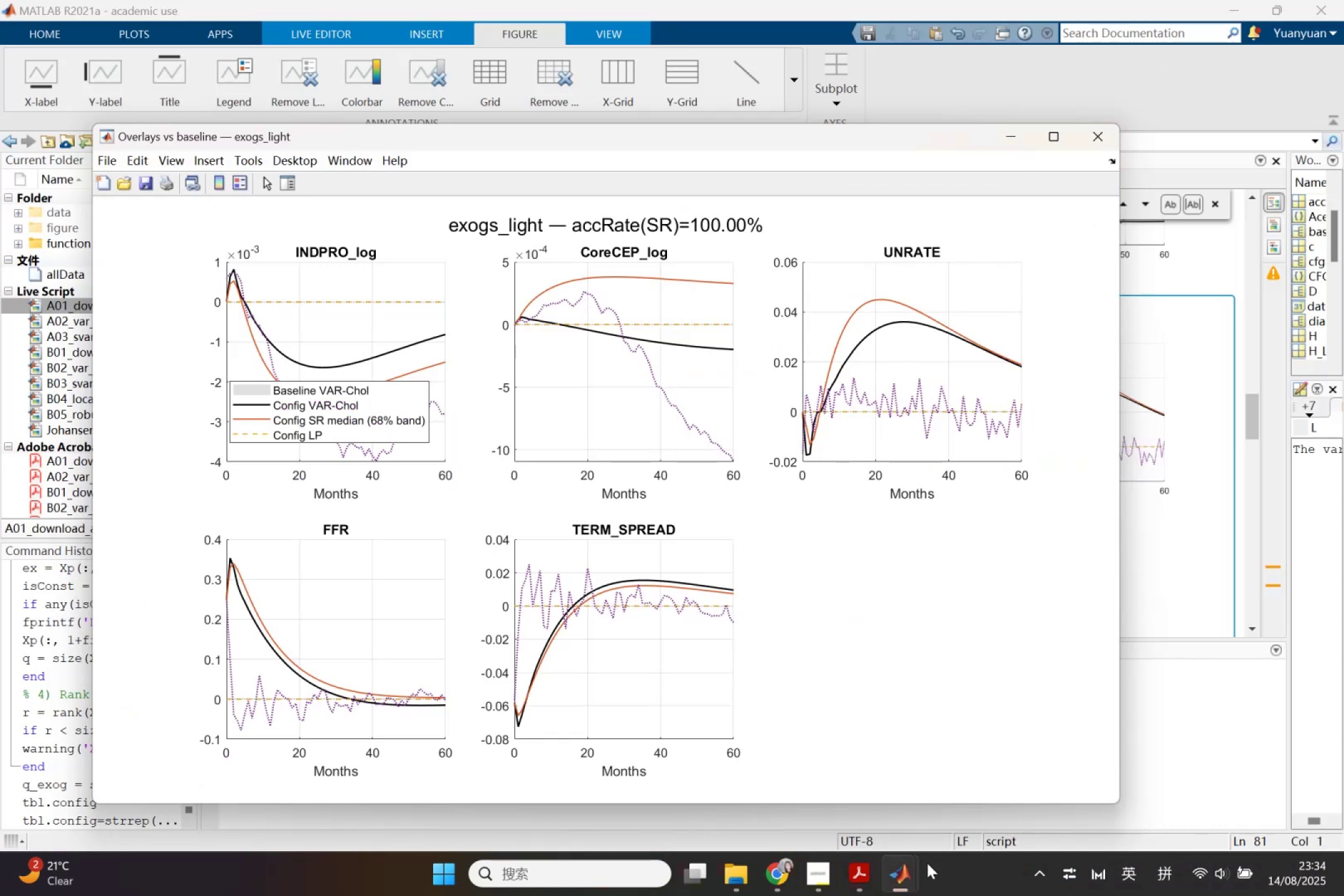 
left_click([898, 879])
 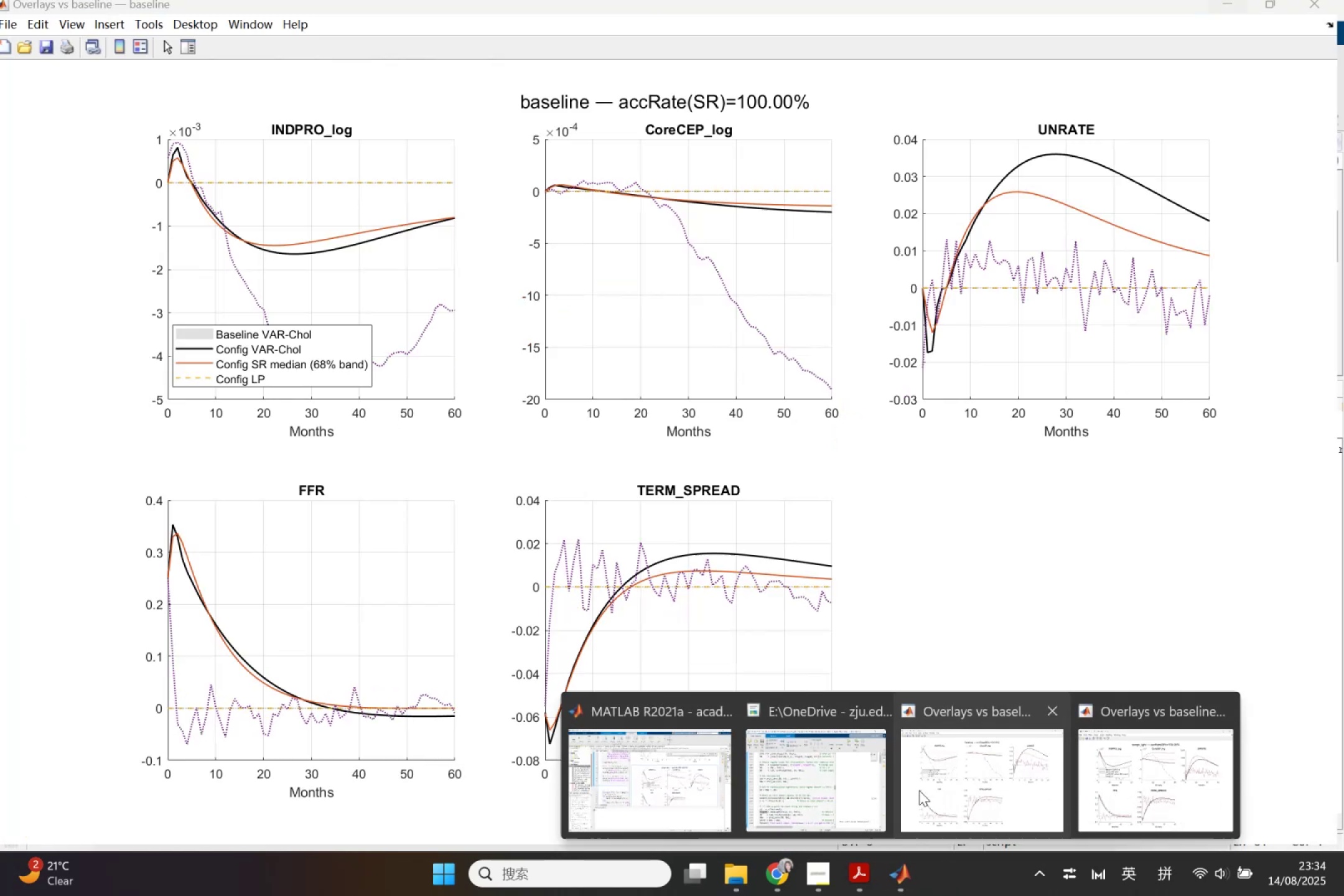 
left_click([919, 790])
 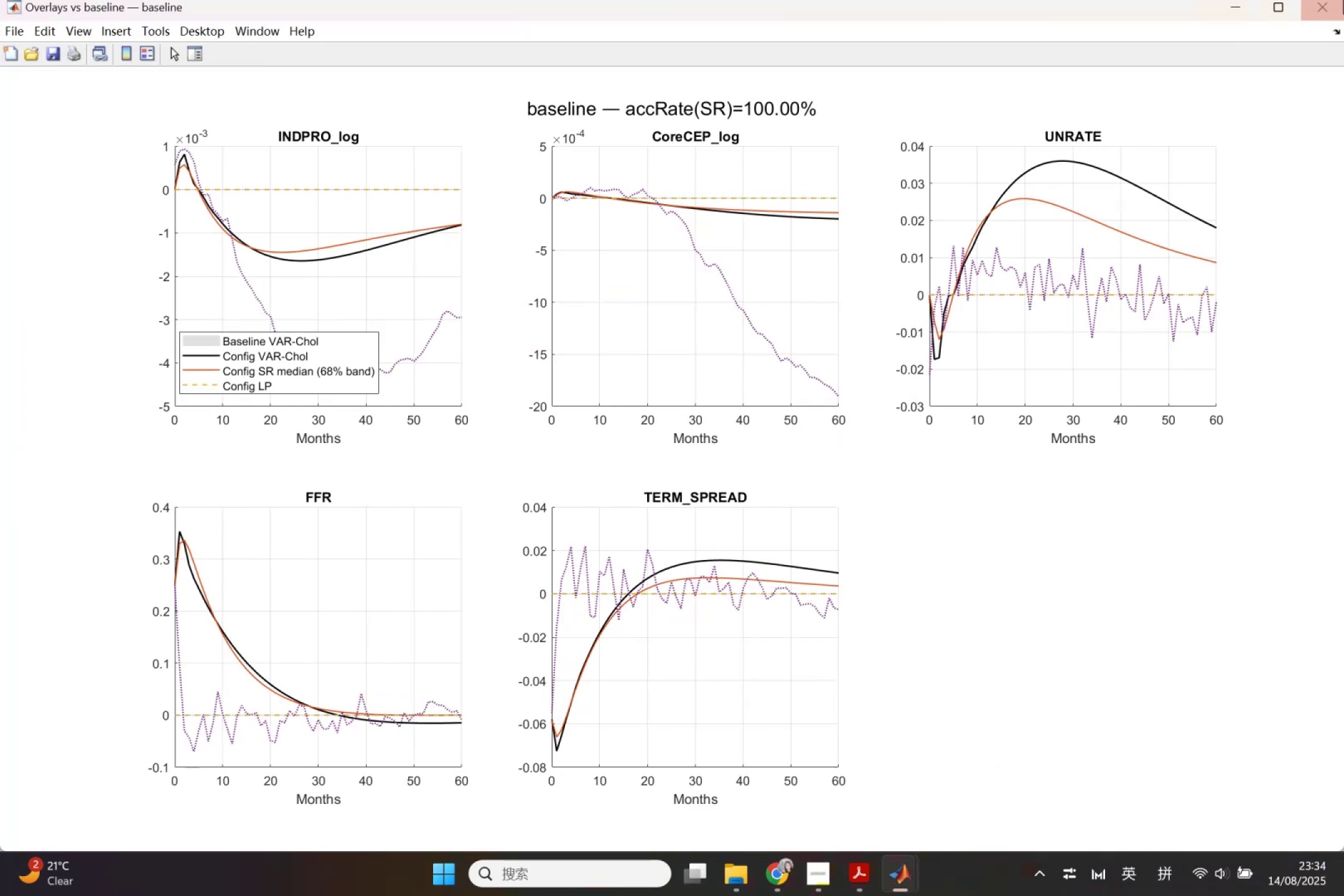 
left_click([1343, 0])
 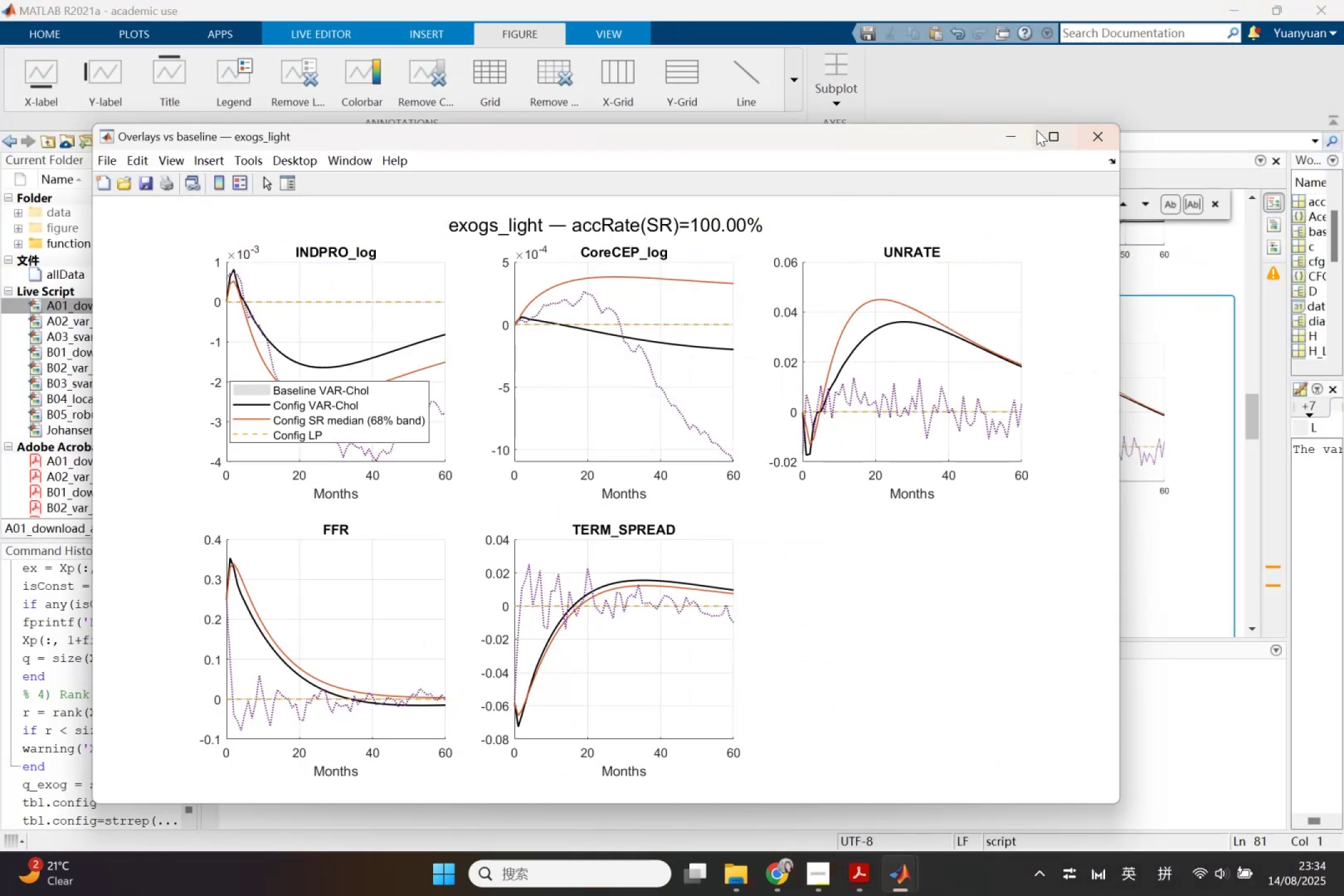 
left_click([1045, 131])
 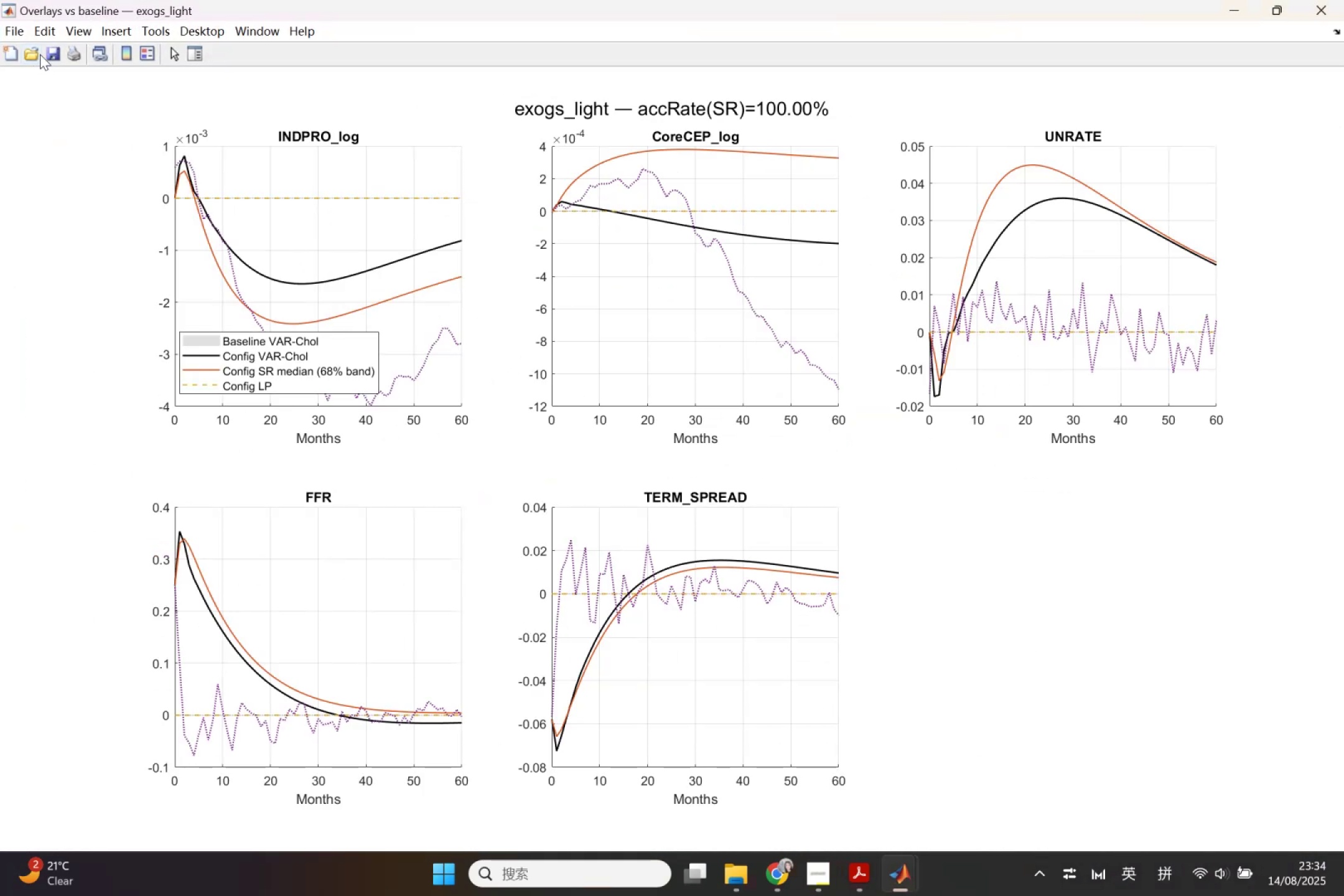 
left_click([49, 54])
 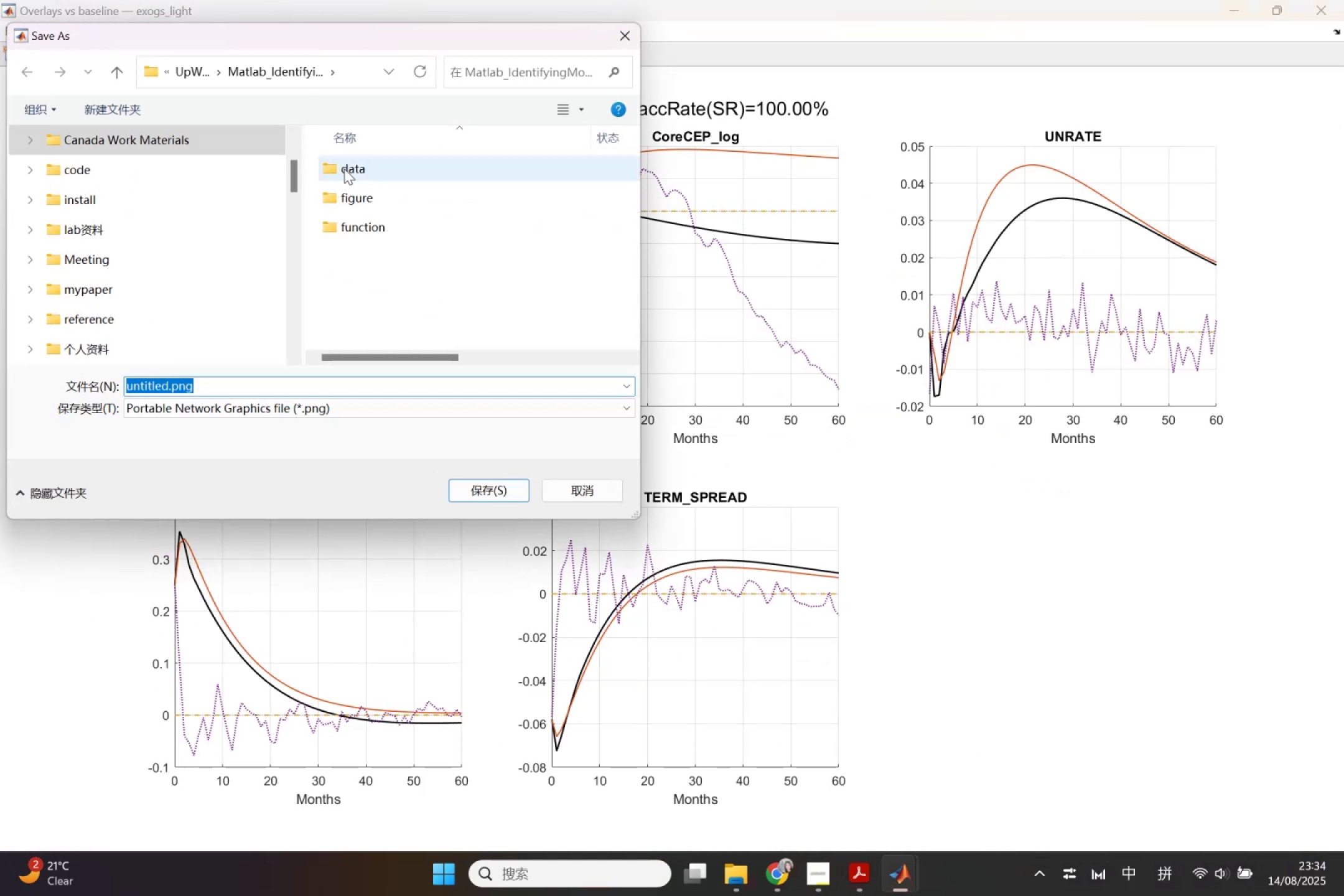 
double_click([348, 190])
 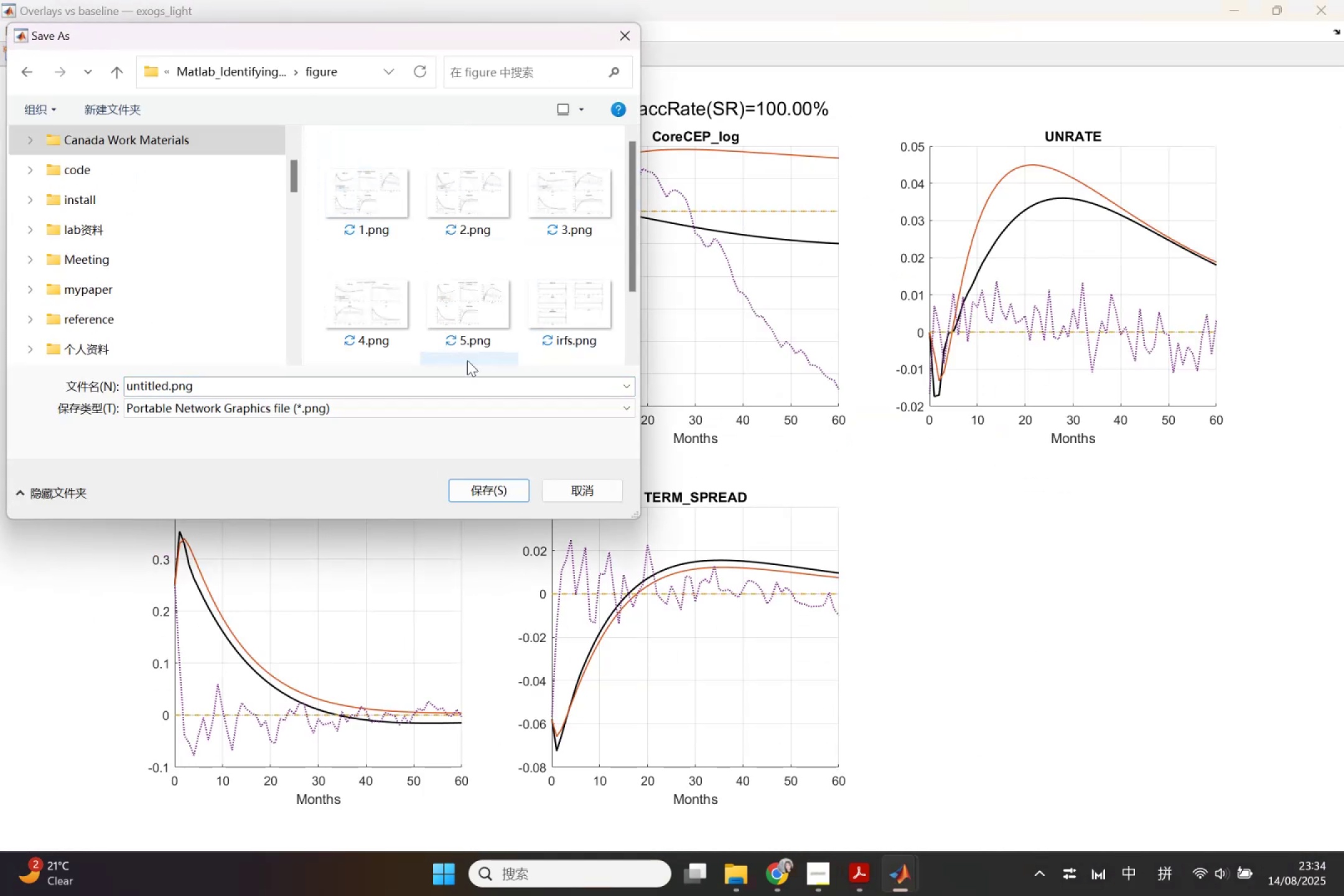 
left_click([272, 385])
 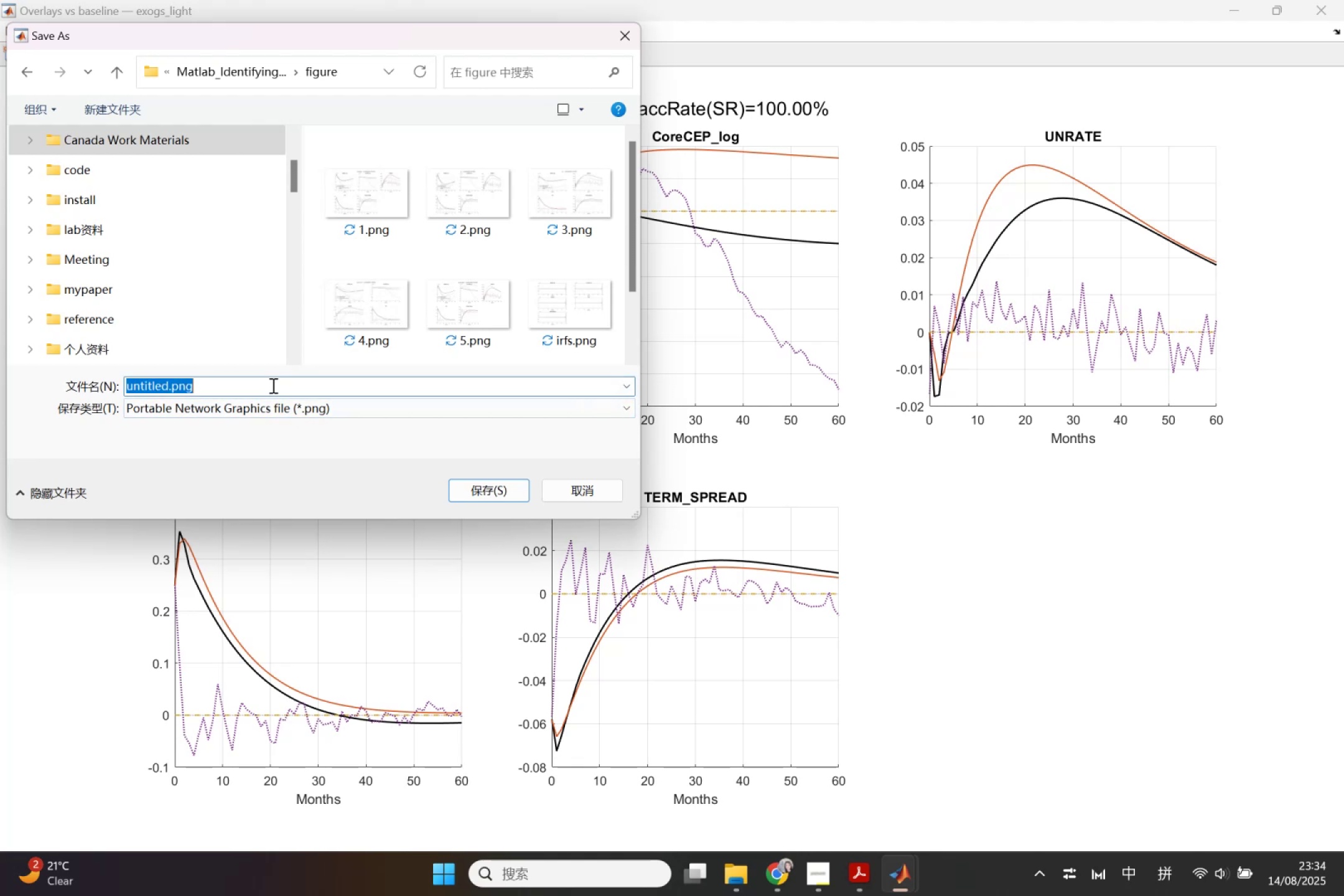 
key(6)
 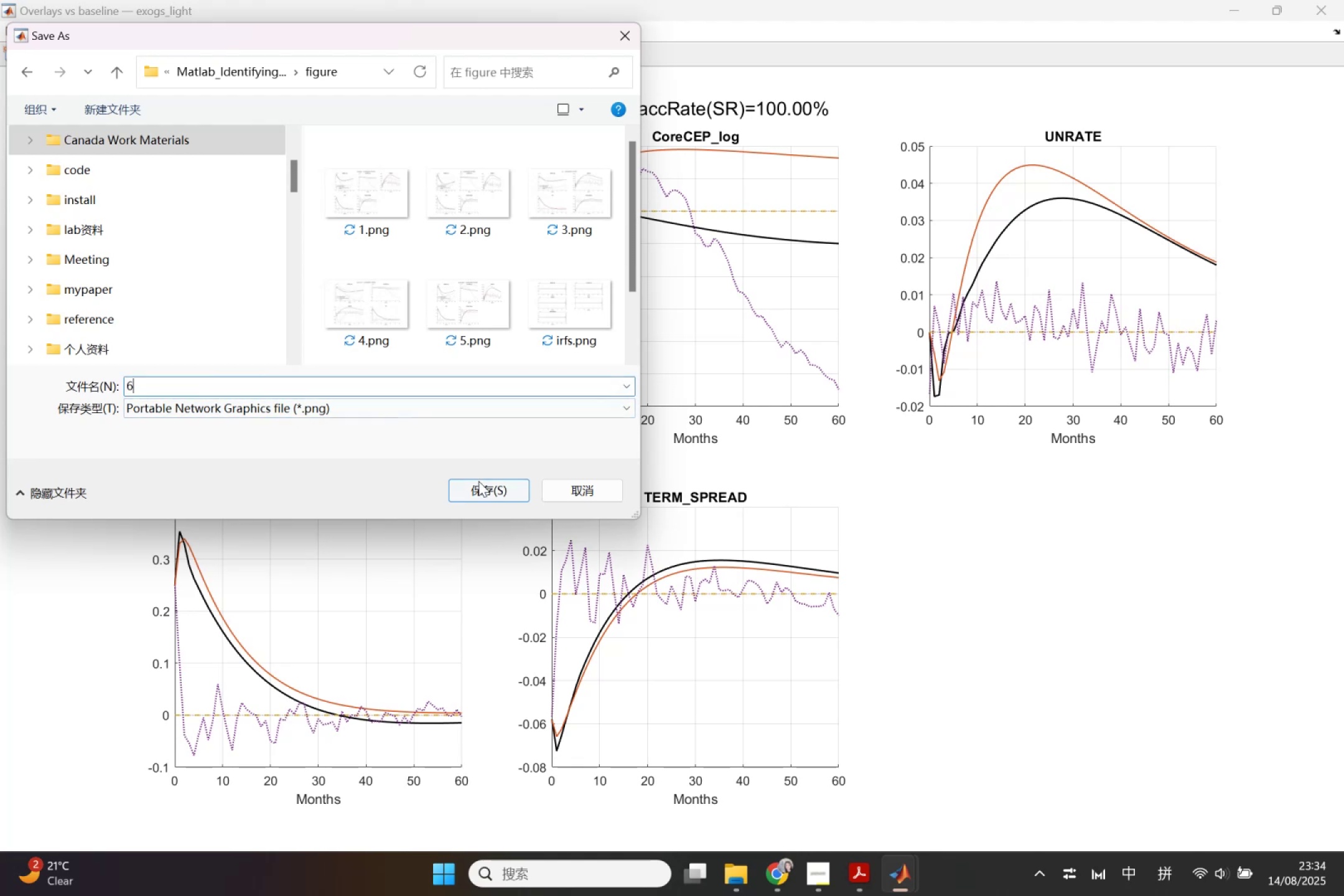 
left_click([480, 484])
 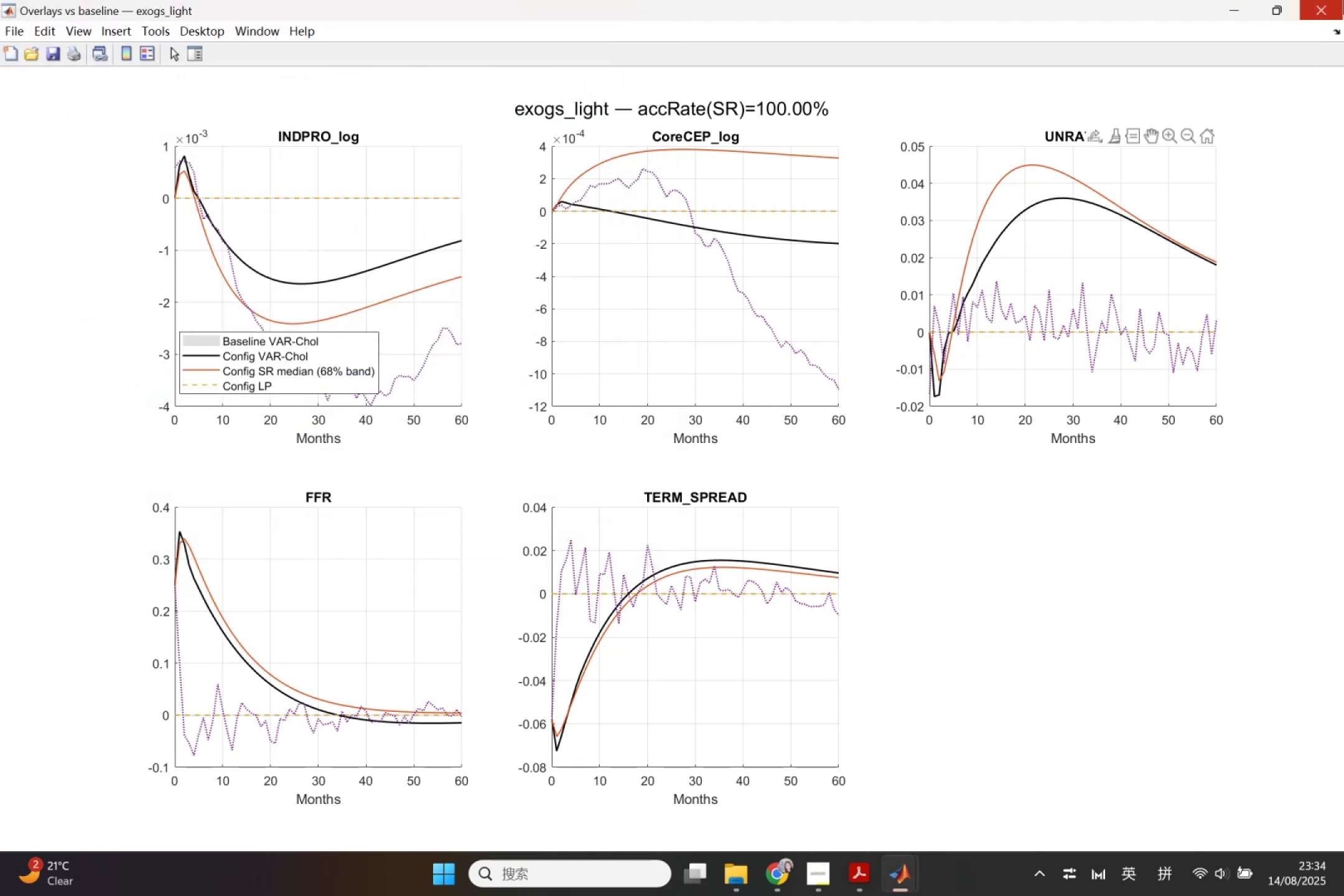 
left_click([1332, 4])
 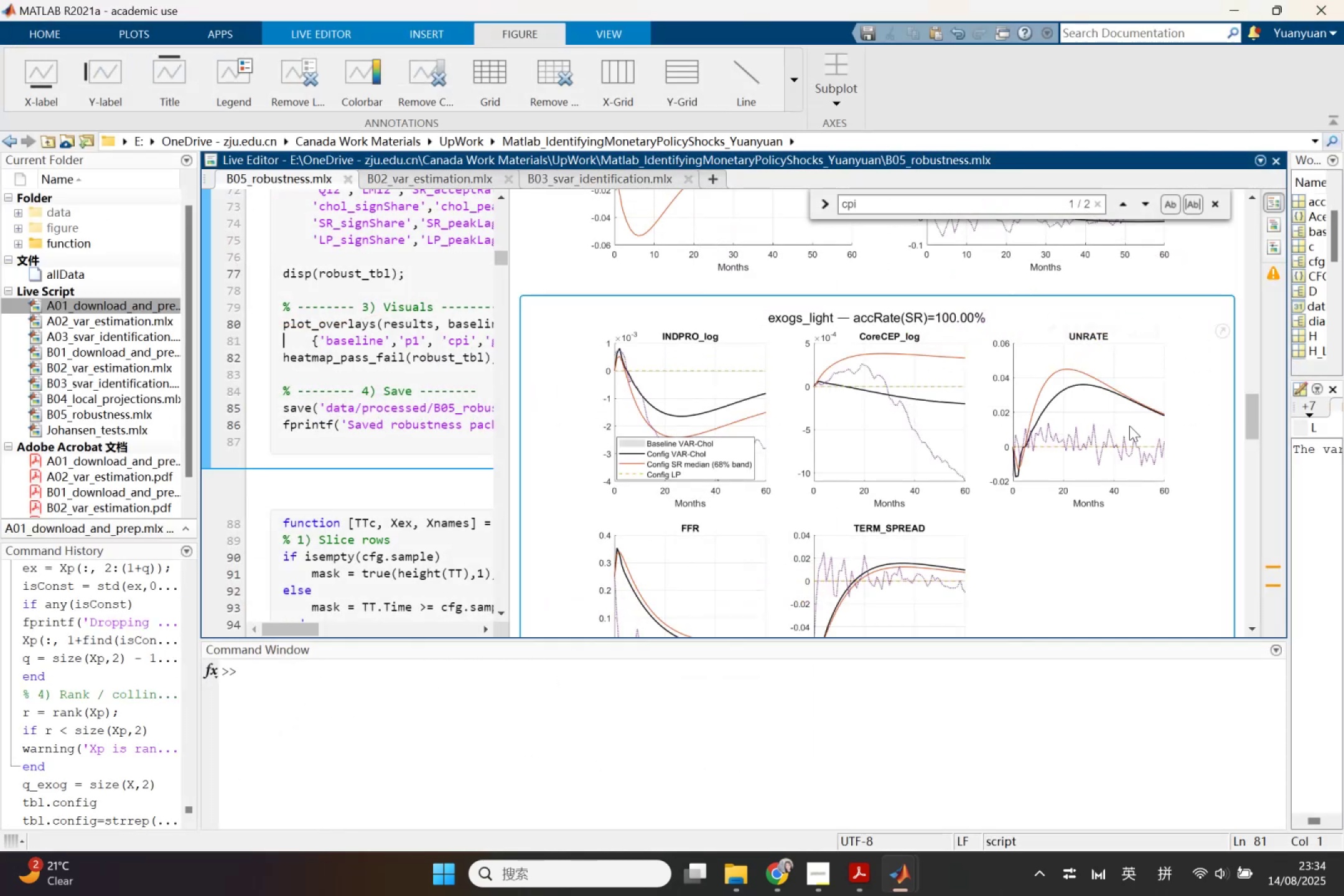 
scroll: coordinate [1182, 557], scroll_direction: down, amount: 1.0
 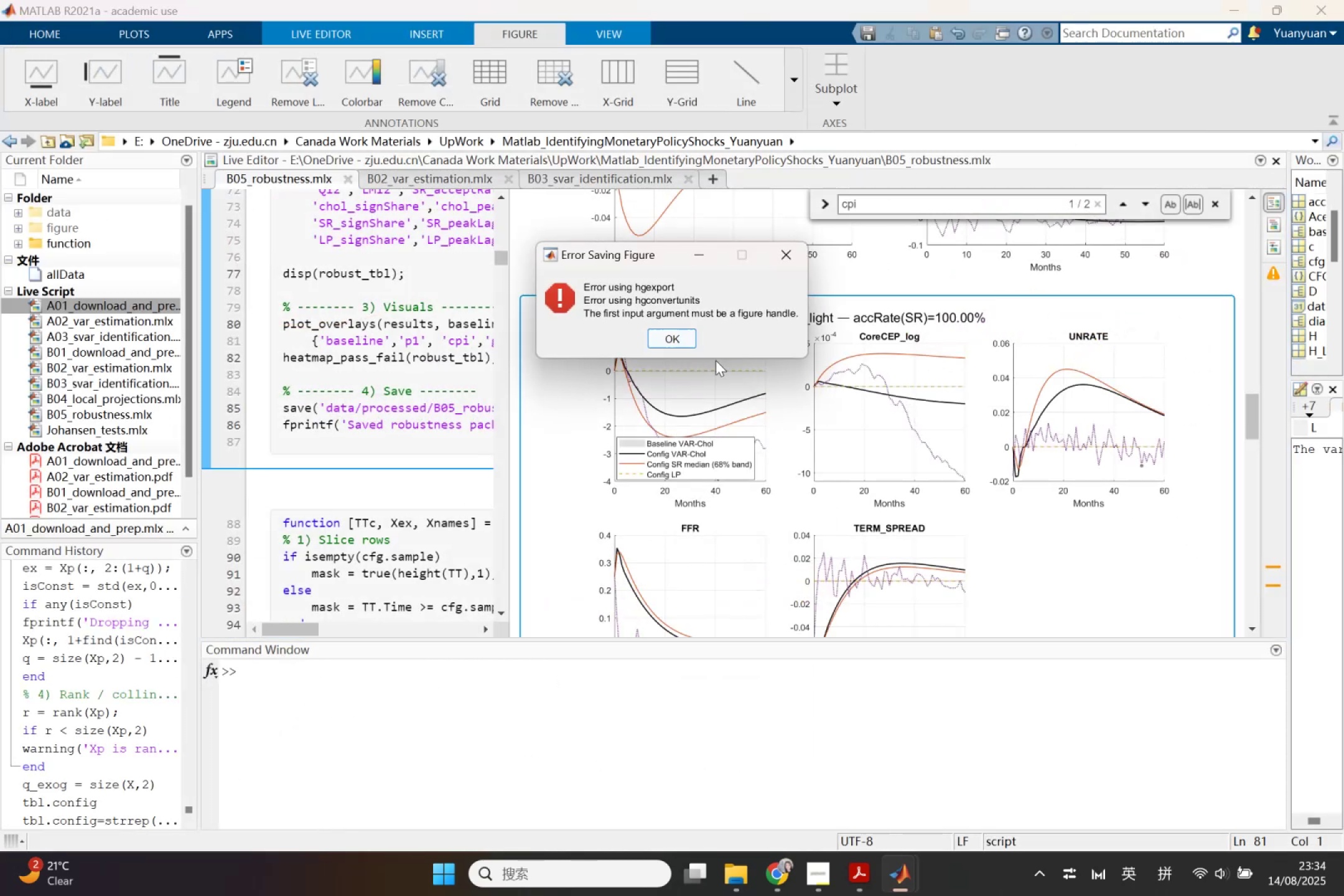 
left_click([685, 340])
 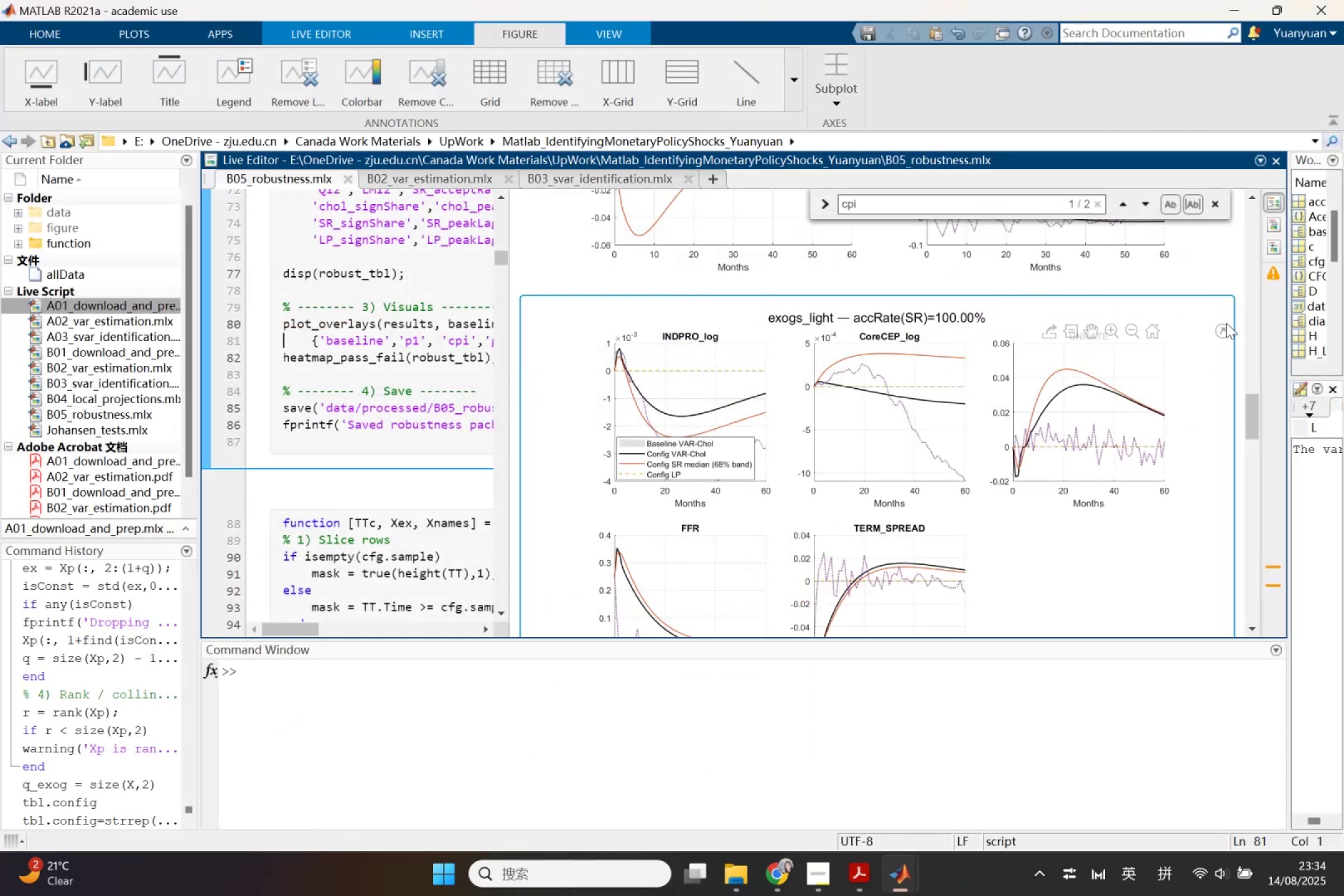 
left_click([1226, 327])
 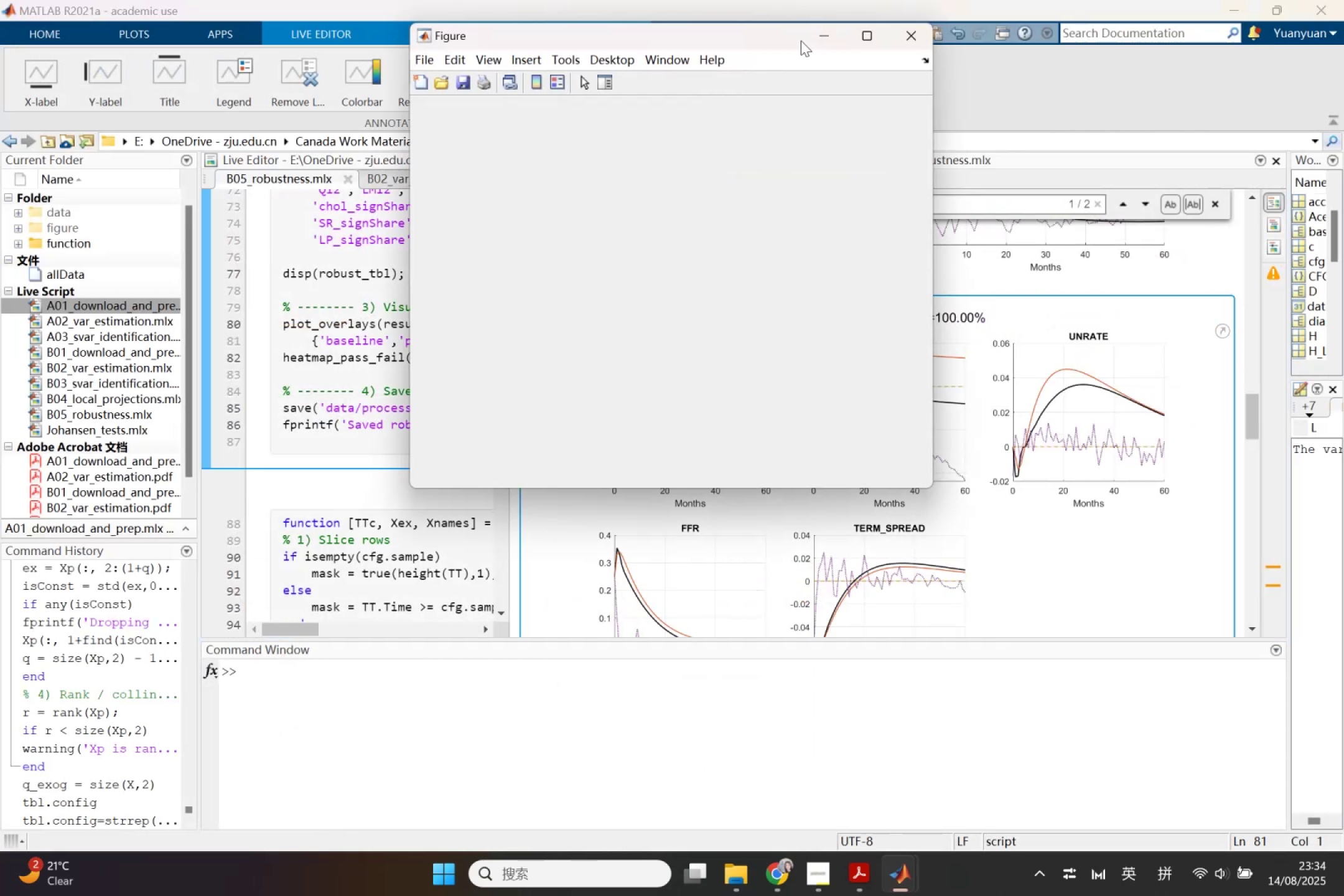 
left_click([866, 36])
 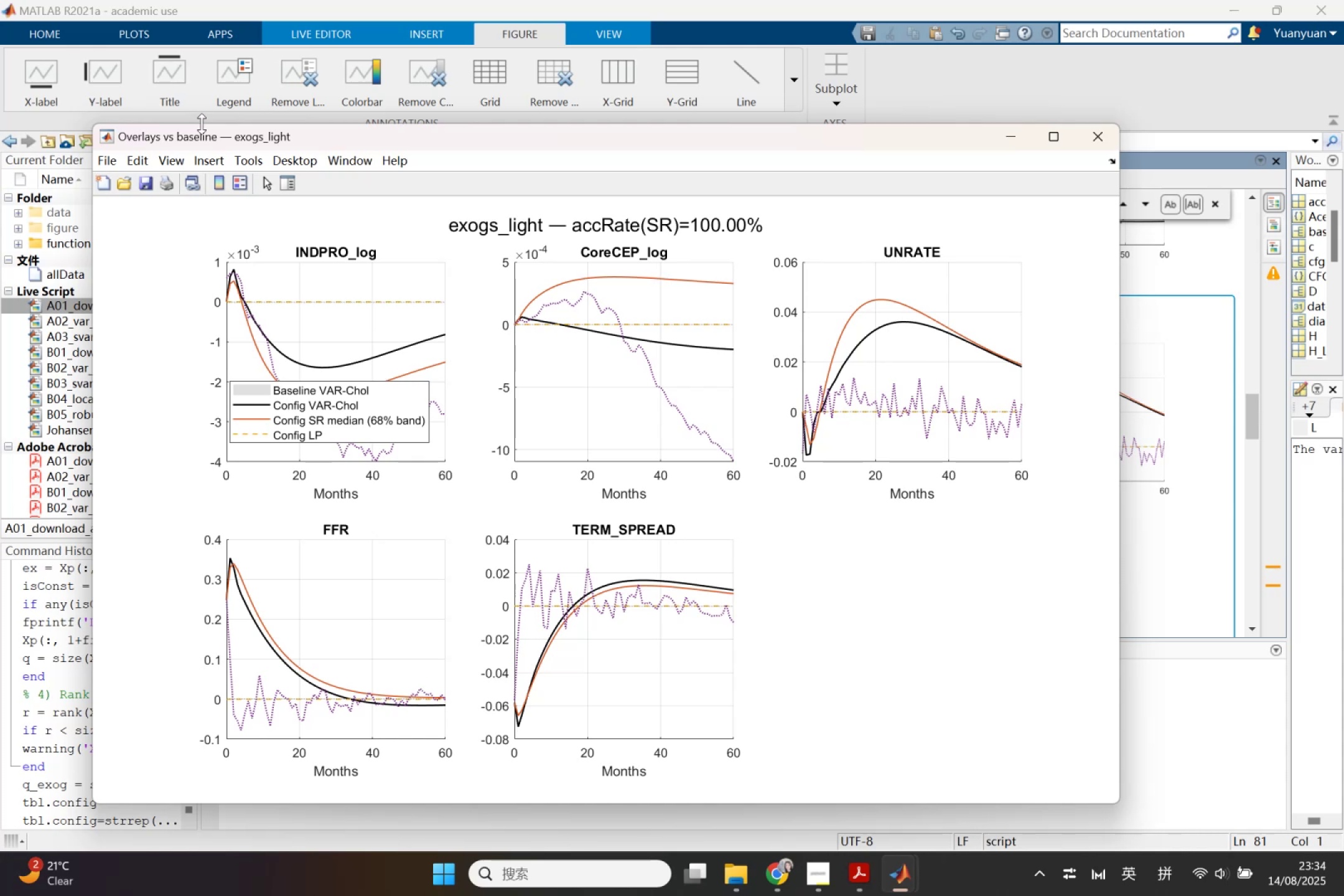 
double_click([205, 131])
 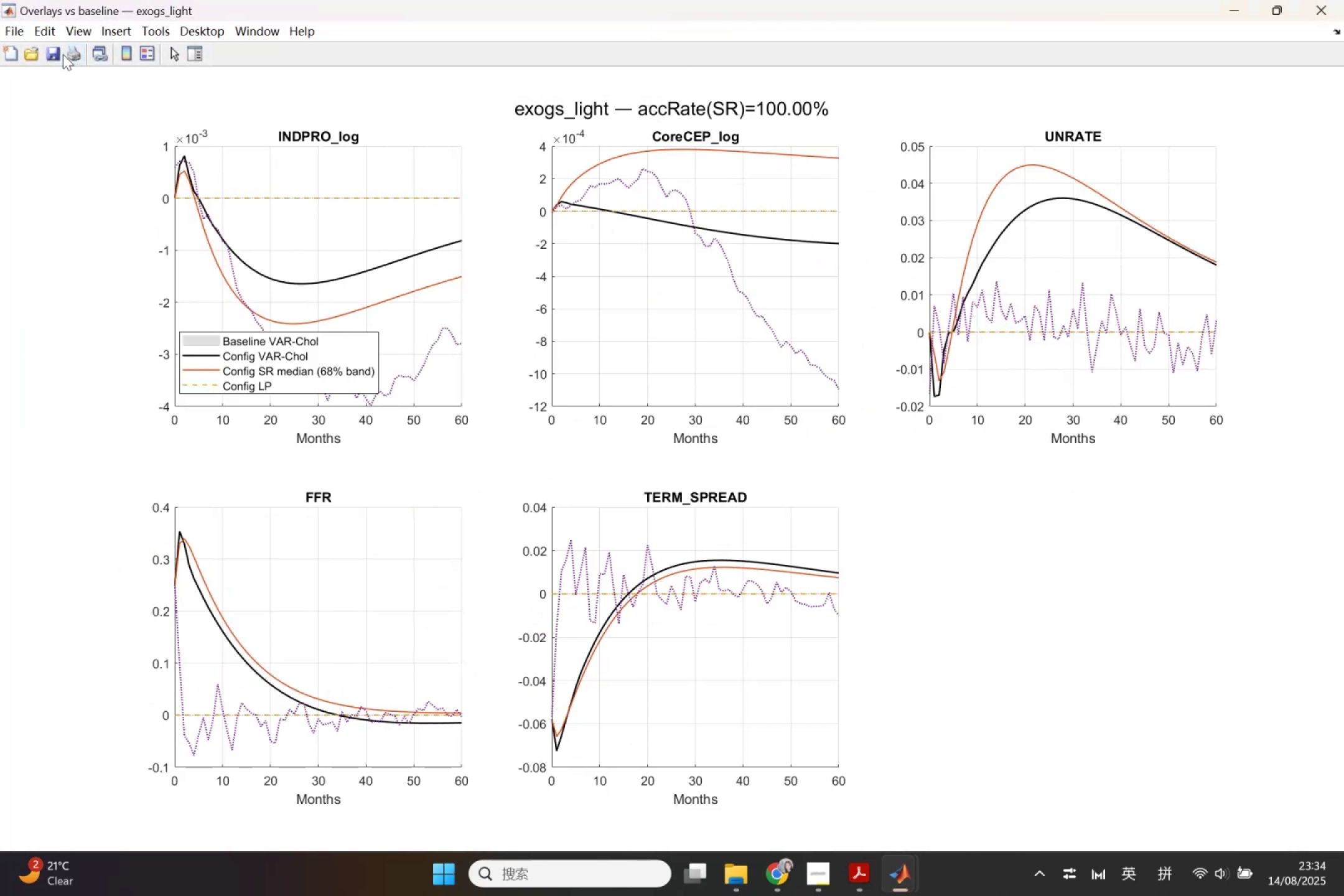 
left_click([55, 55])
 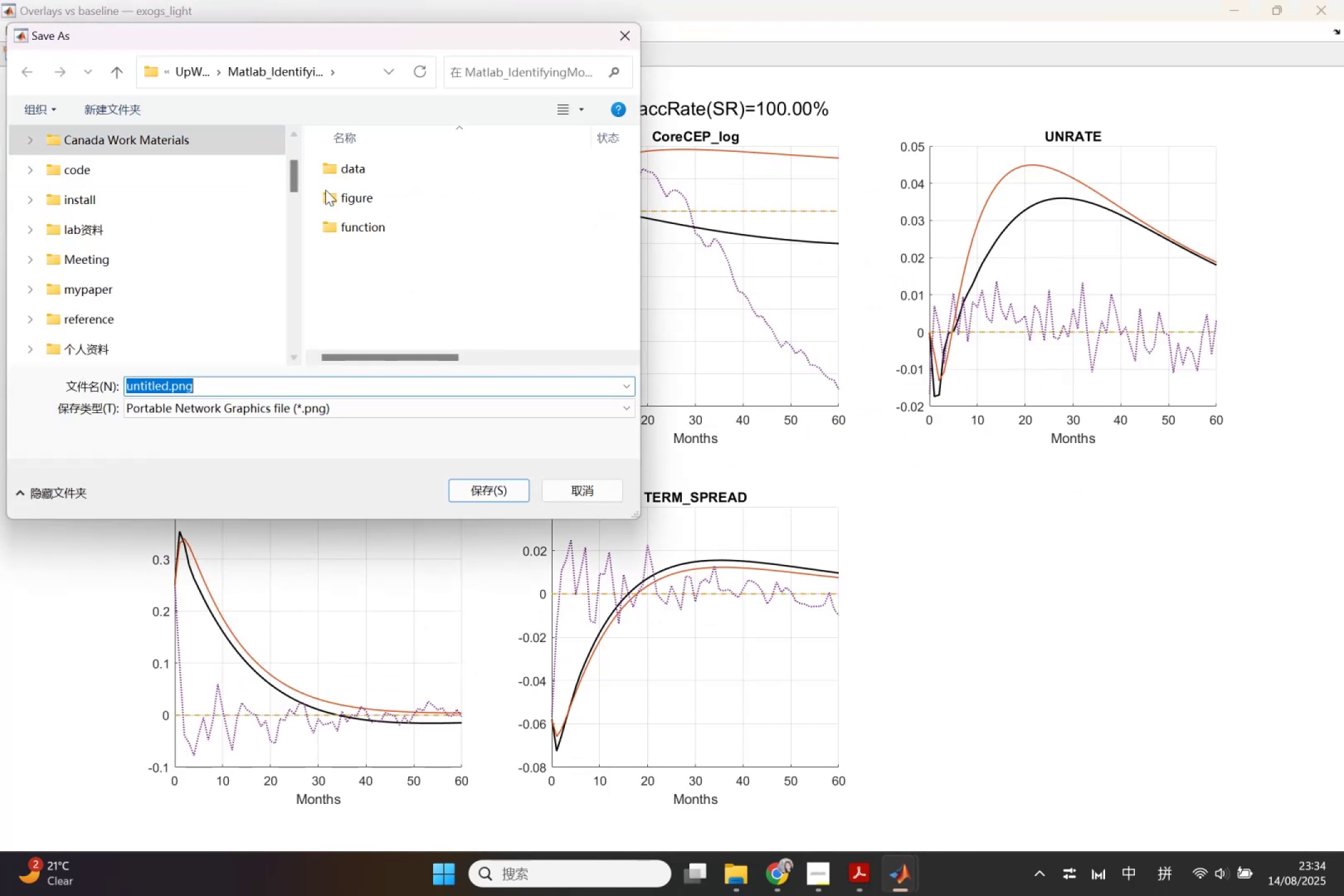 
double_click([359, 198])
 